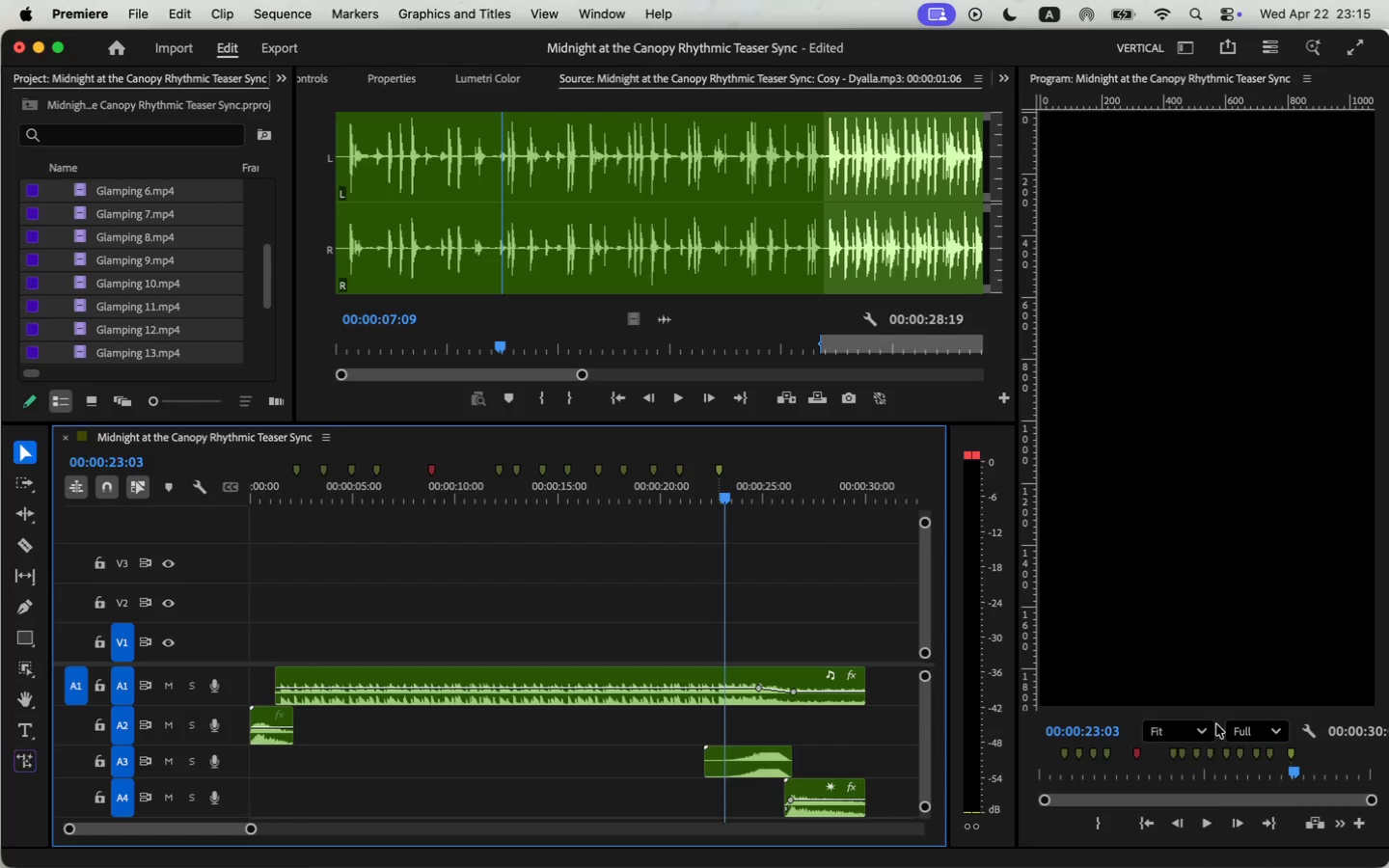 
left_click([1212, 827])
 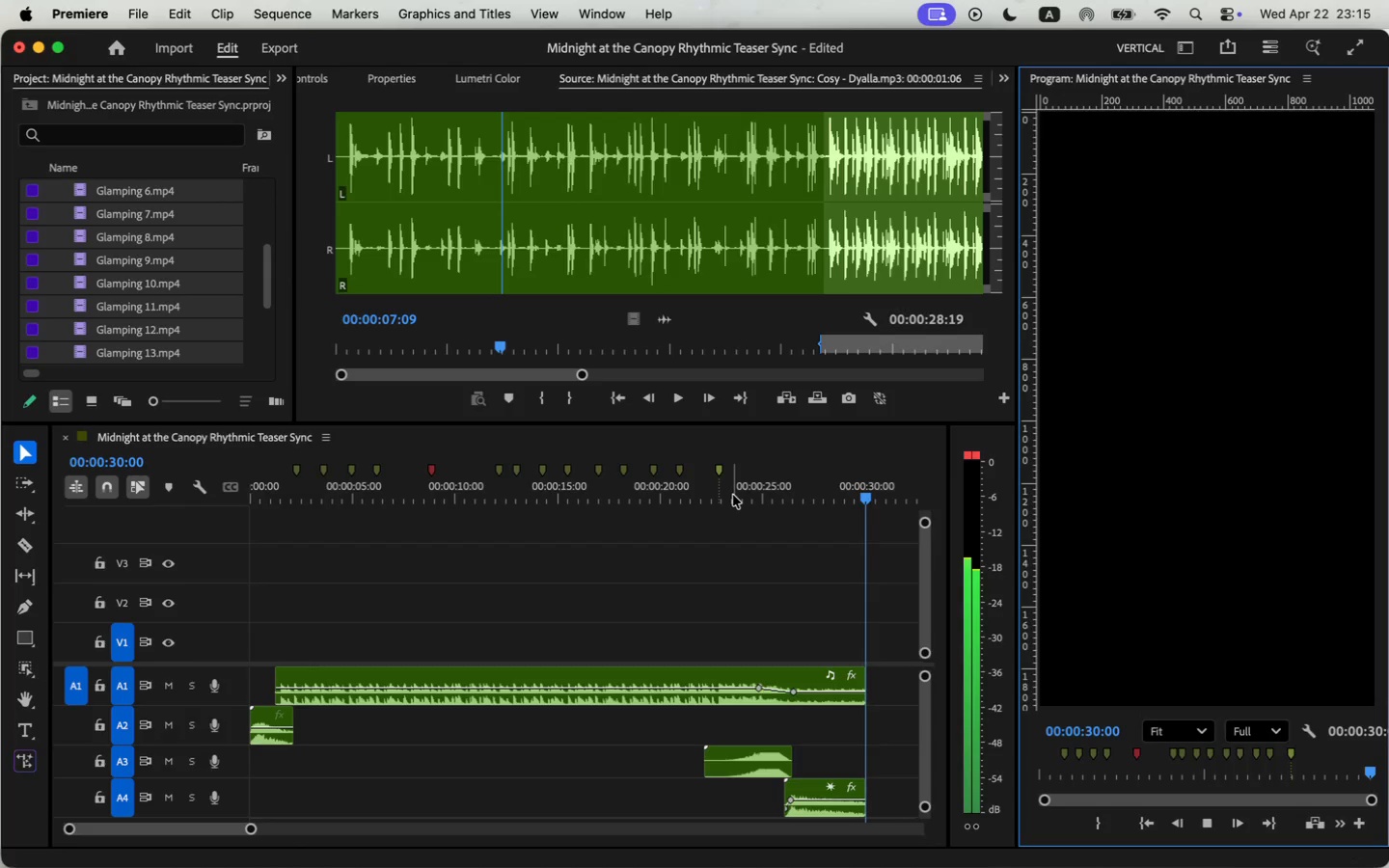 
wait(18.12)
 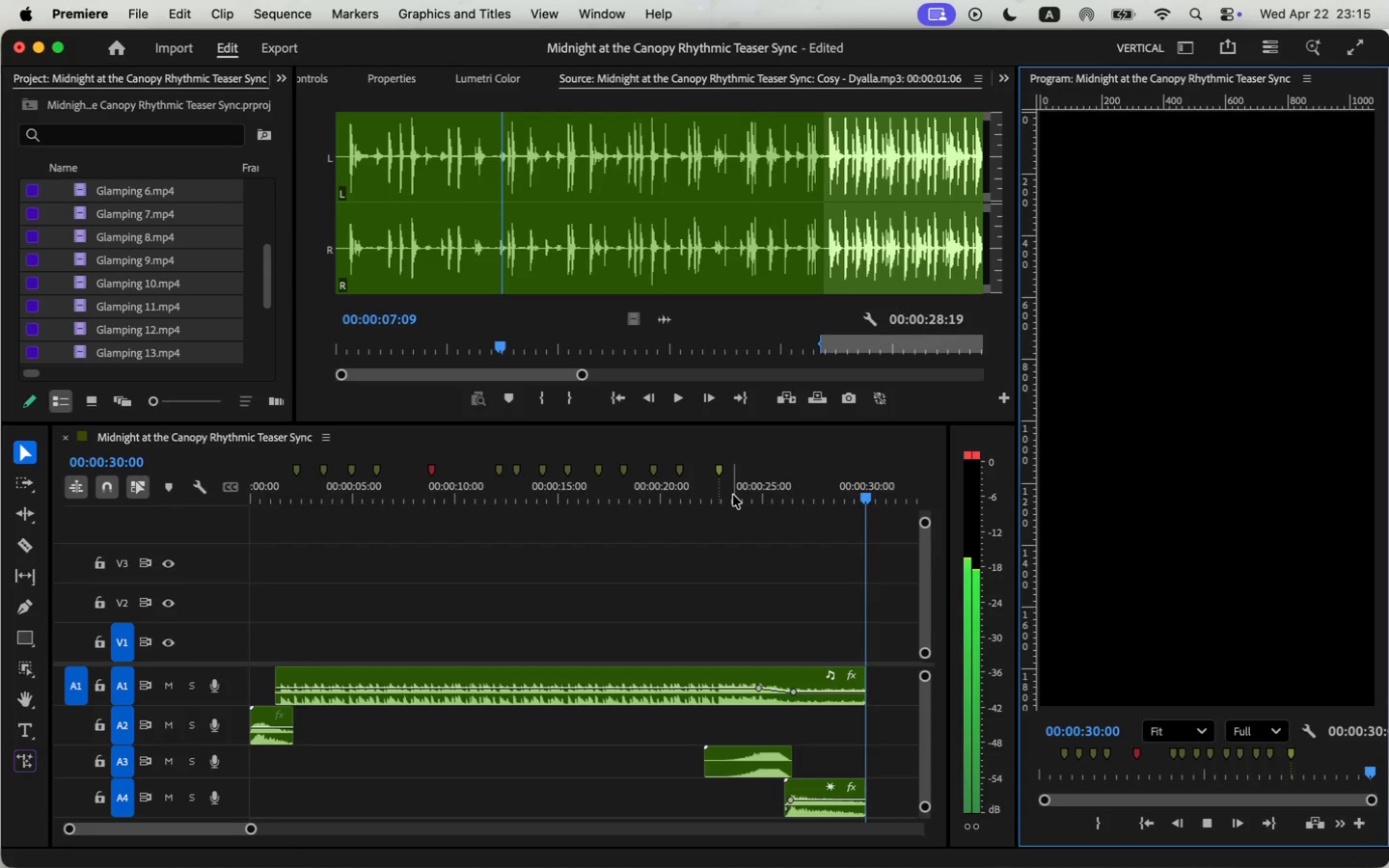 
left_click_drag(start_coordinate=[301, 497], to_coordinate=[226, 497])
 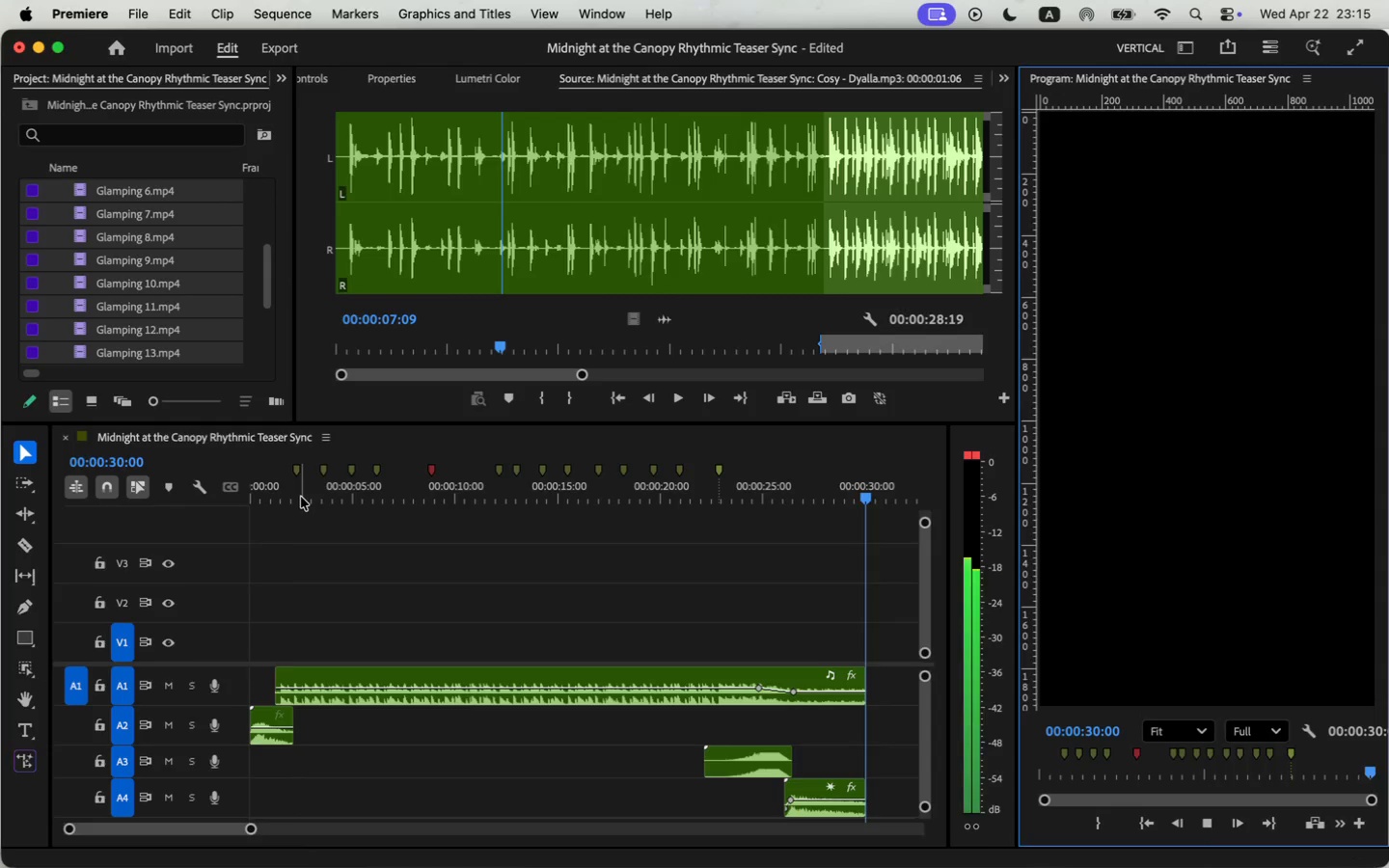 
scroll: coordinate [159, 218], scroll_direction: up, amount: 16.0
 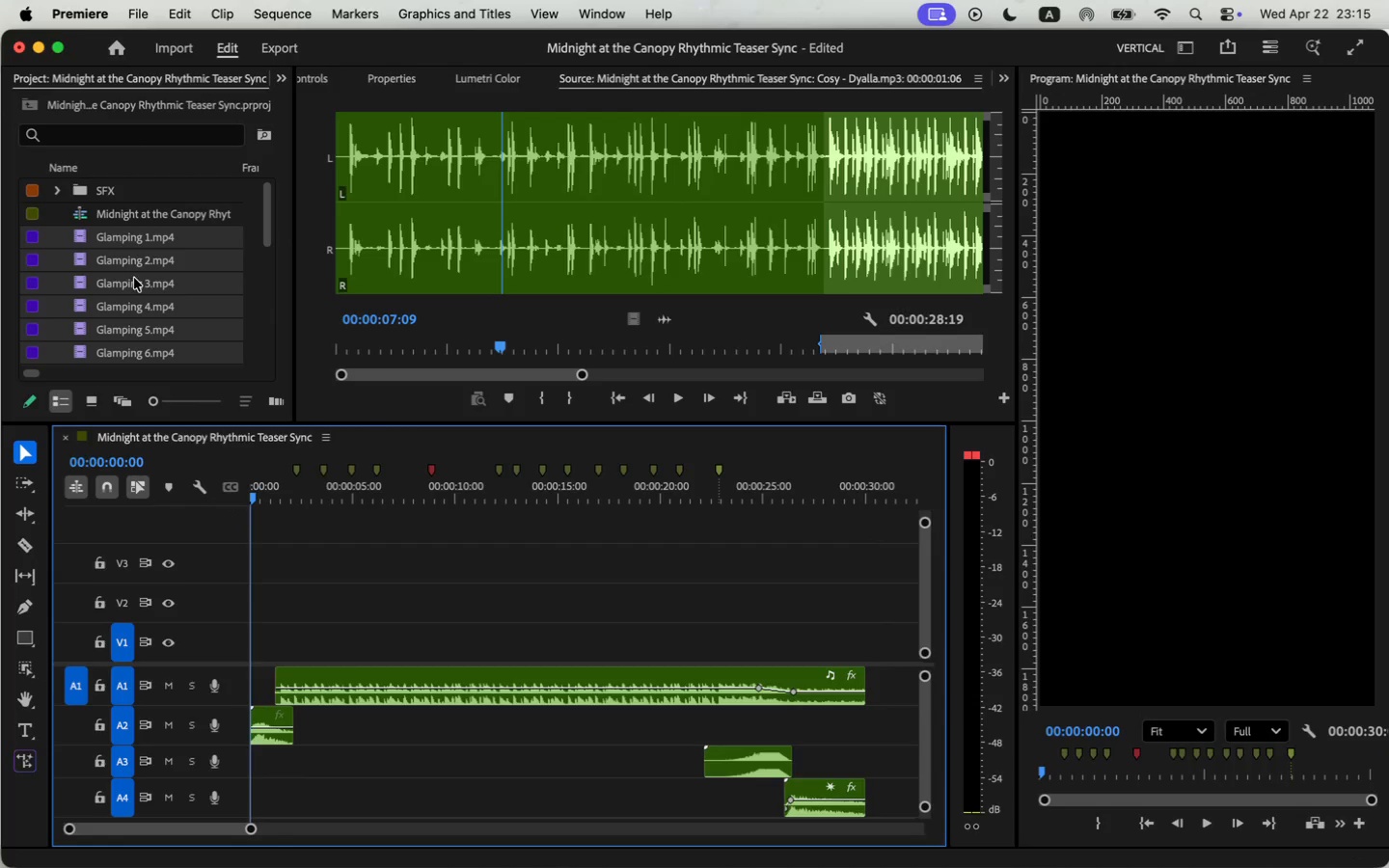 
double_click([83, 236])
 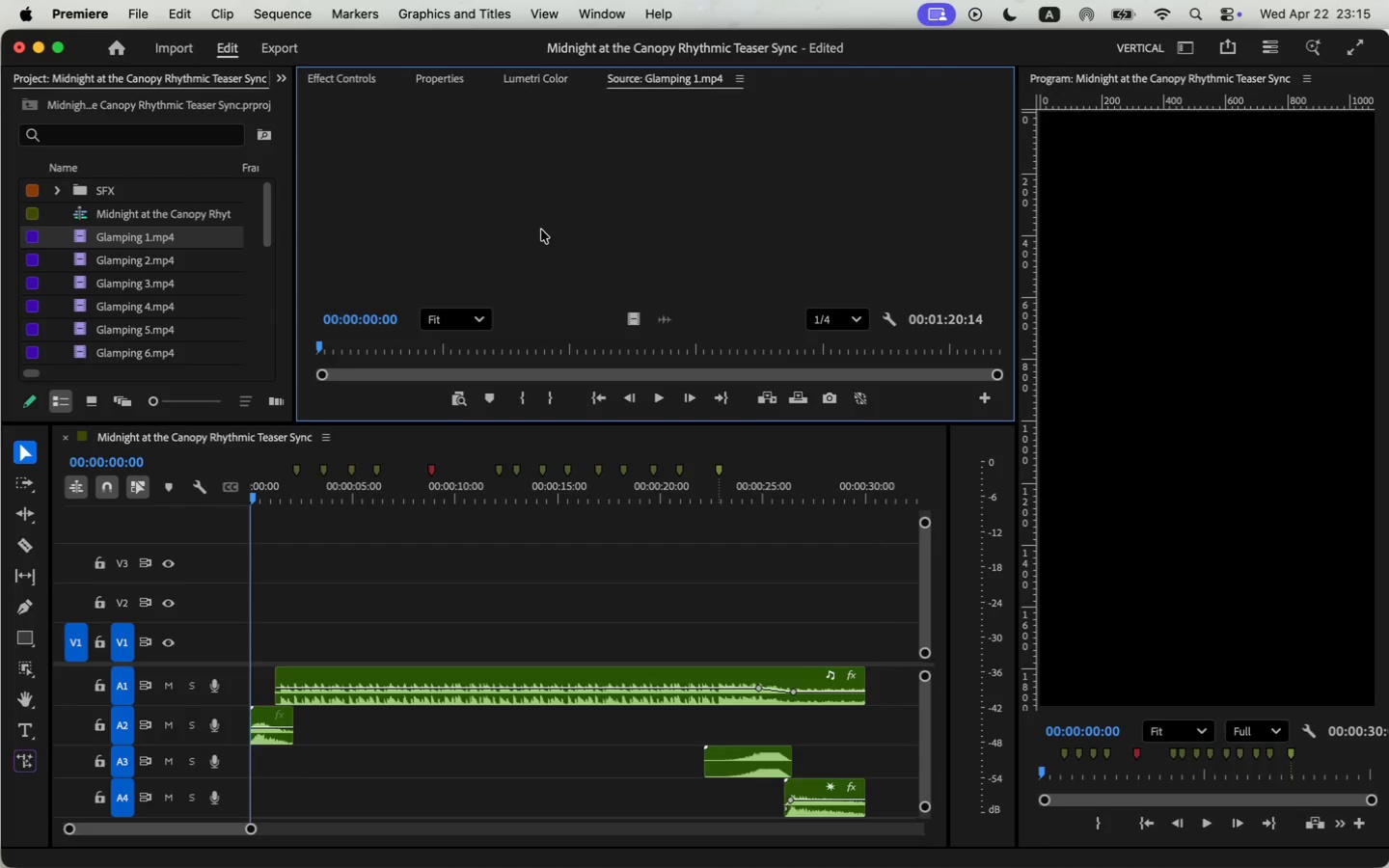 
left_click_drag(start_coordinate=[466, 346], to_coordinate=[459, 347])
 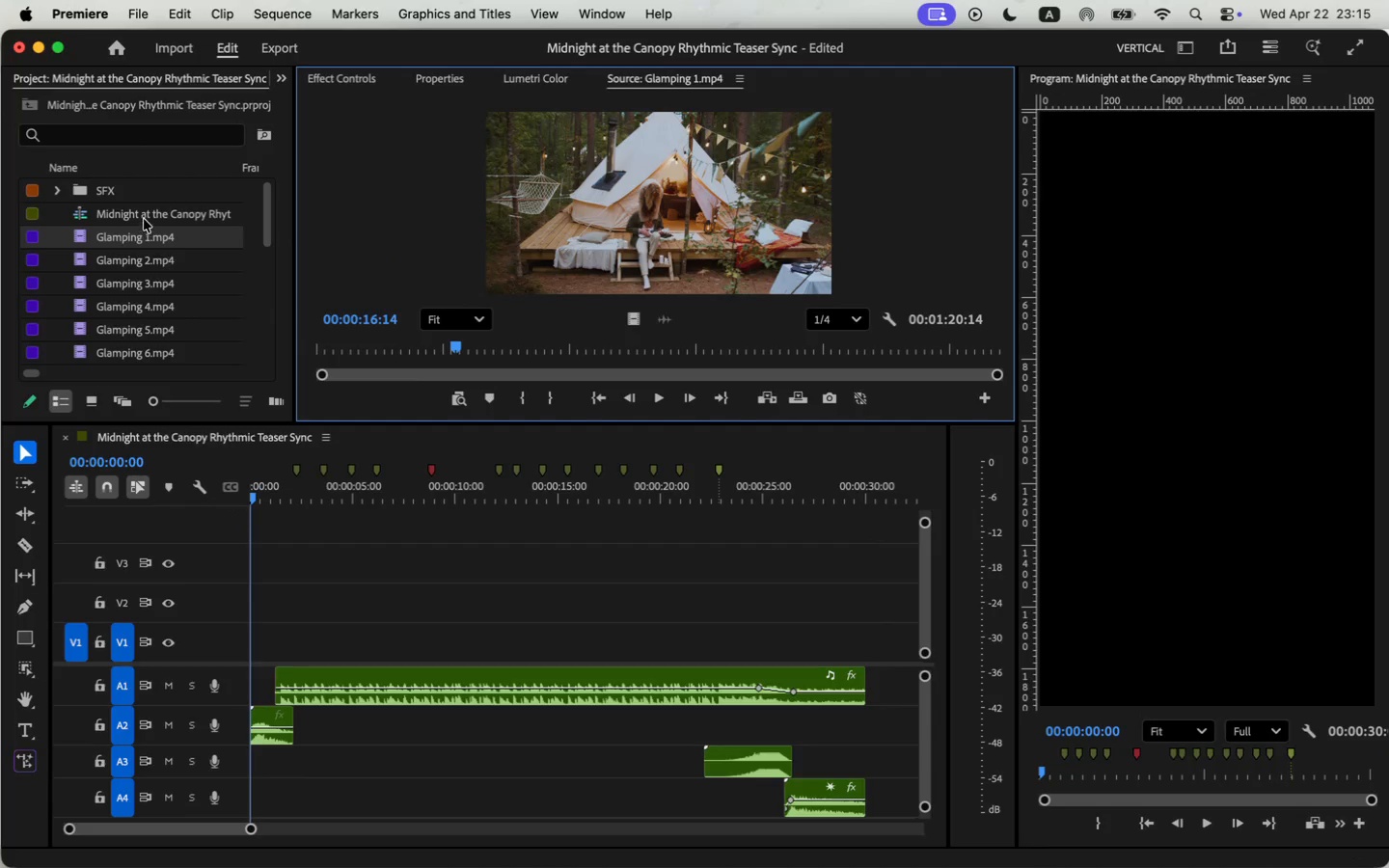 
left_click([83, 265])
 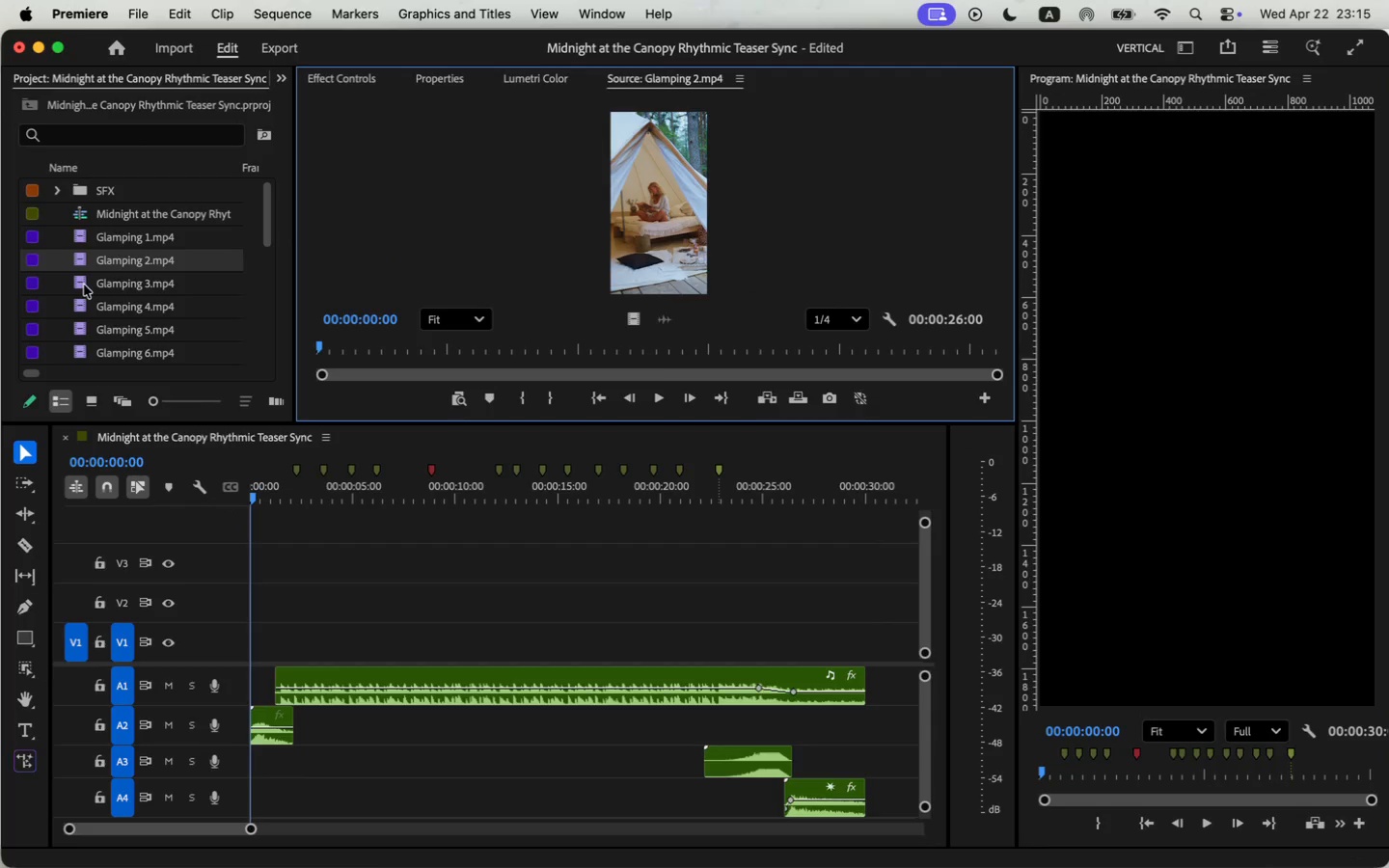 
double_click([83, 283])
 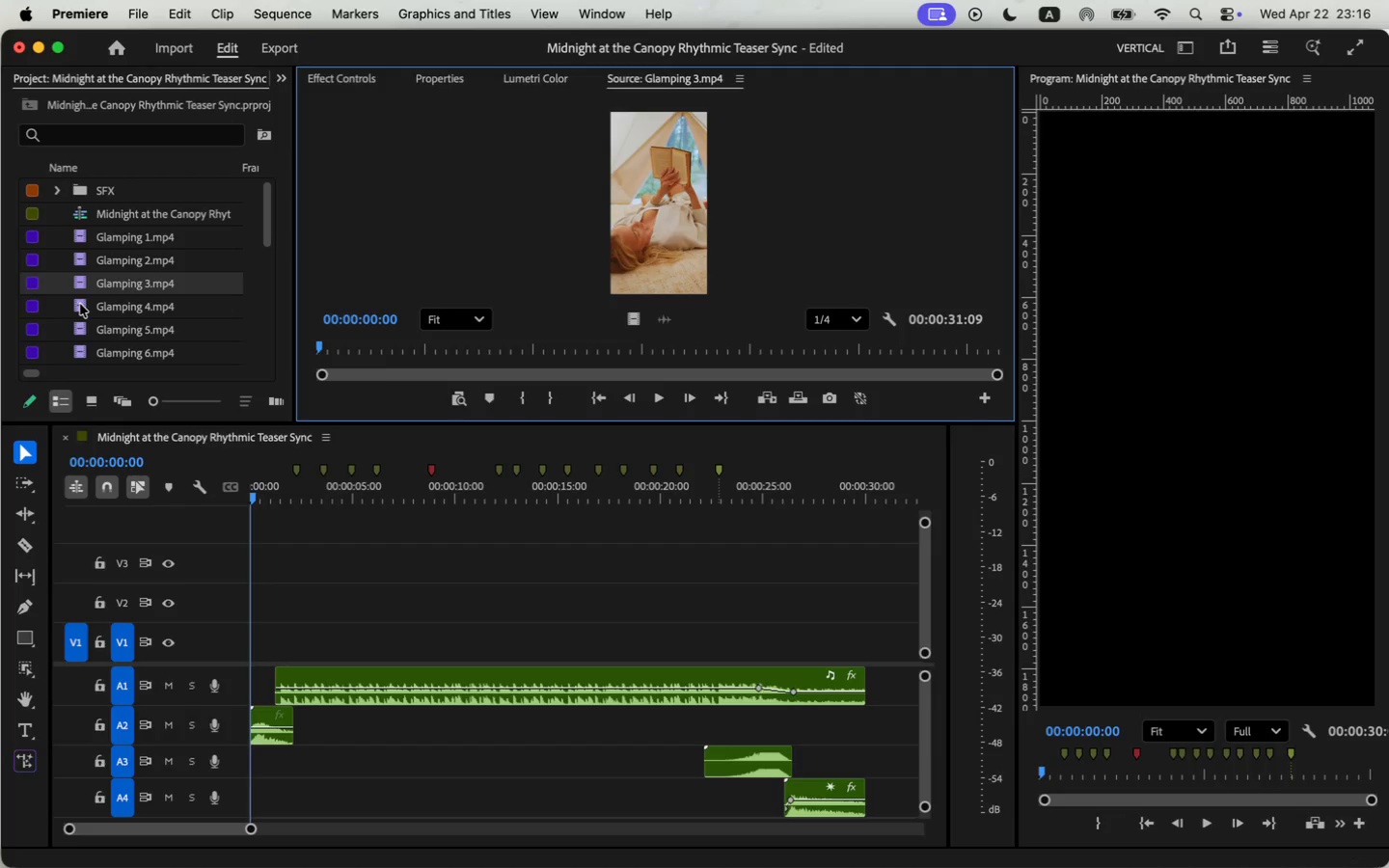 
double_click([80, 303])
 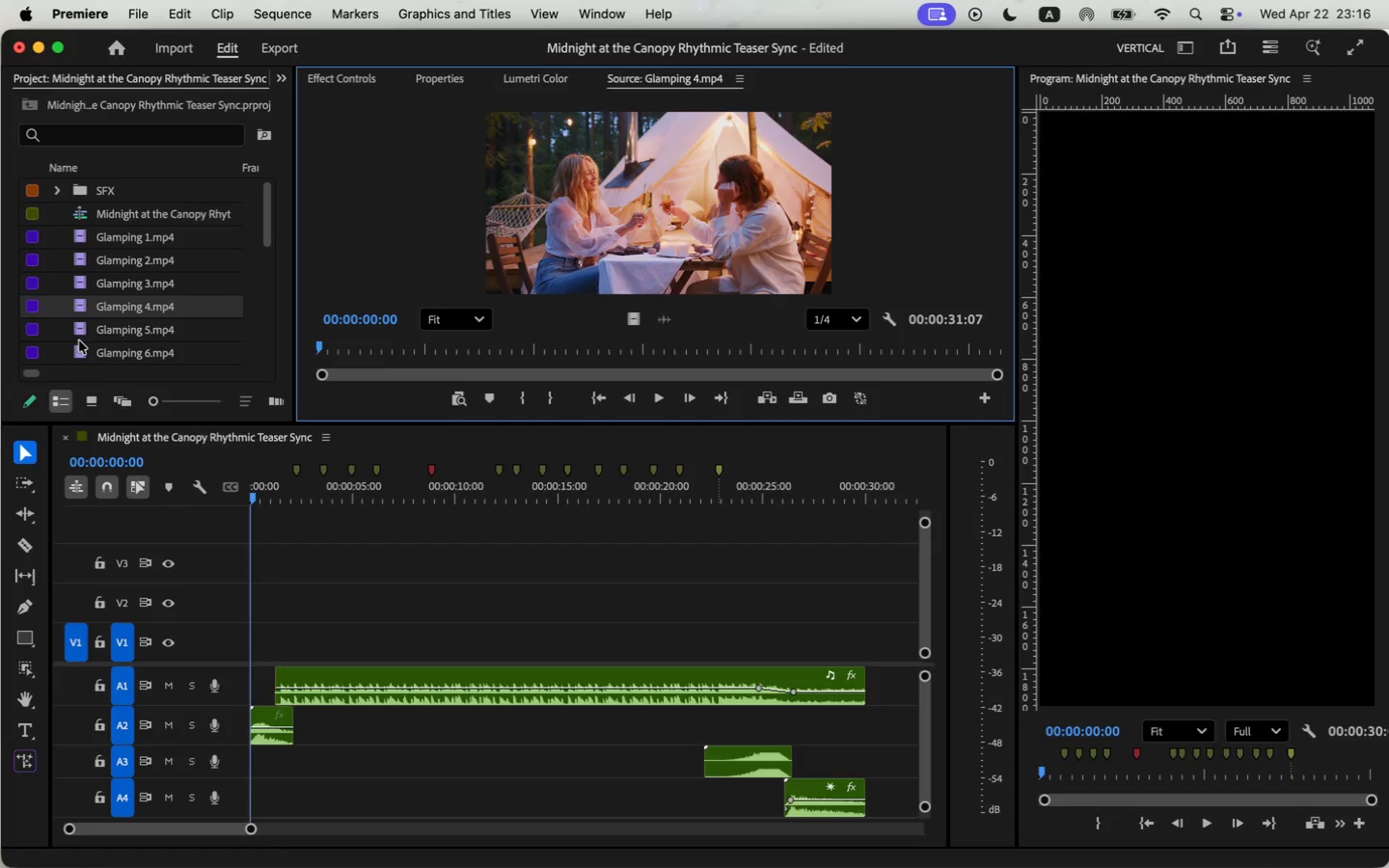 
double_click([78, 331])
 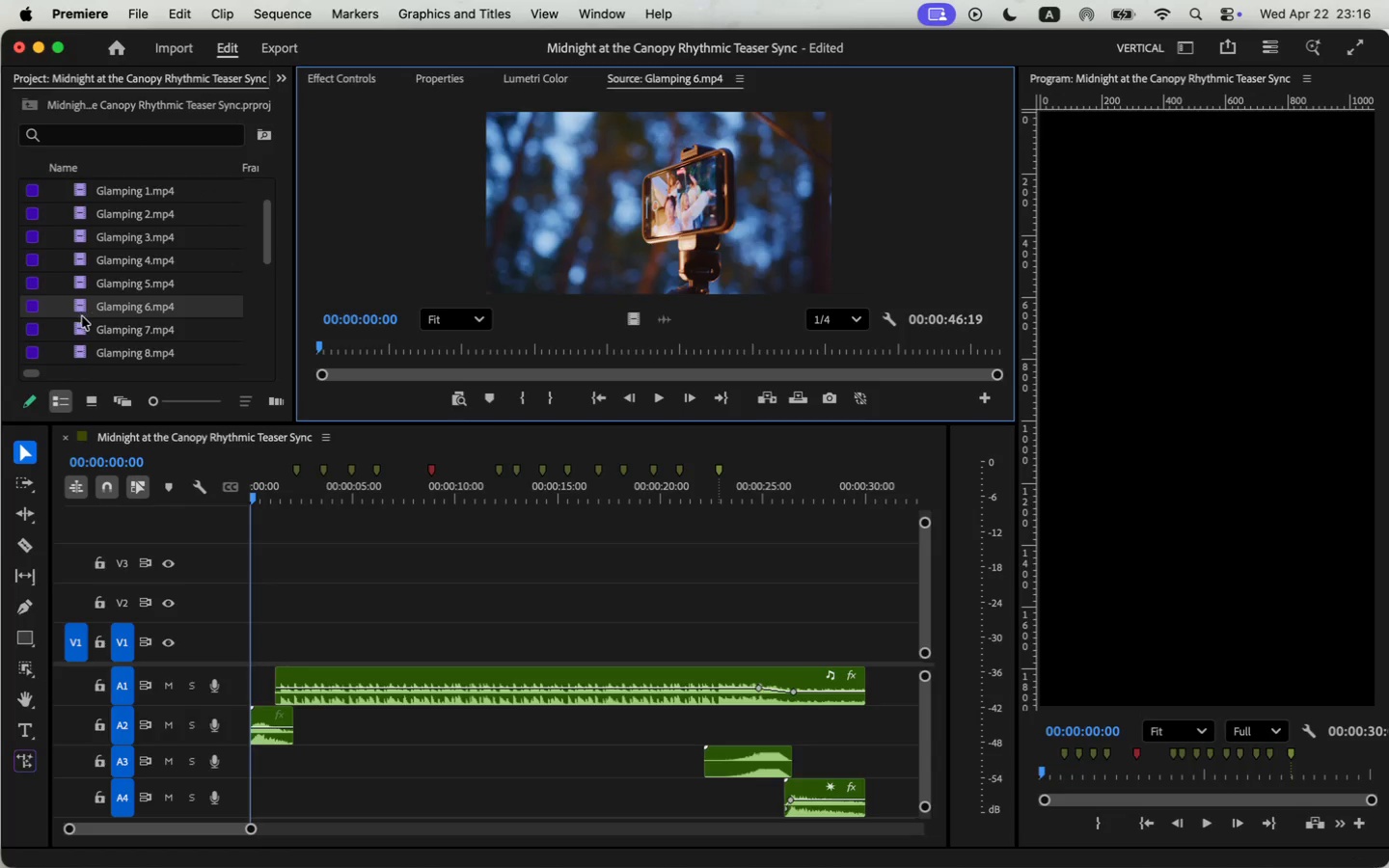 
scroll: coordinate [130, 293], scroll_direction: down, amount: 2.0
 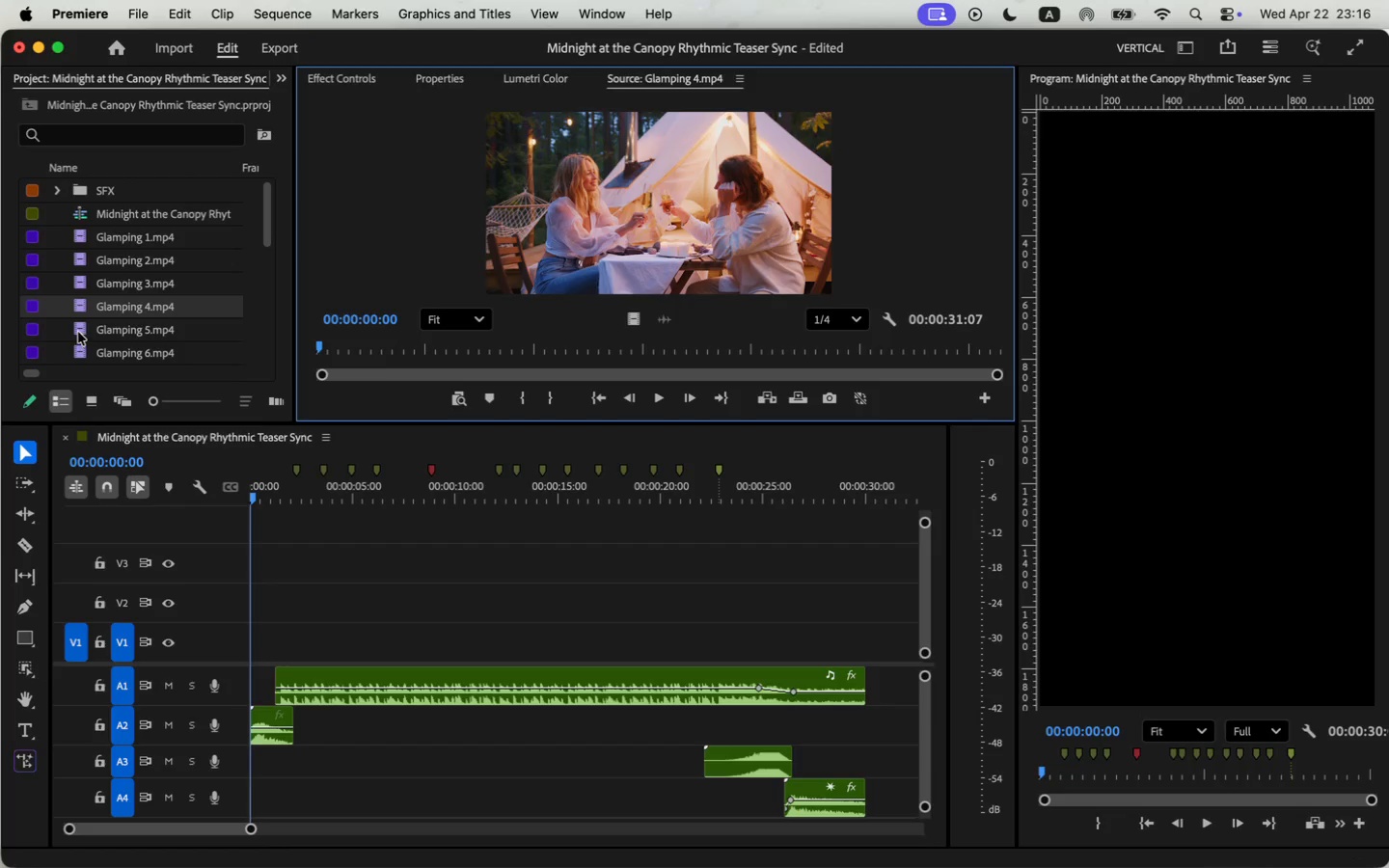 
double_click([81, 320])
 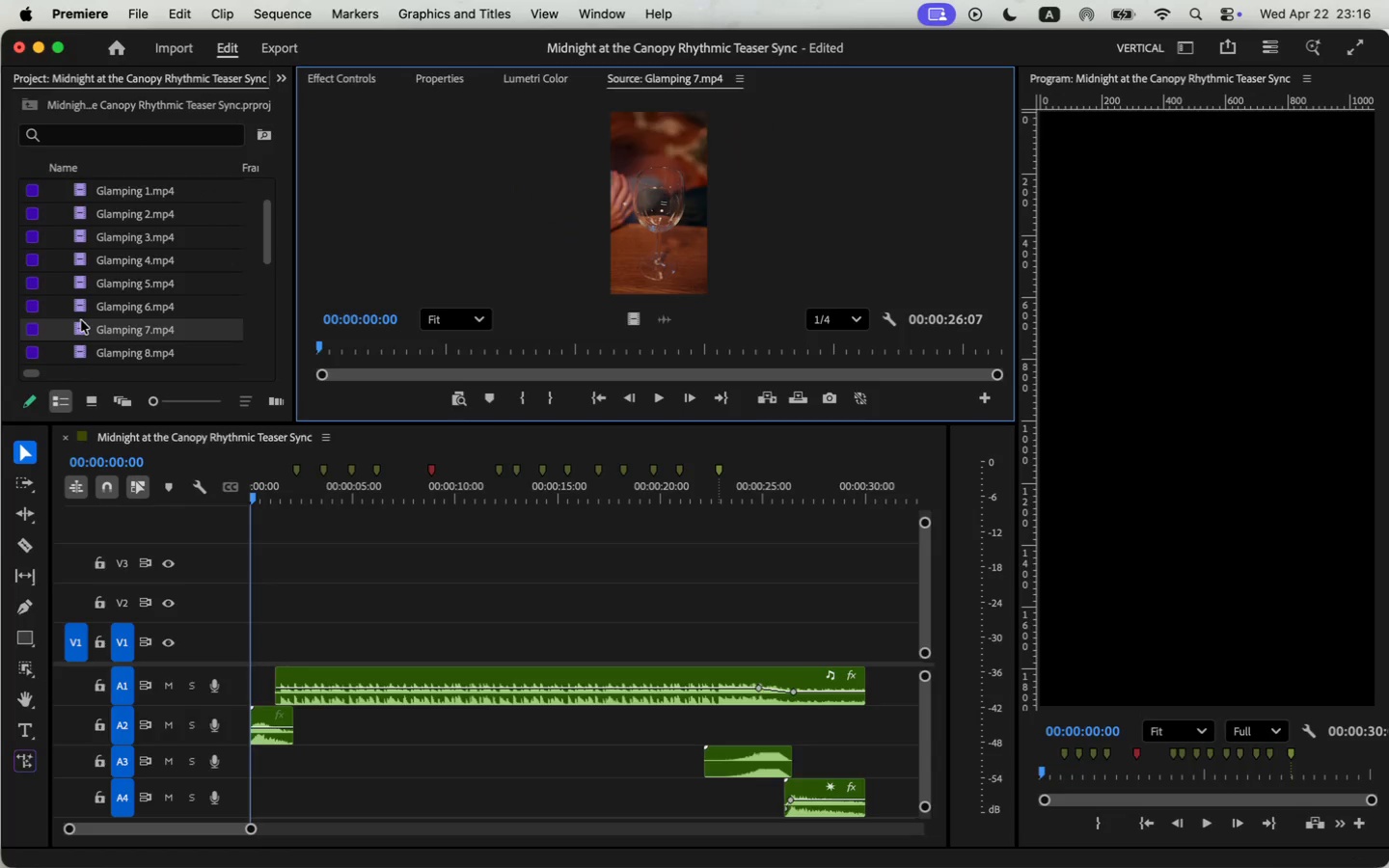 
double_click([86, 351])
 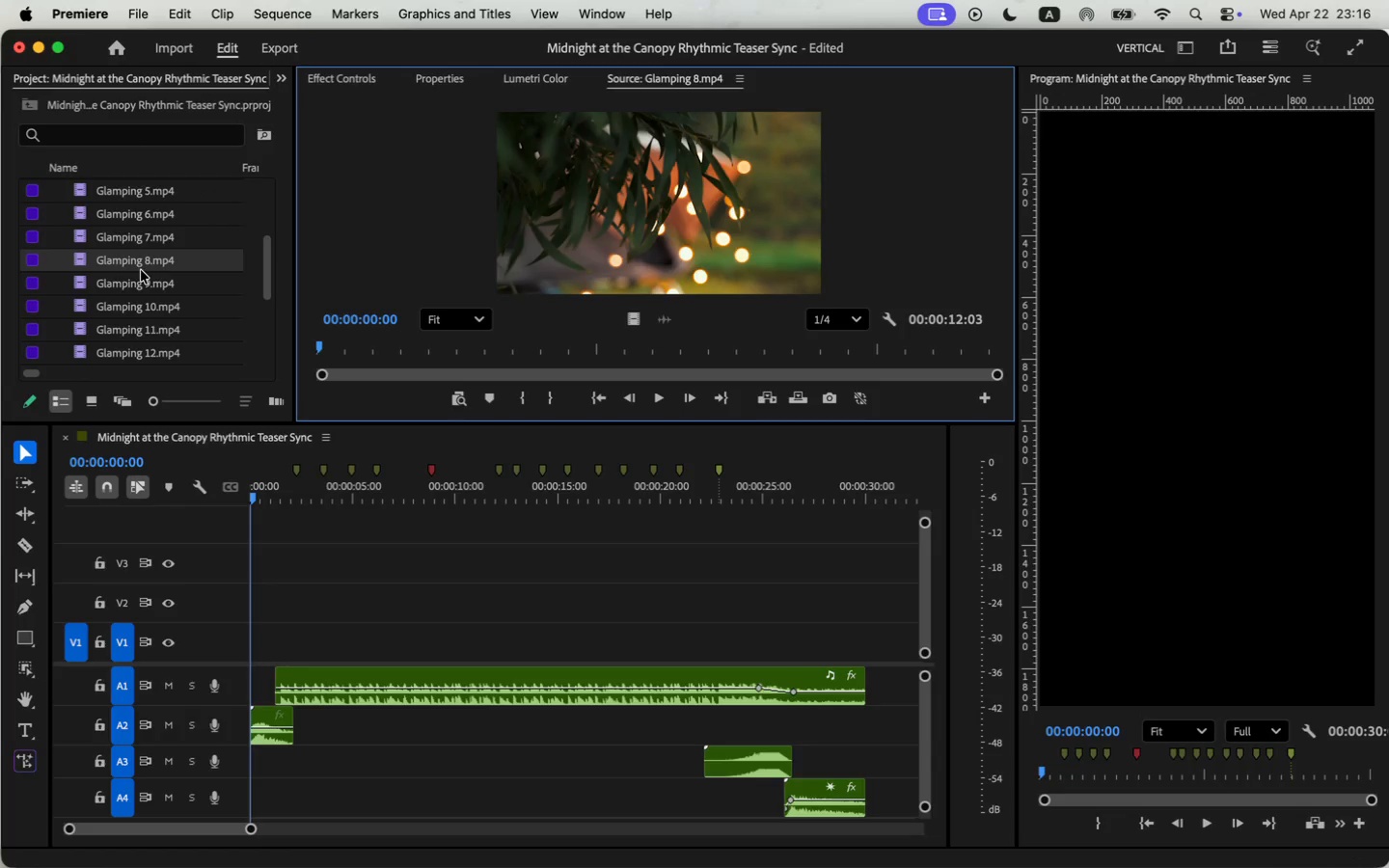 
scroll: coordinate [142, 270], scroll_direction: down, amount: 4.0
 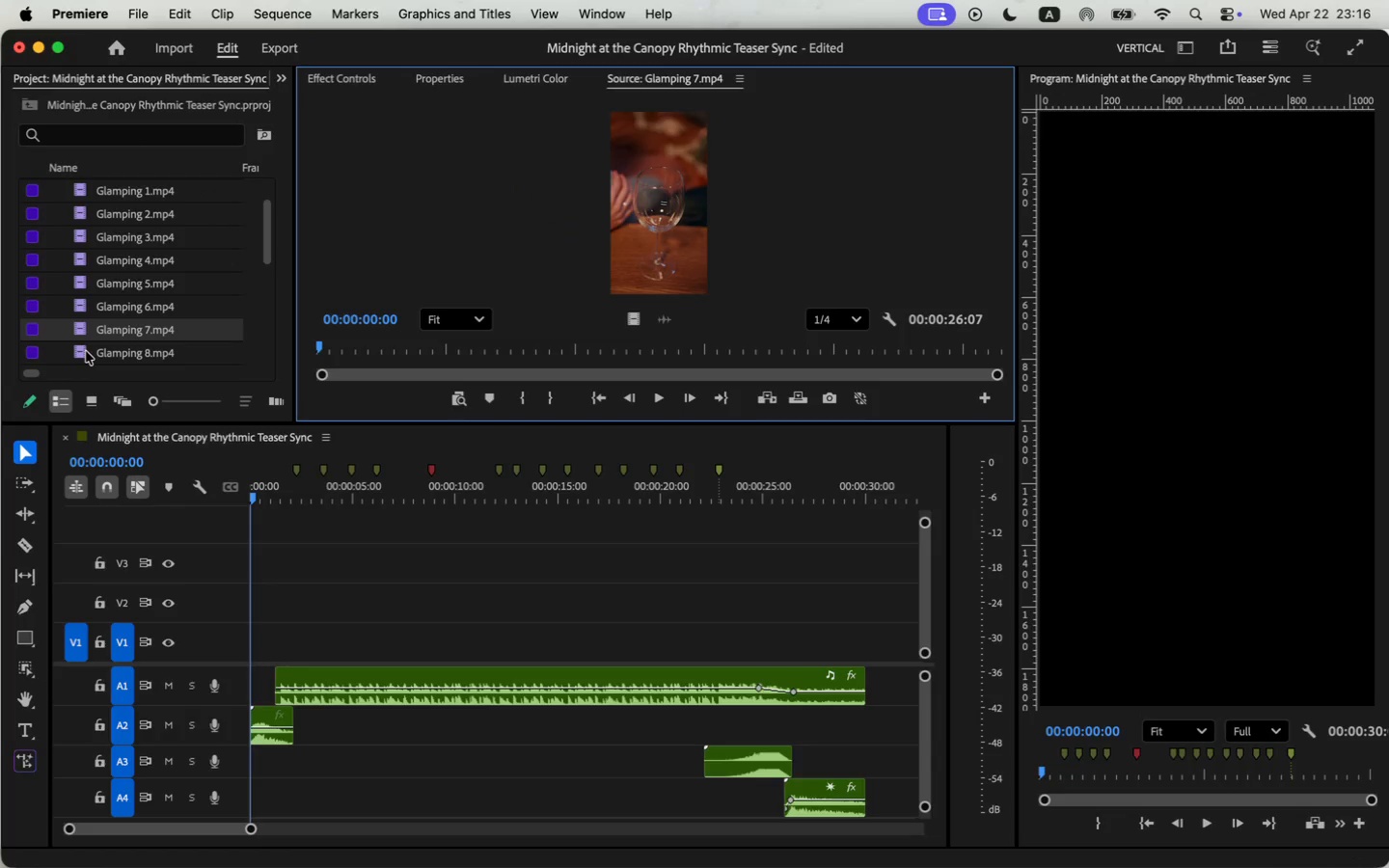 
left_click_drag(start_coordinate=[319, 341], to_coordinate=[400, 362])
 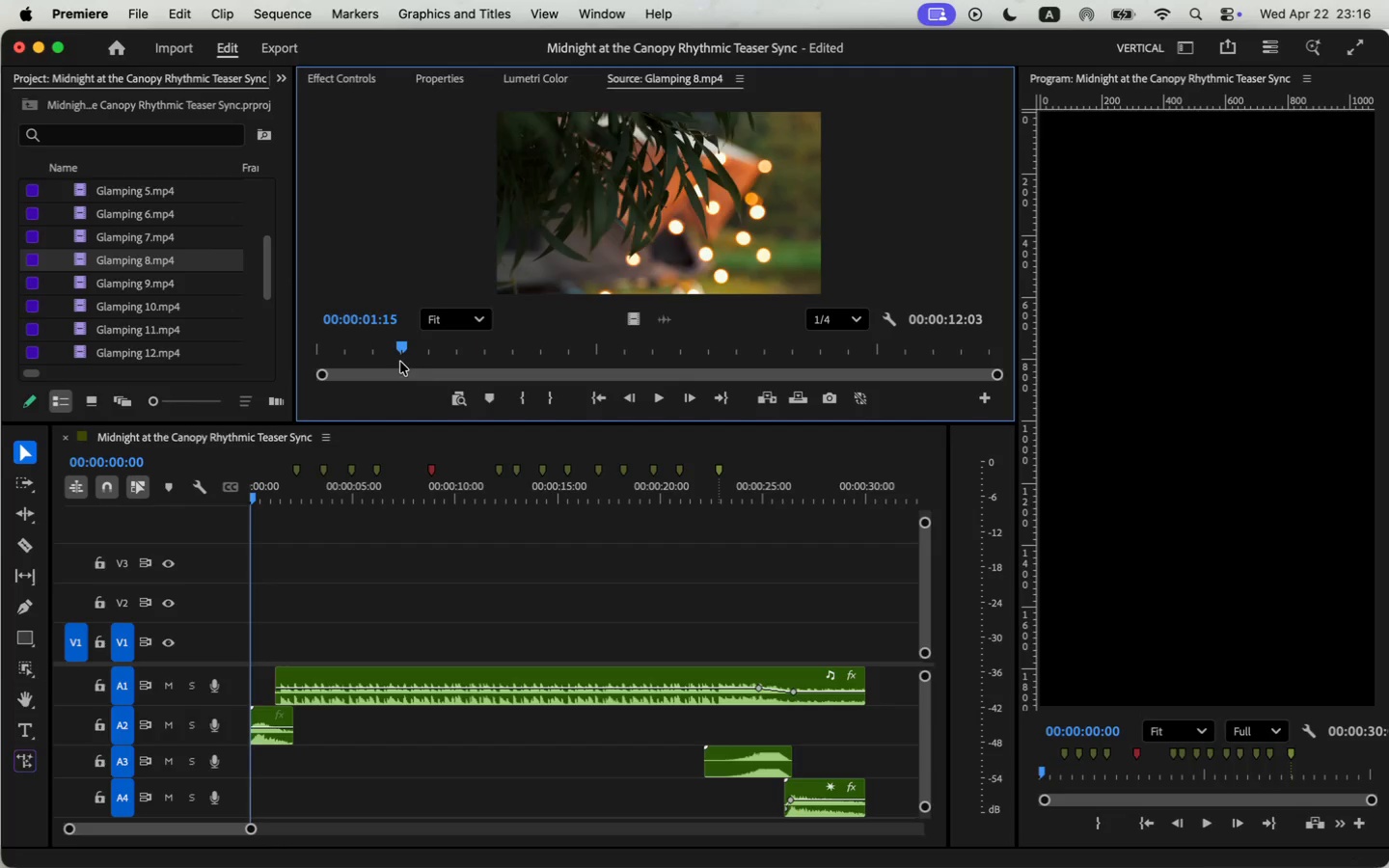 
mouse_move([83, 304])
 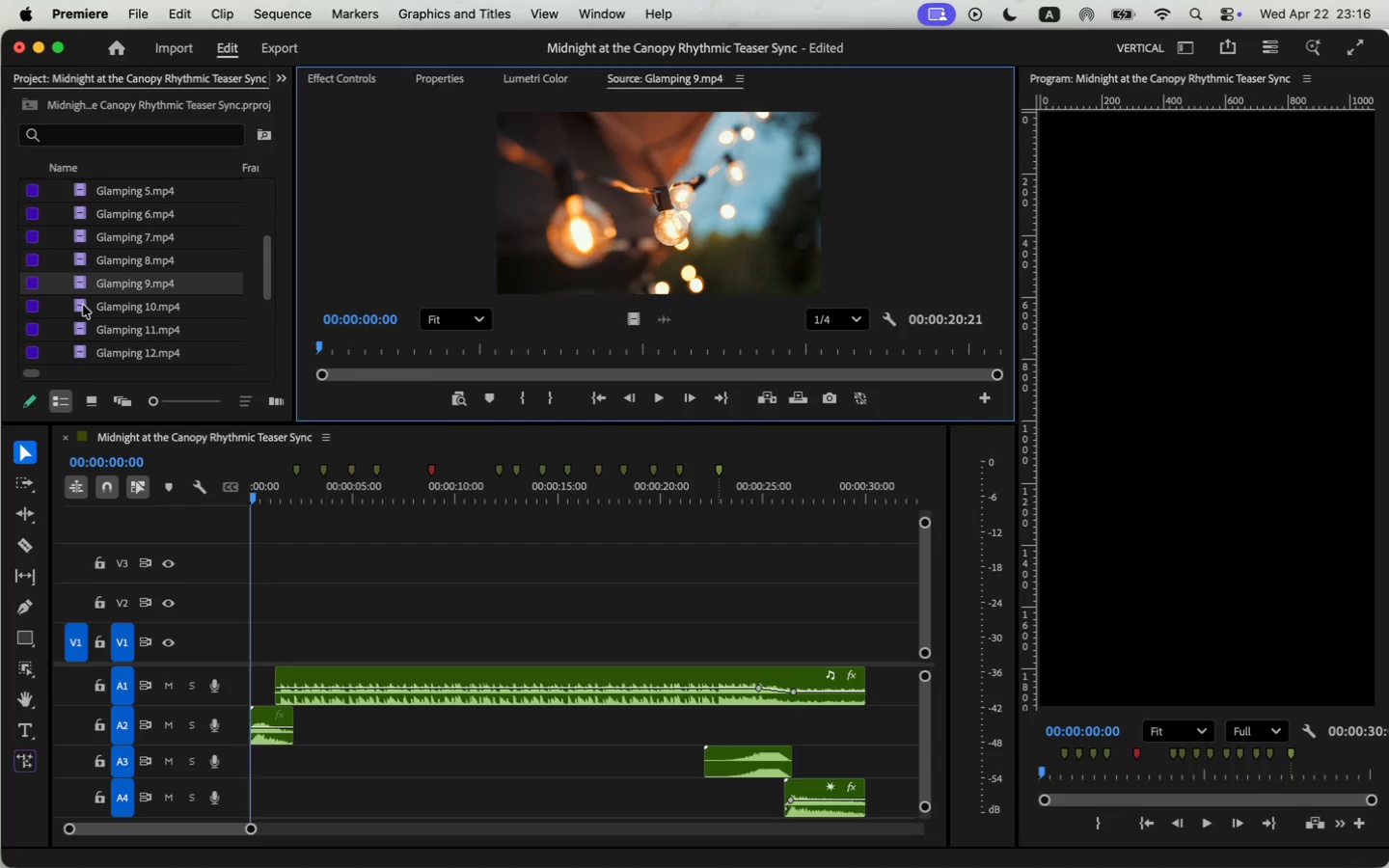 
double_click([83, 305])
 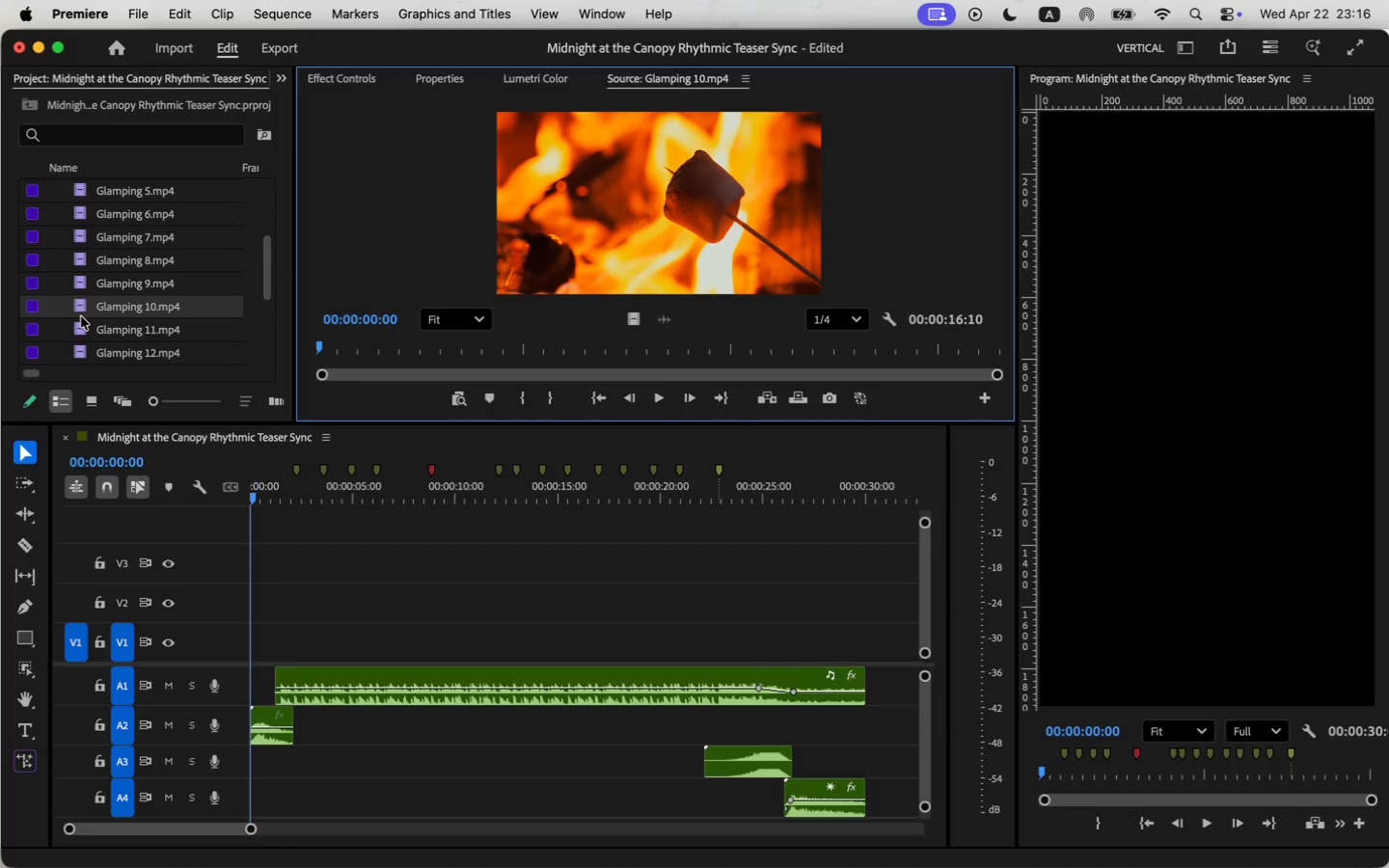 
double_click([81, 322])
 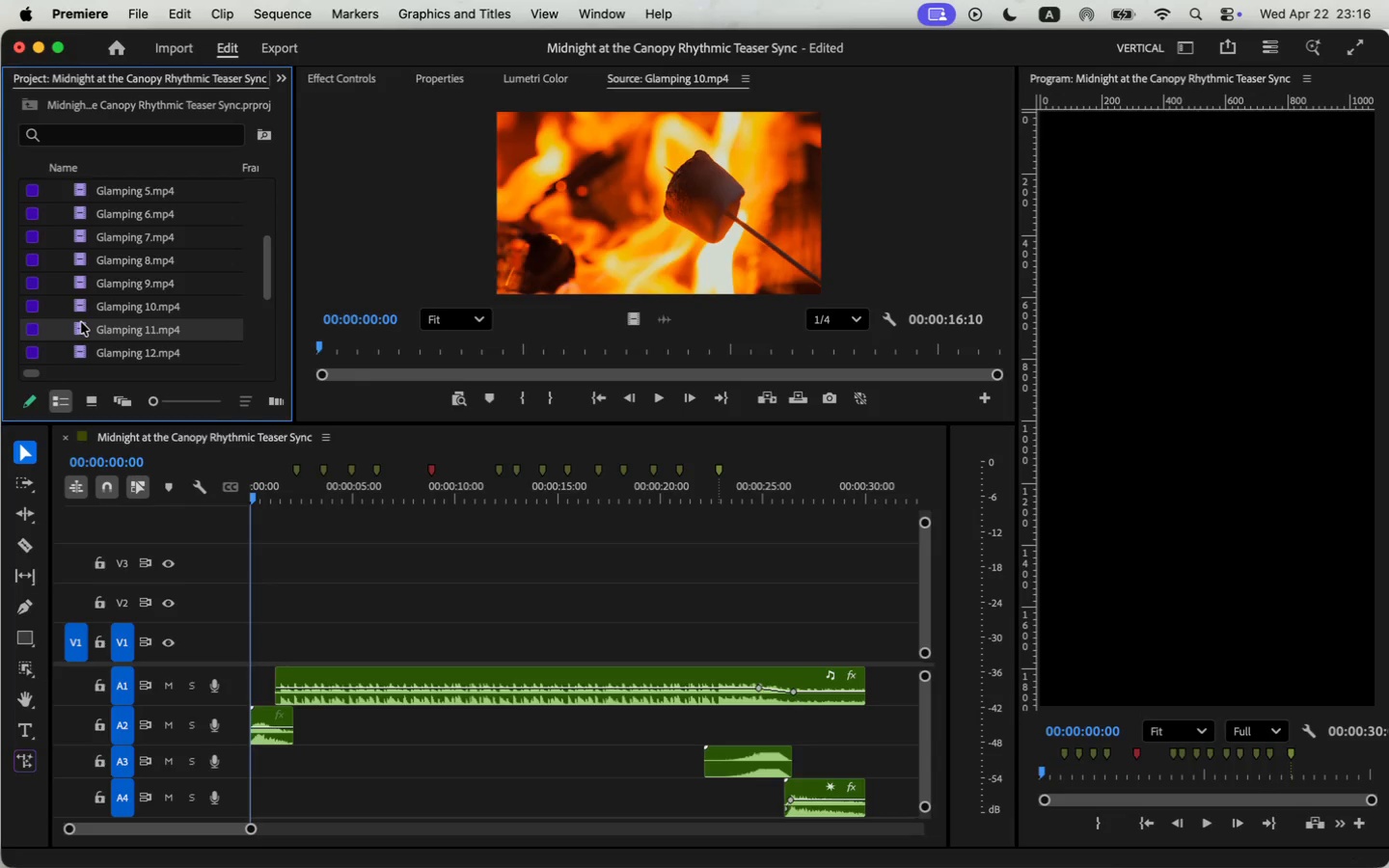 
triple_click([81, 322])
 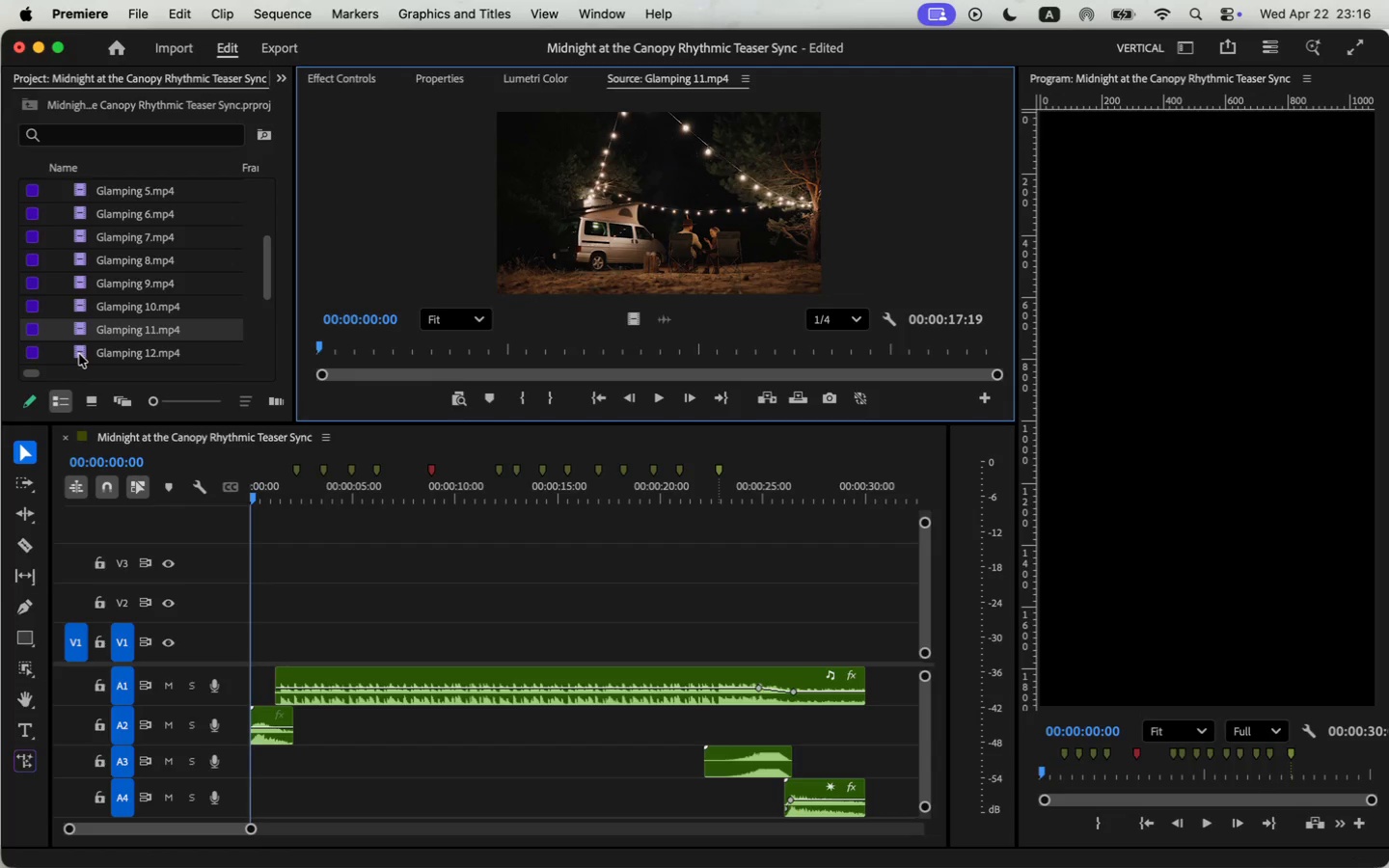 
double_click([81, 350])
 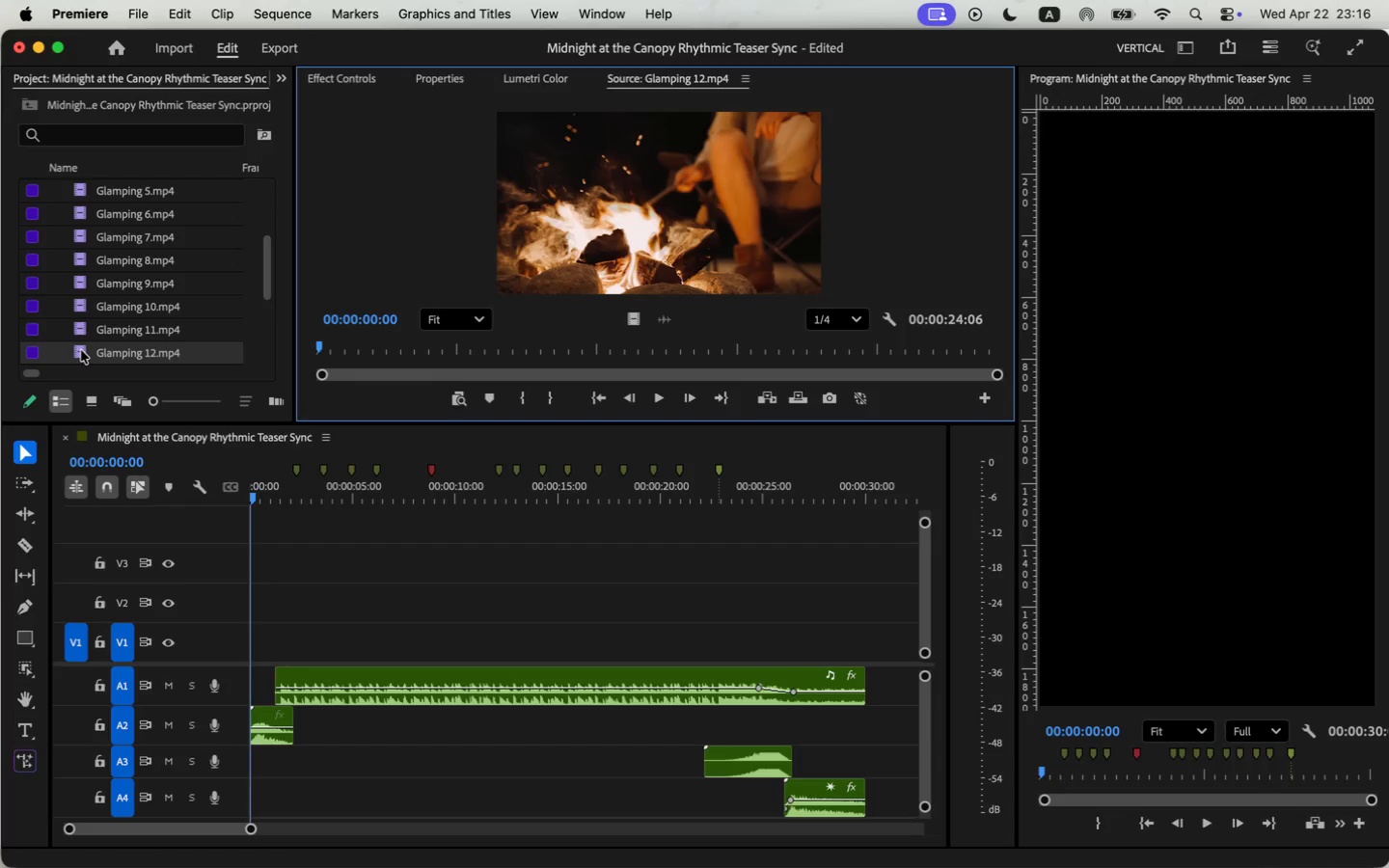 
scroll: coordinate [102, 302], scroll_direction: down, amount: 4.0
 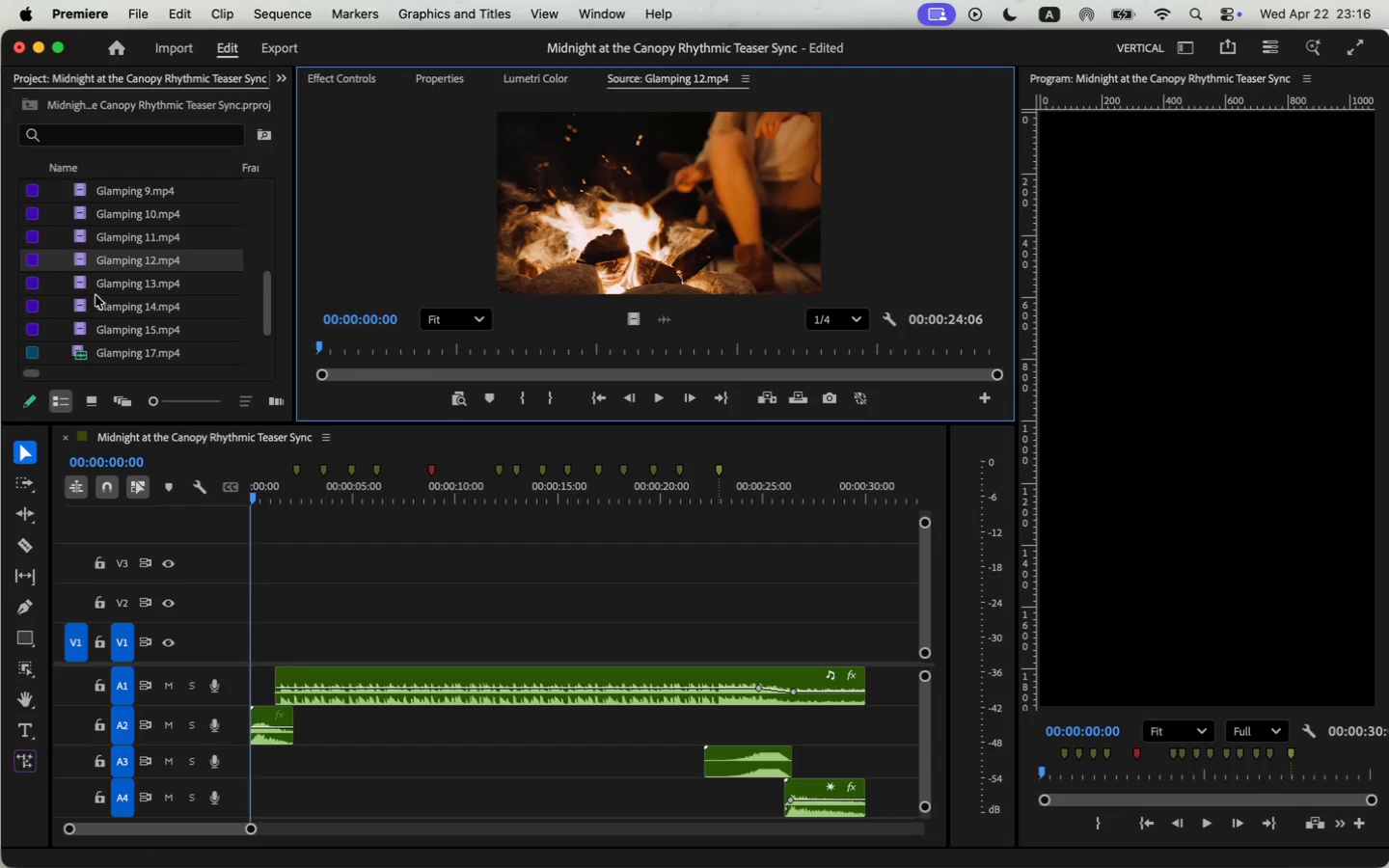 
double_click([82, 281])
 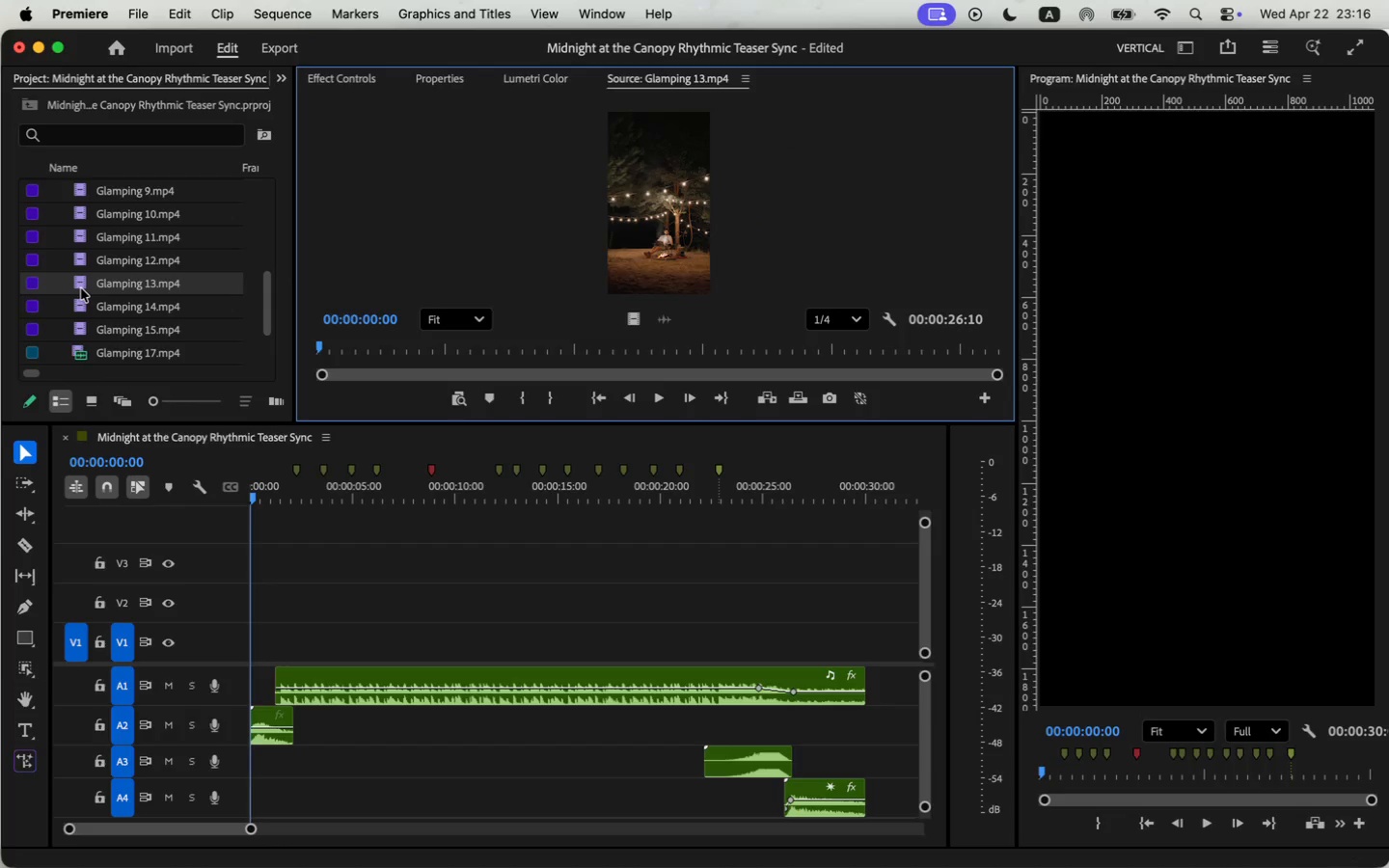 
double_click([81, 296])
 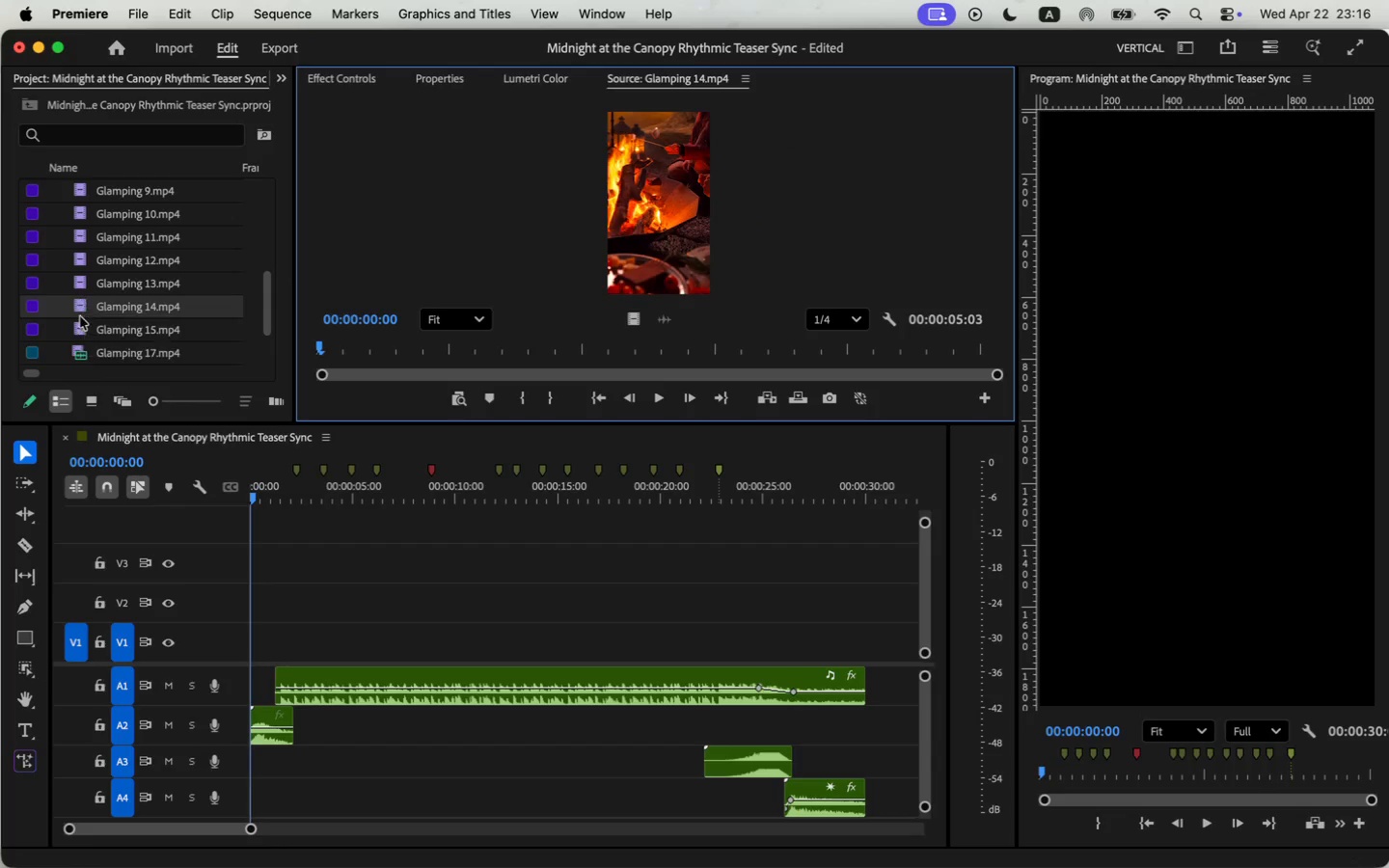 
left_click([80, 318])
 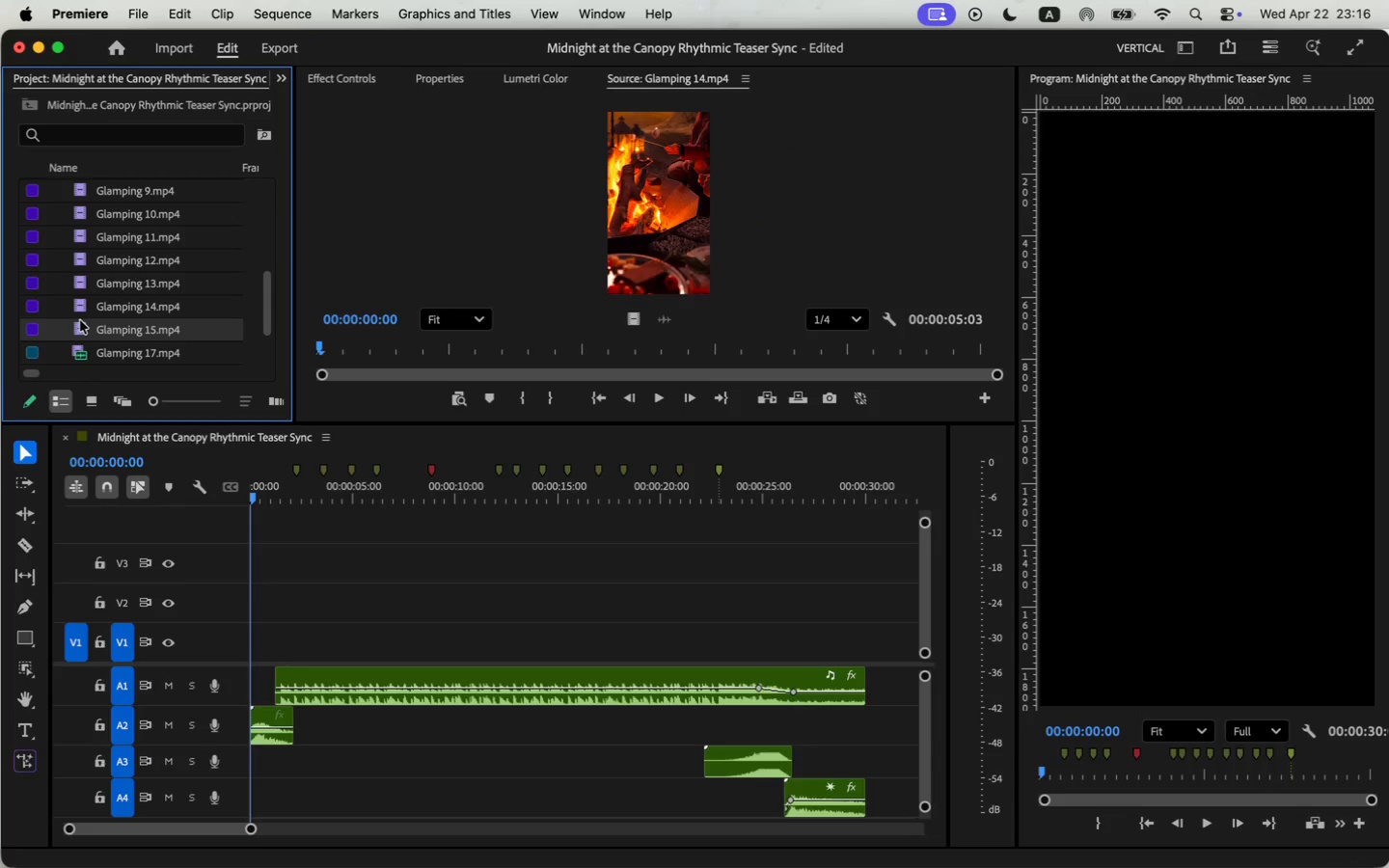 
double_click([80, 319])
 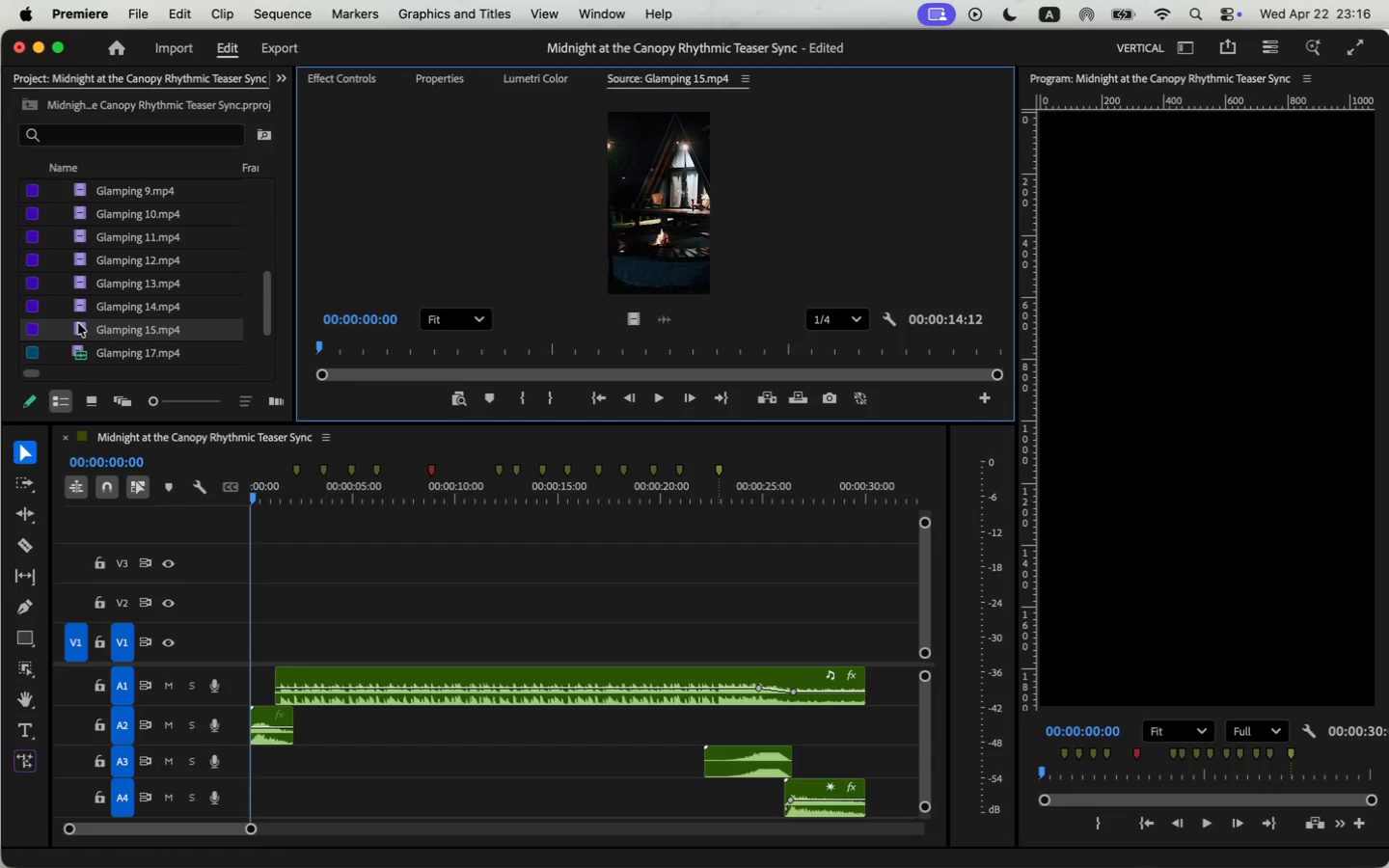 
scroll: coordinate [129, 272], scroll_direction: down, amount: 7.0
 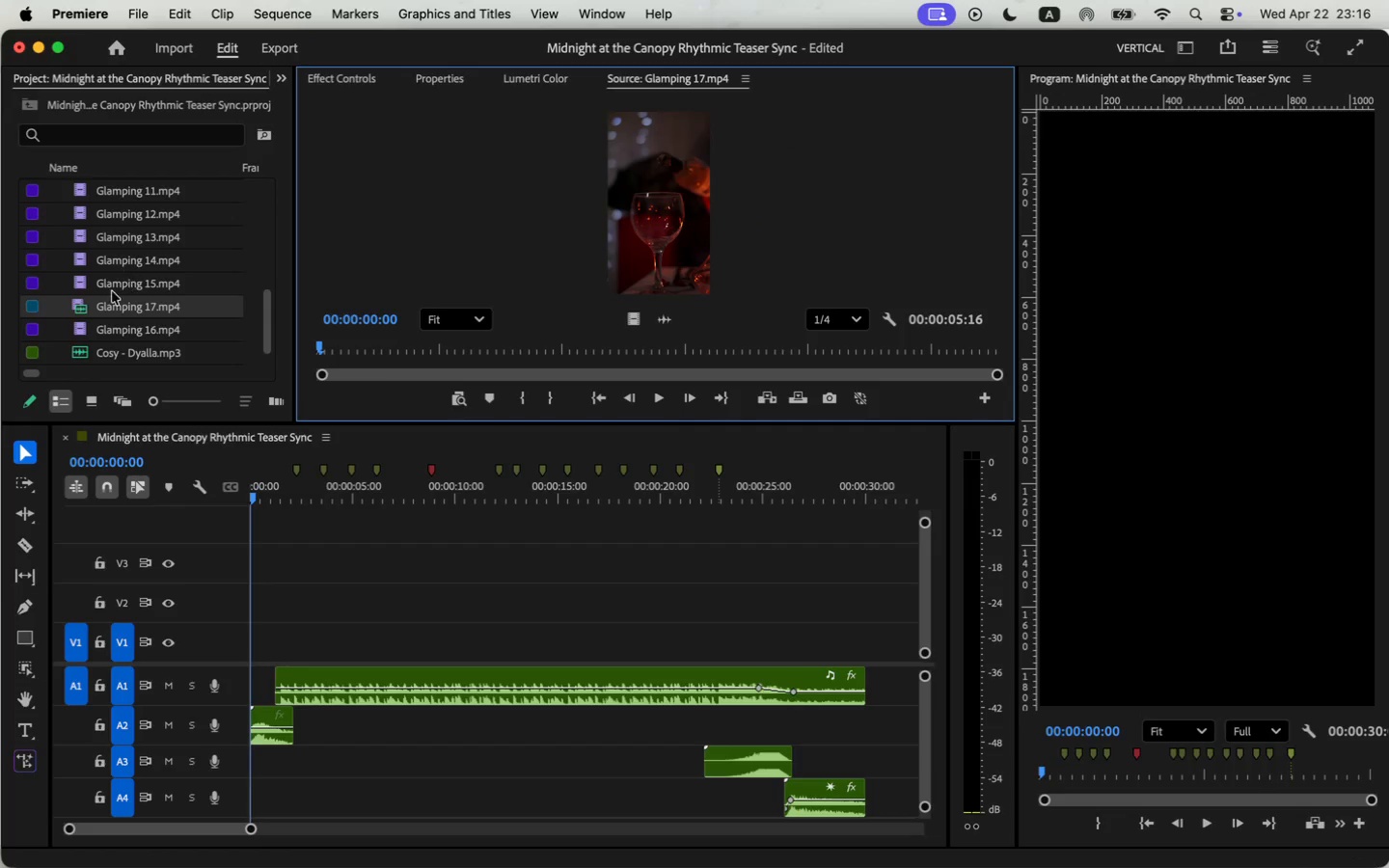 
double_click([83, 324])
 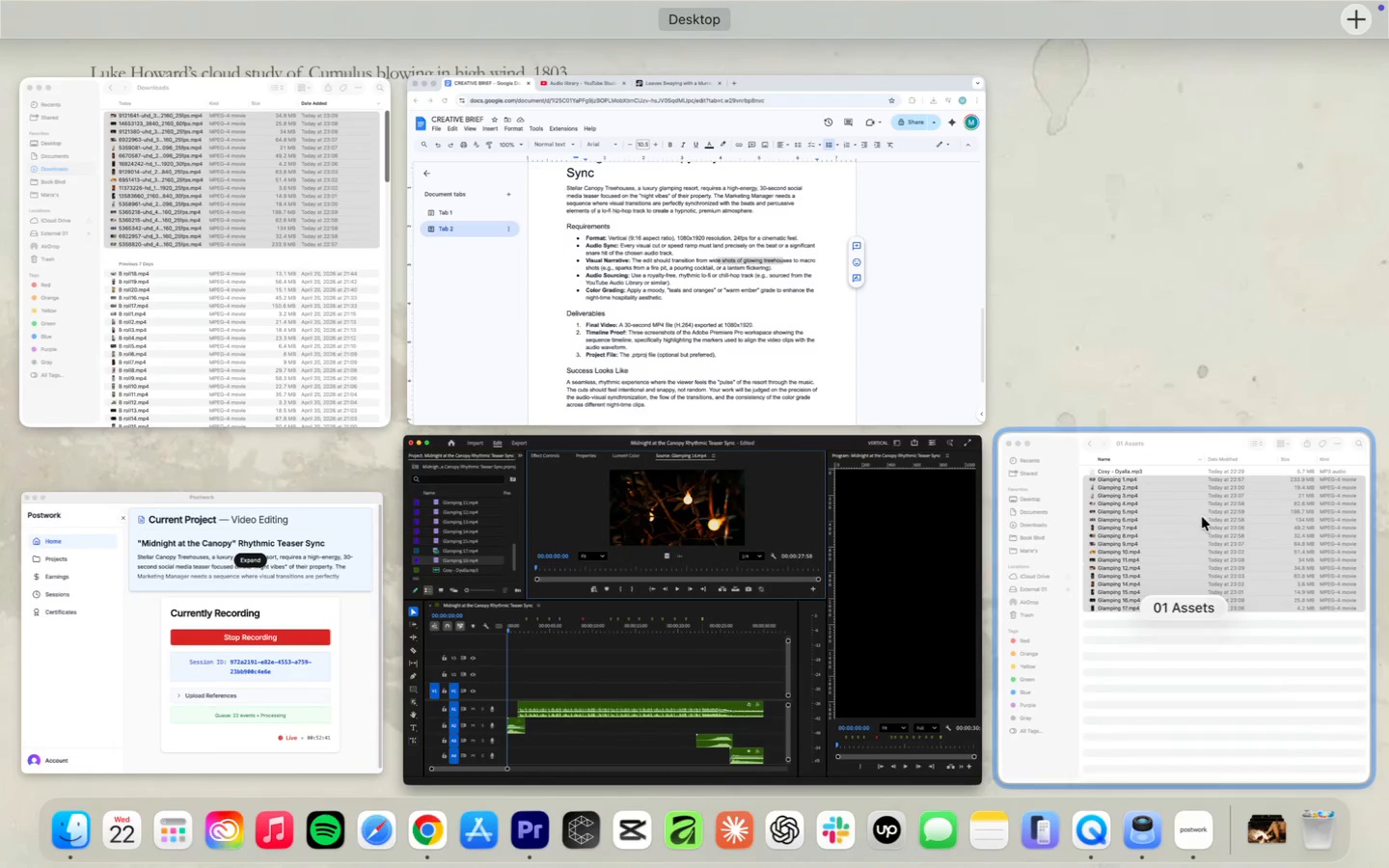 
left_click([749, 254])
 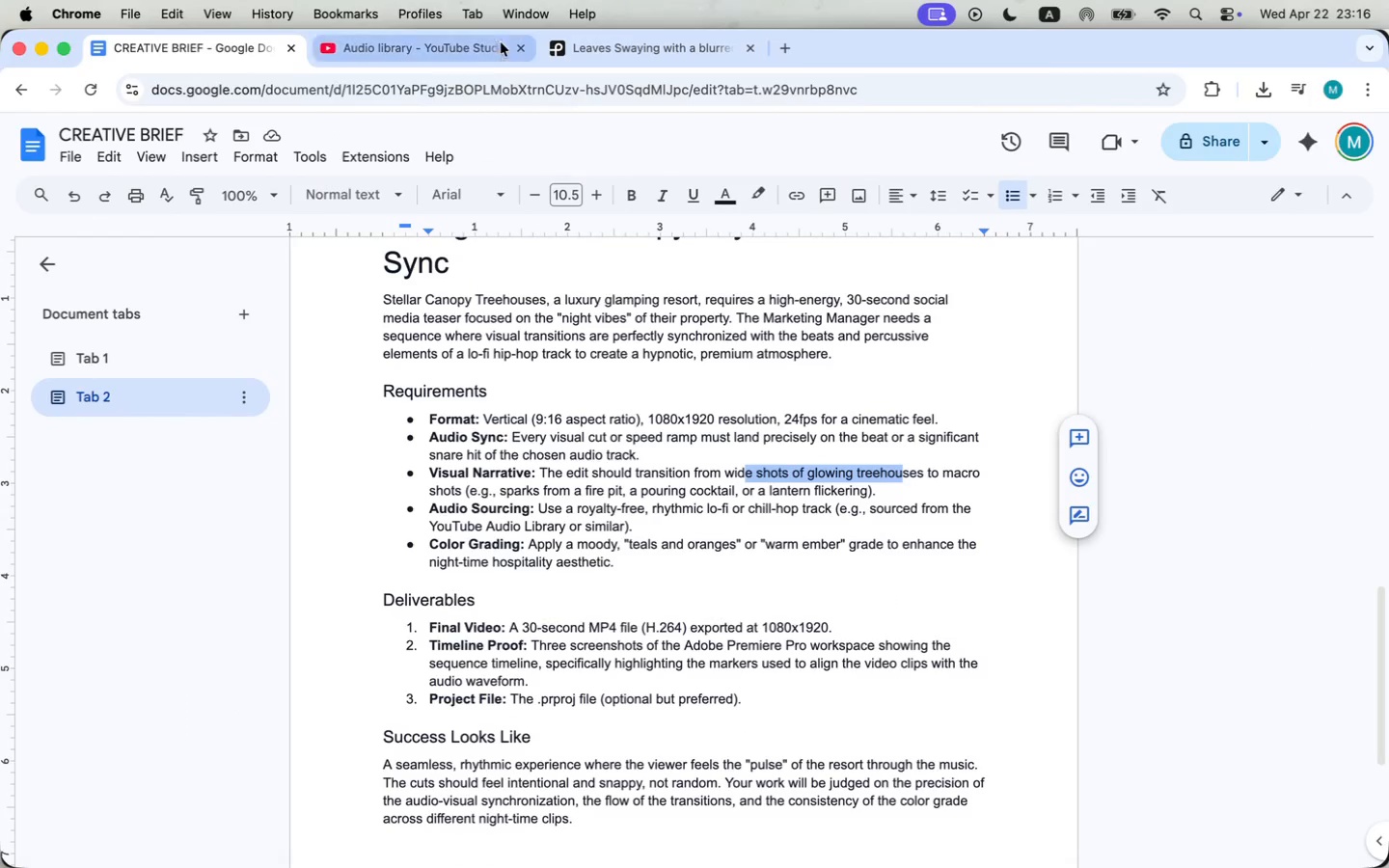 
left_click([624, 48])
 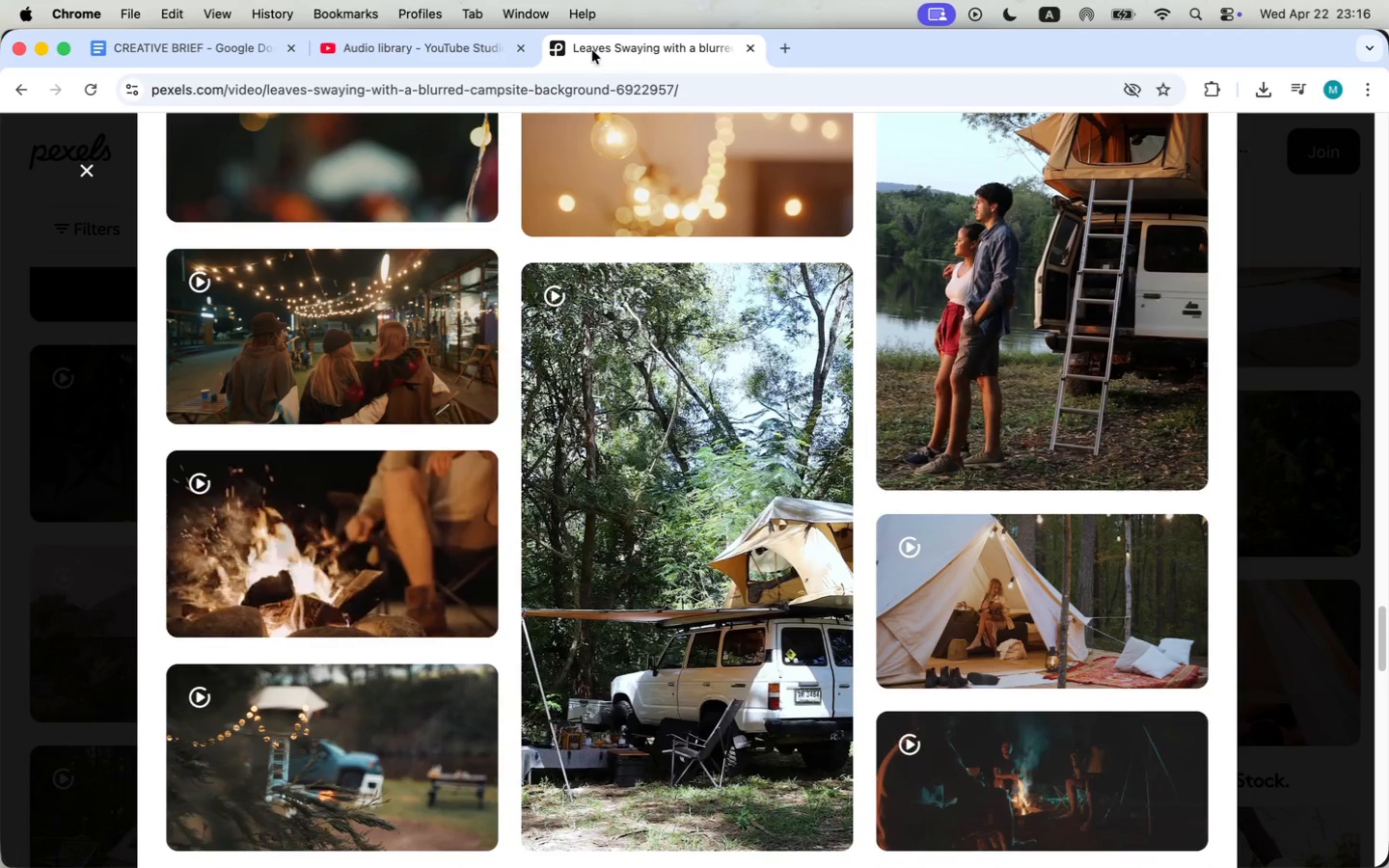 
scroll: coordinate [706, 509], scroll_direction: down, amount: 58.0
 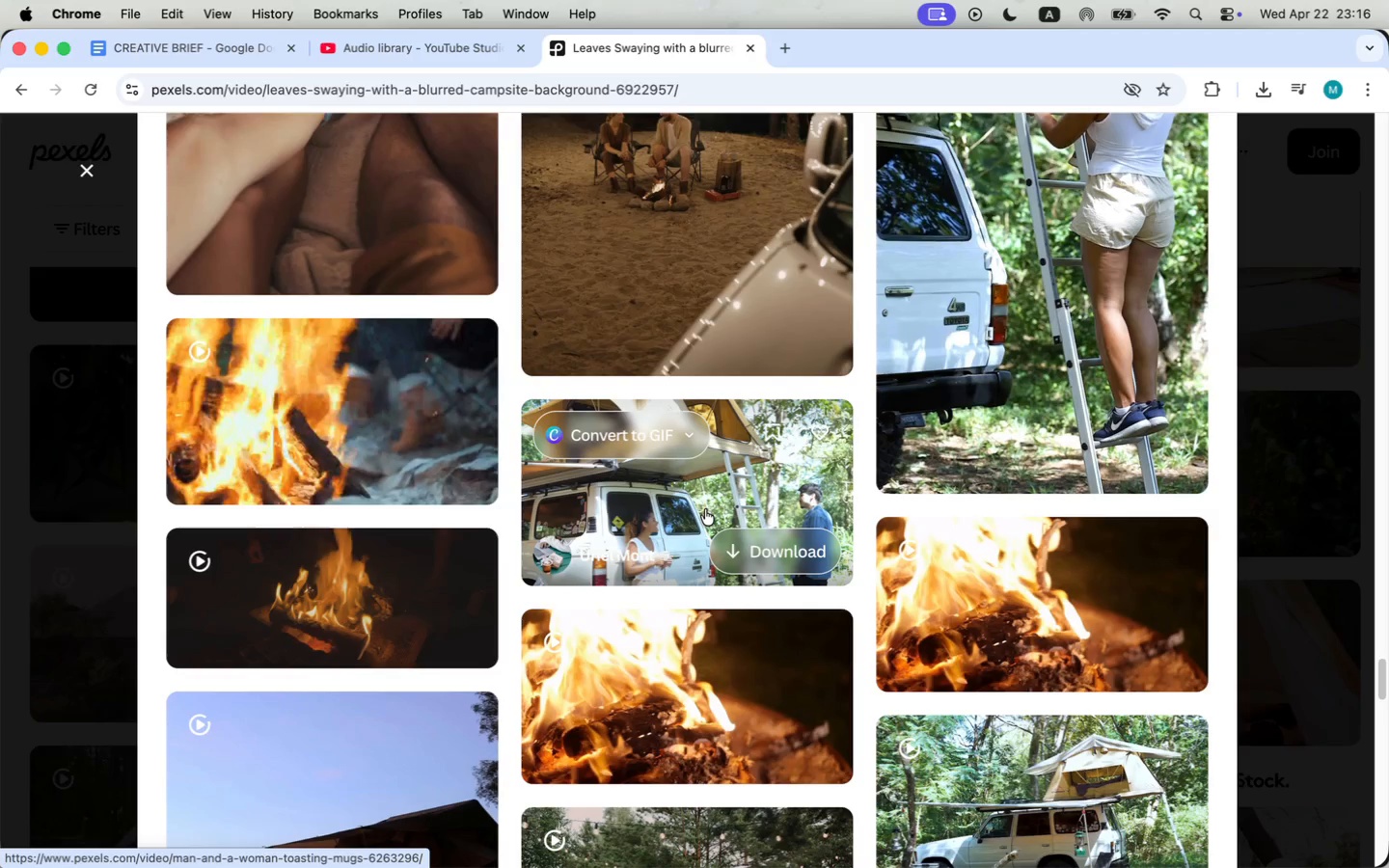 
left_click([640, 222])
 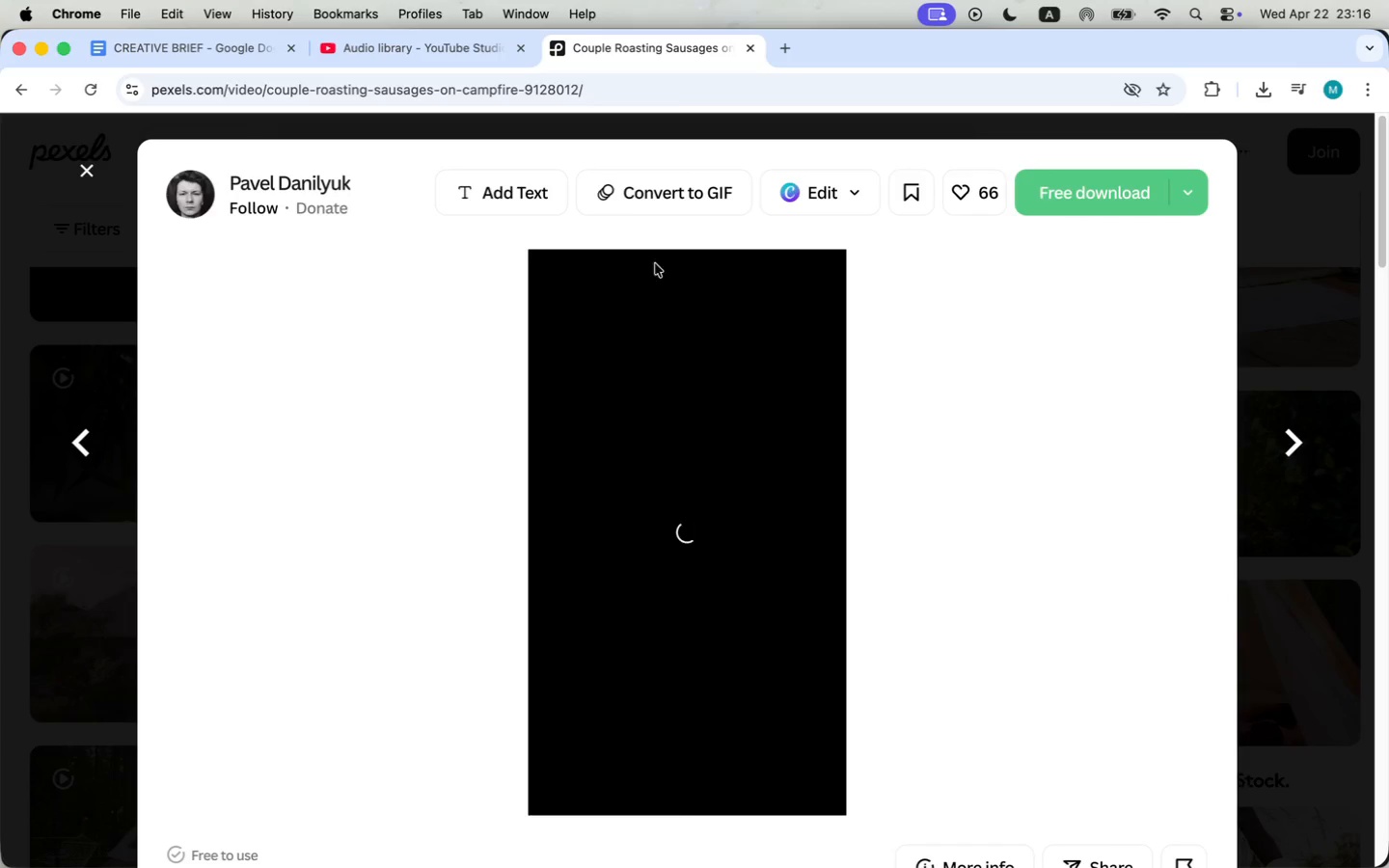 
scroll: coordinate [400, 528], scroll_direction: down, amount: 27.0
 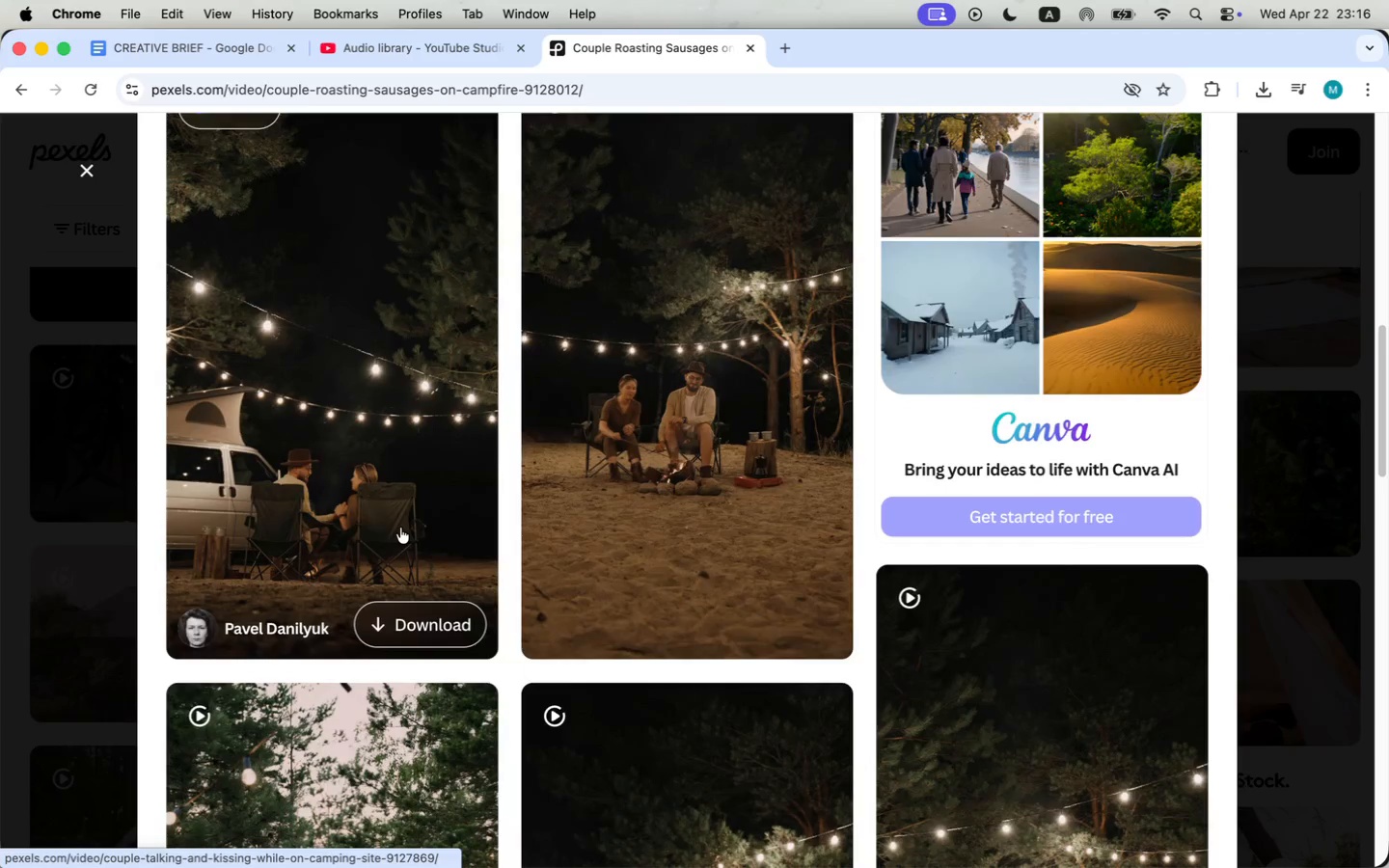 
scroll: coordinate [400, 528], scroll_direction: up, amount: 7.0
 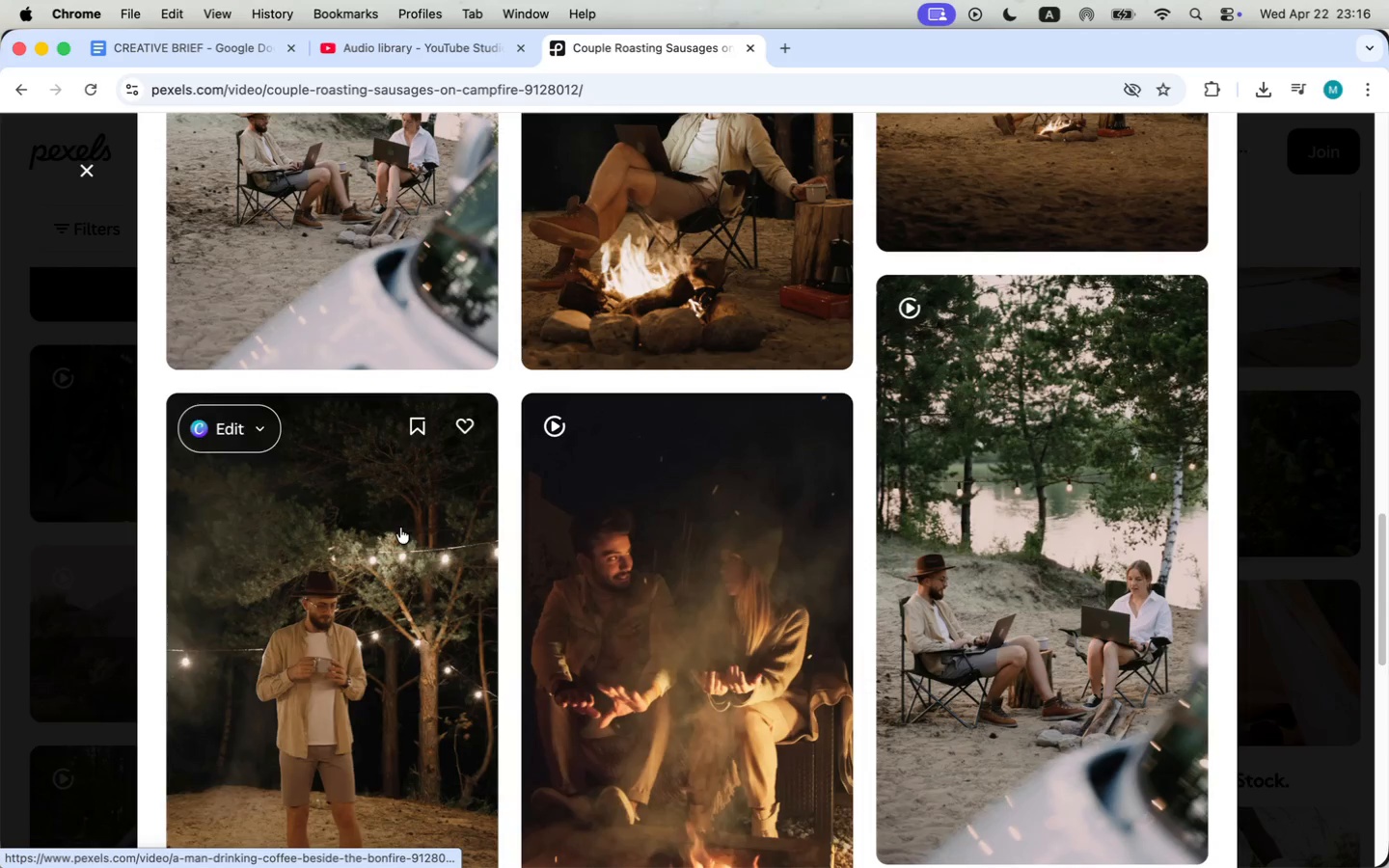 
scroll: coordinate [399, 529], scroll_direction: down, amount: 33.0
 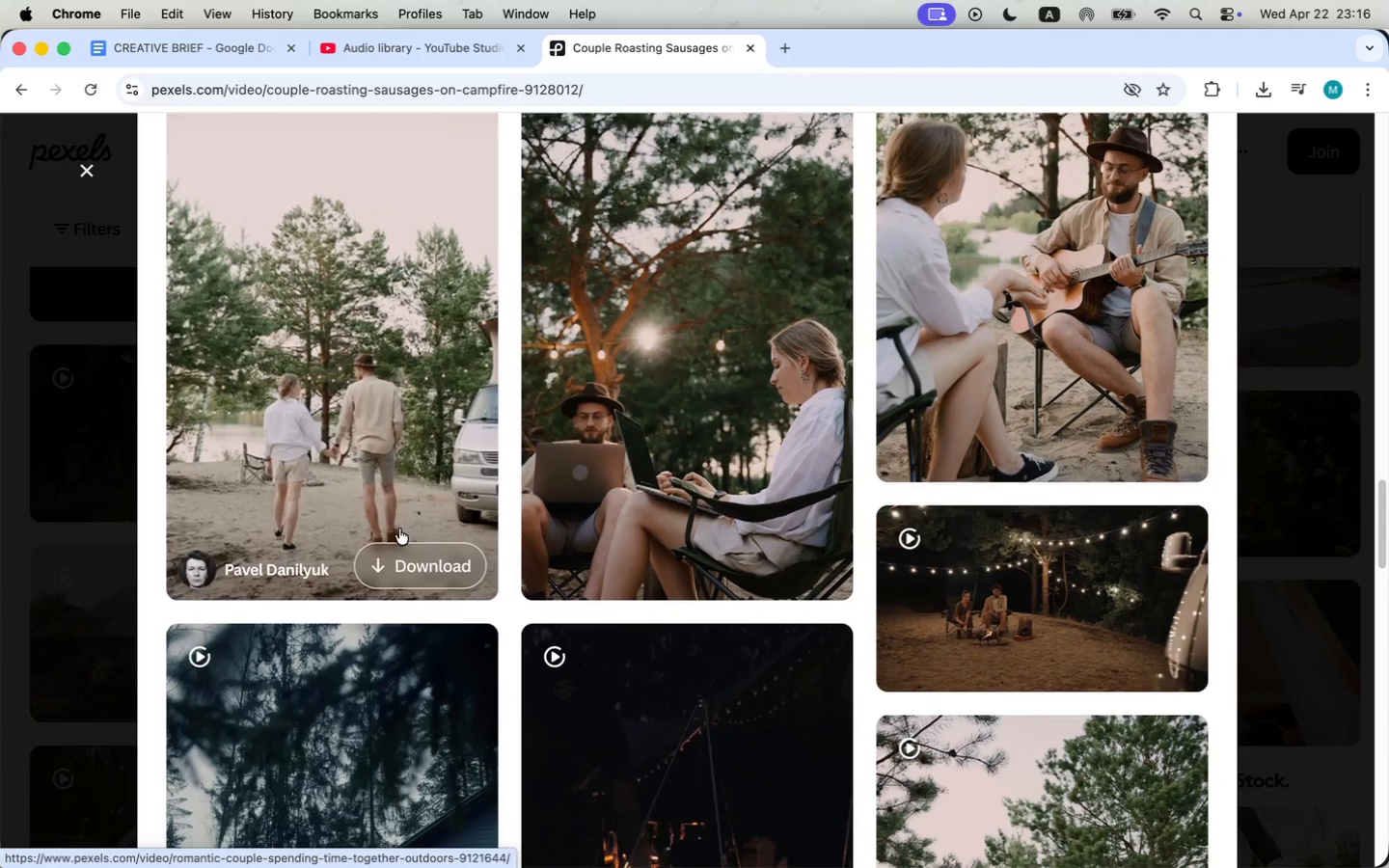 
mouse_move([446, 488])
 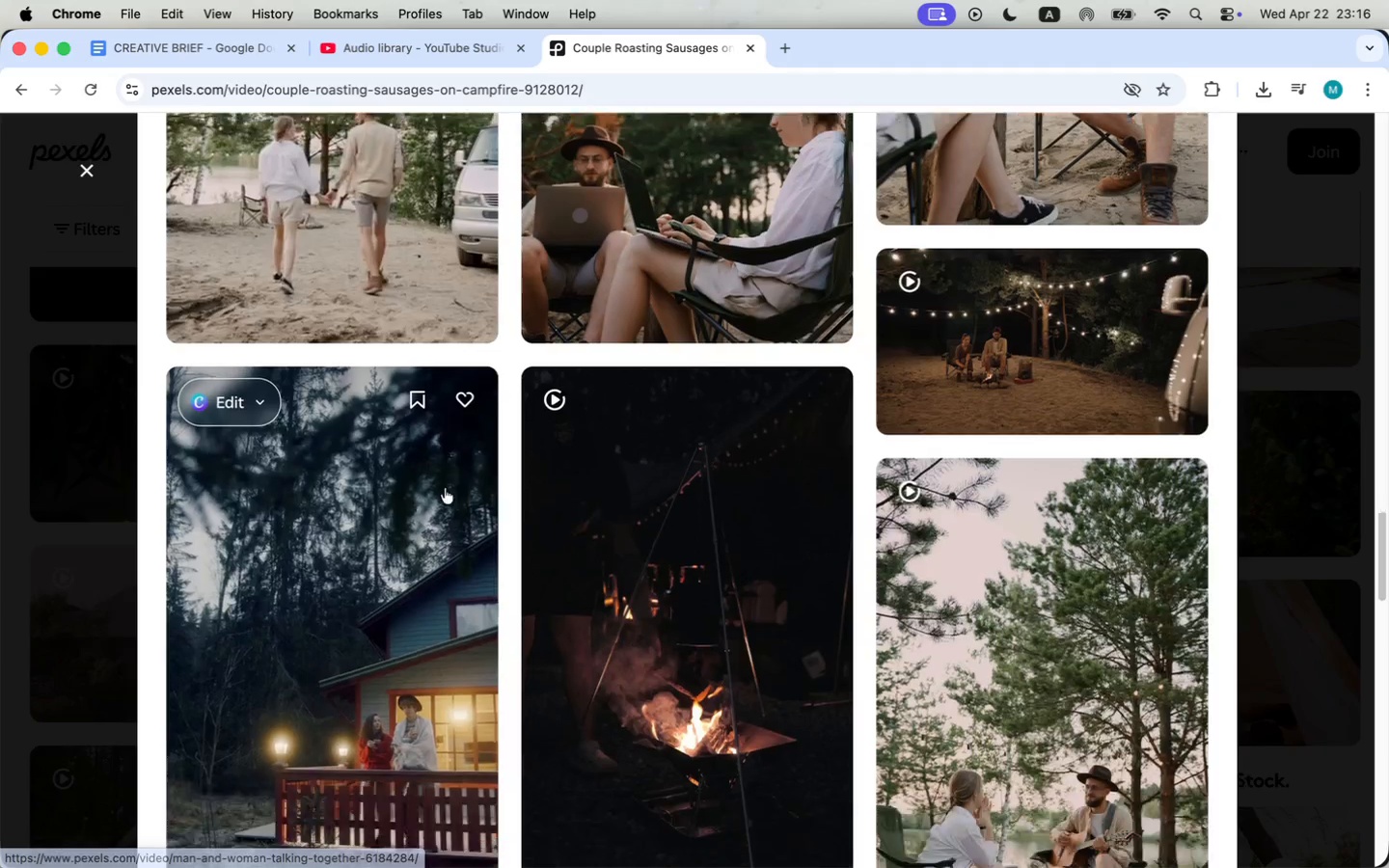 
scroll: coordinate [445, 488], scroll_direction: down, amount: 13.0
 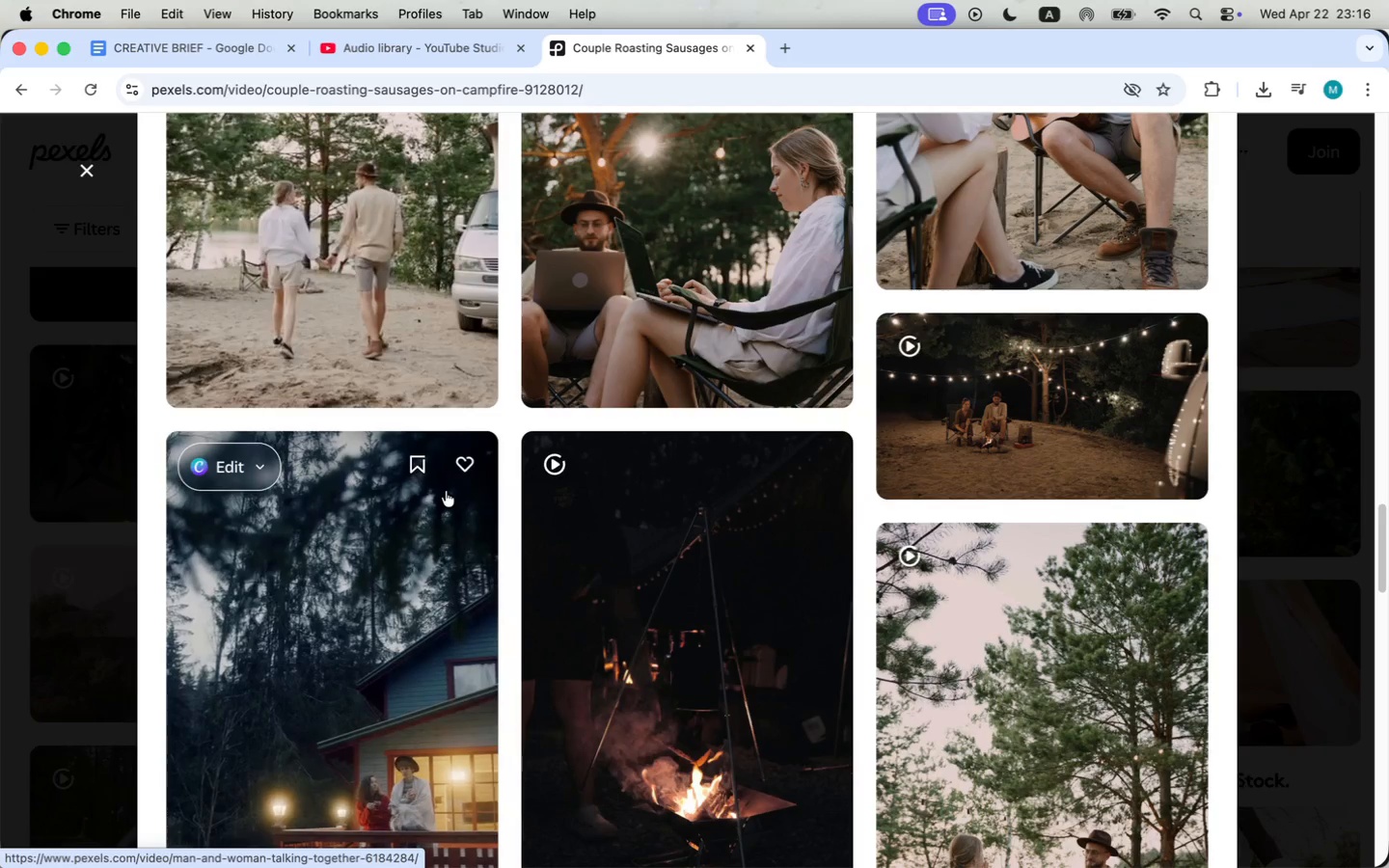 
scroll: coordinate [442, 488], scroll_direction: up, amount: 7.0
 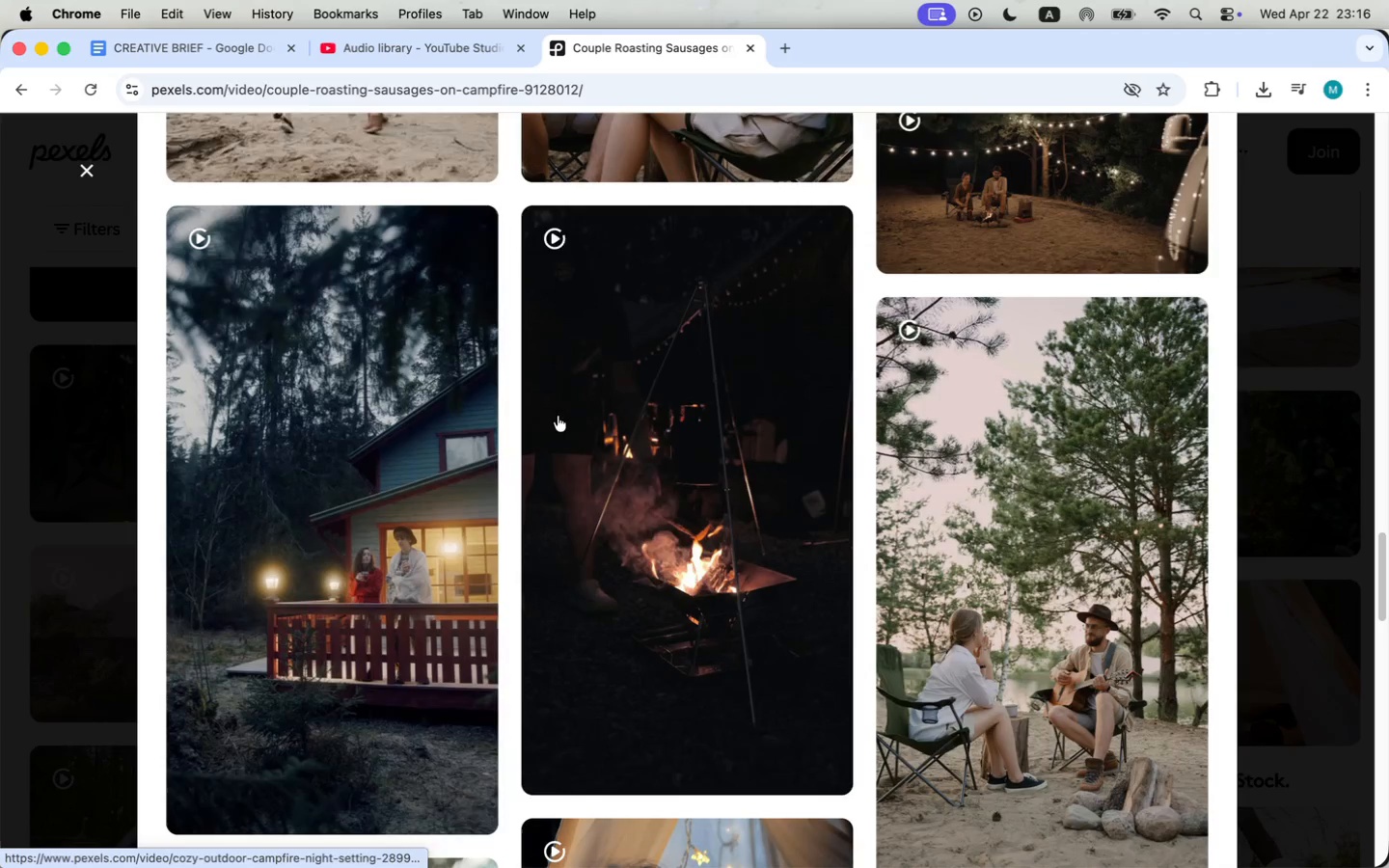 
scroll: coordinate [606, 448], scroll_direction: down, amount: 44.0
 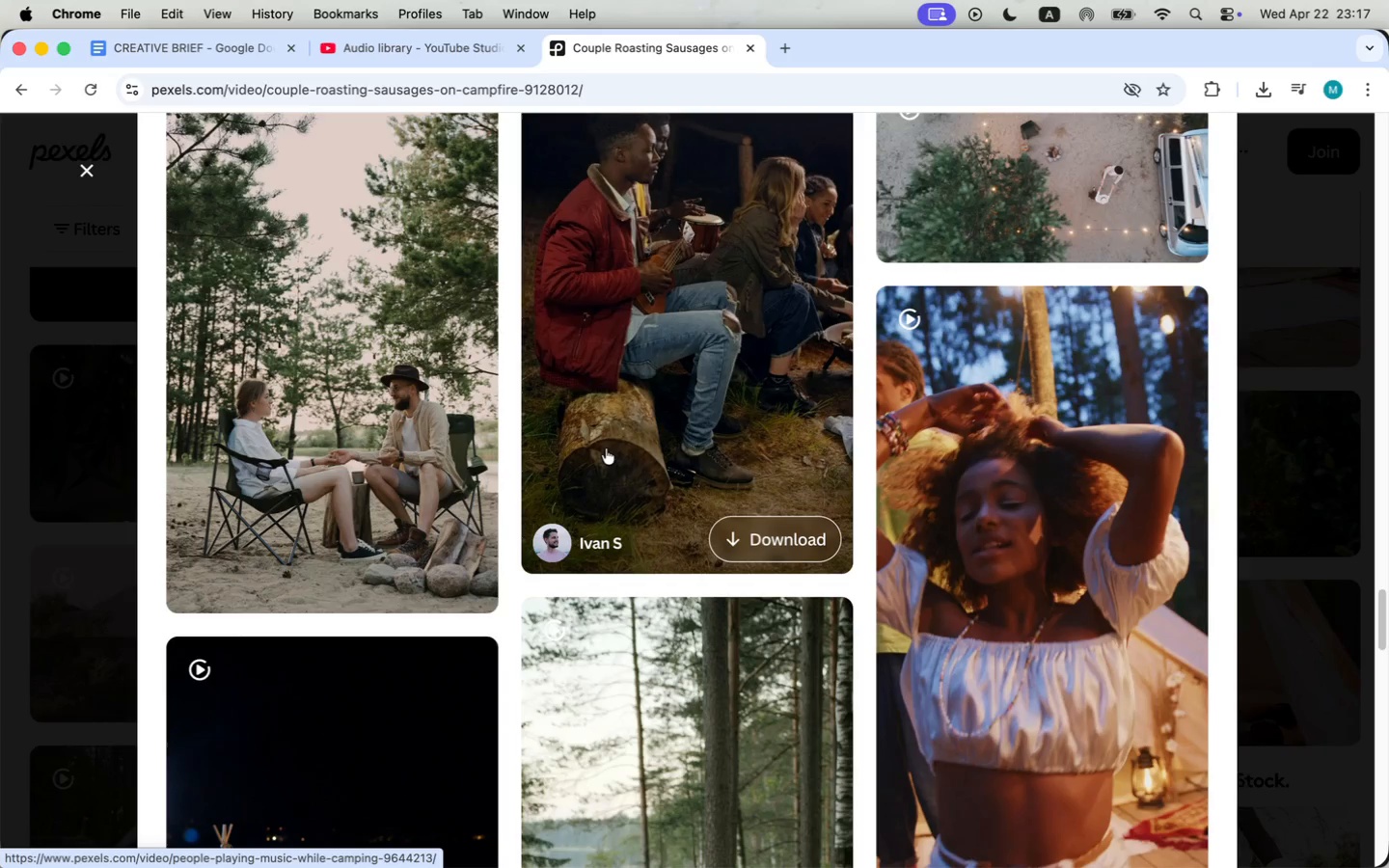 
scroll: coordinate [604, 458], scroll_direction: up, amount: 3.0
 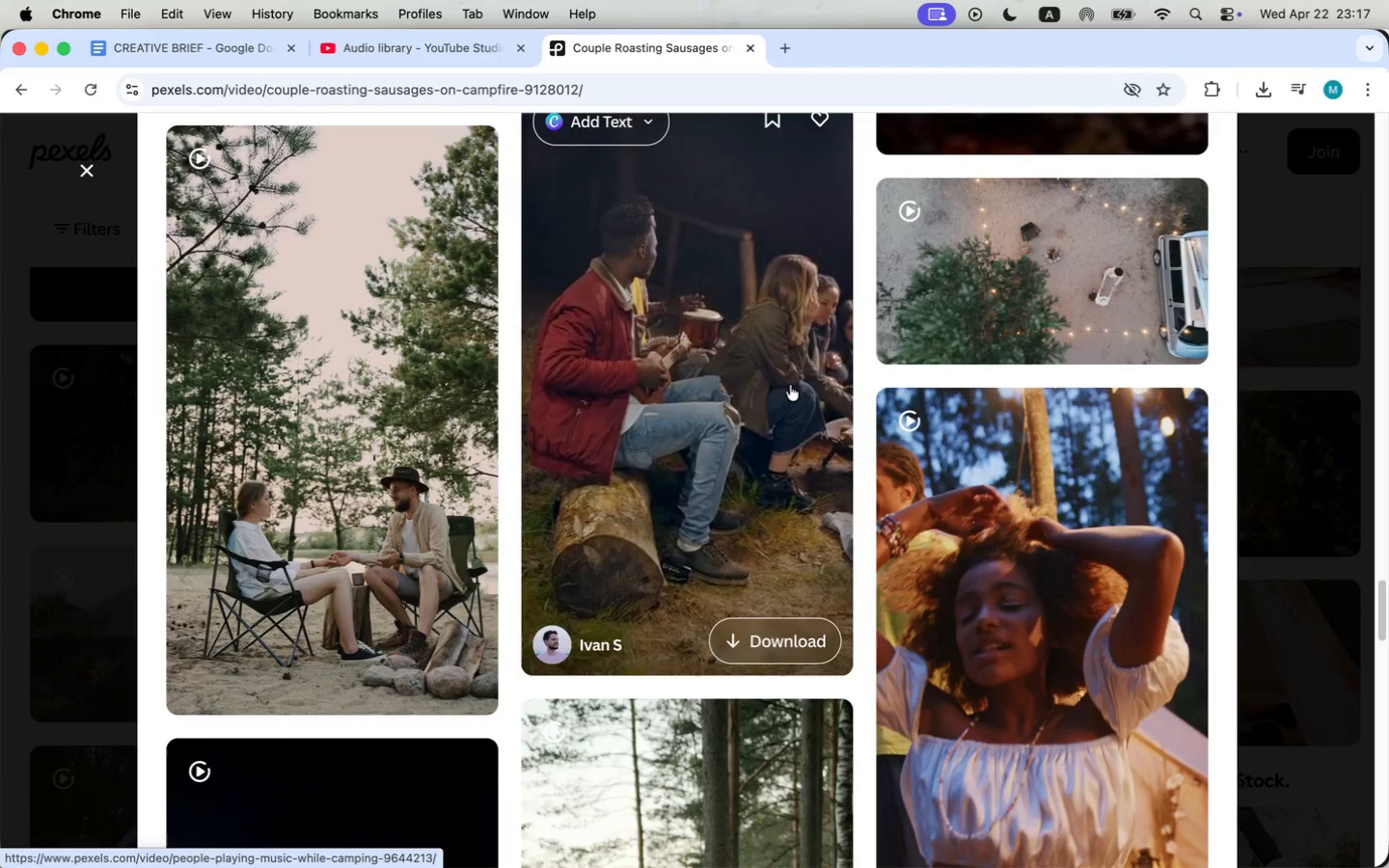 
left_click([996, 264])
 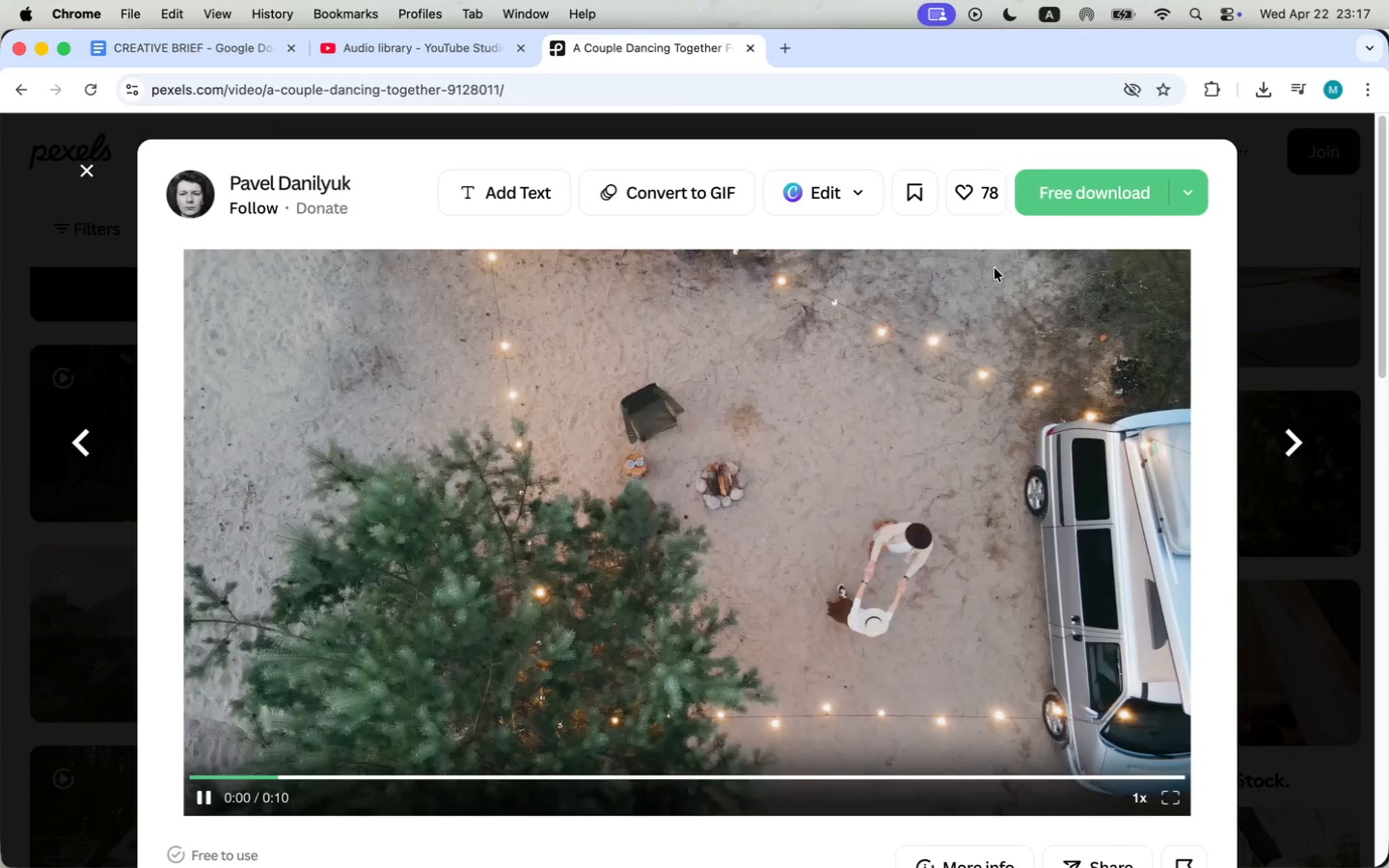 
scroll: coordinate [659, 675], scroll_direction: down, amount: 43.0
 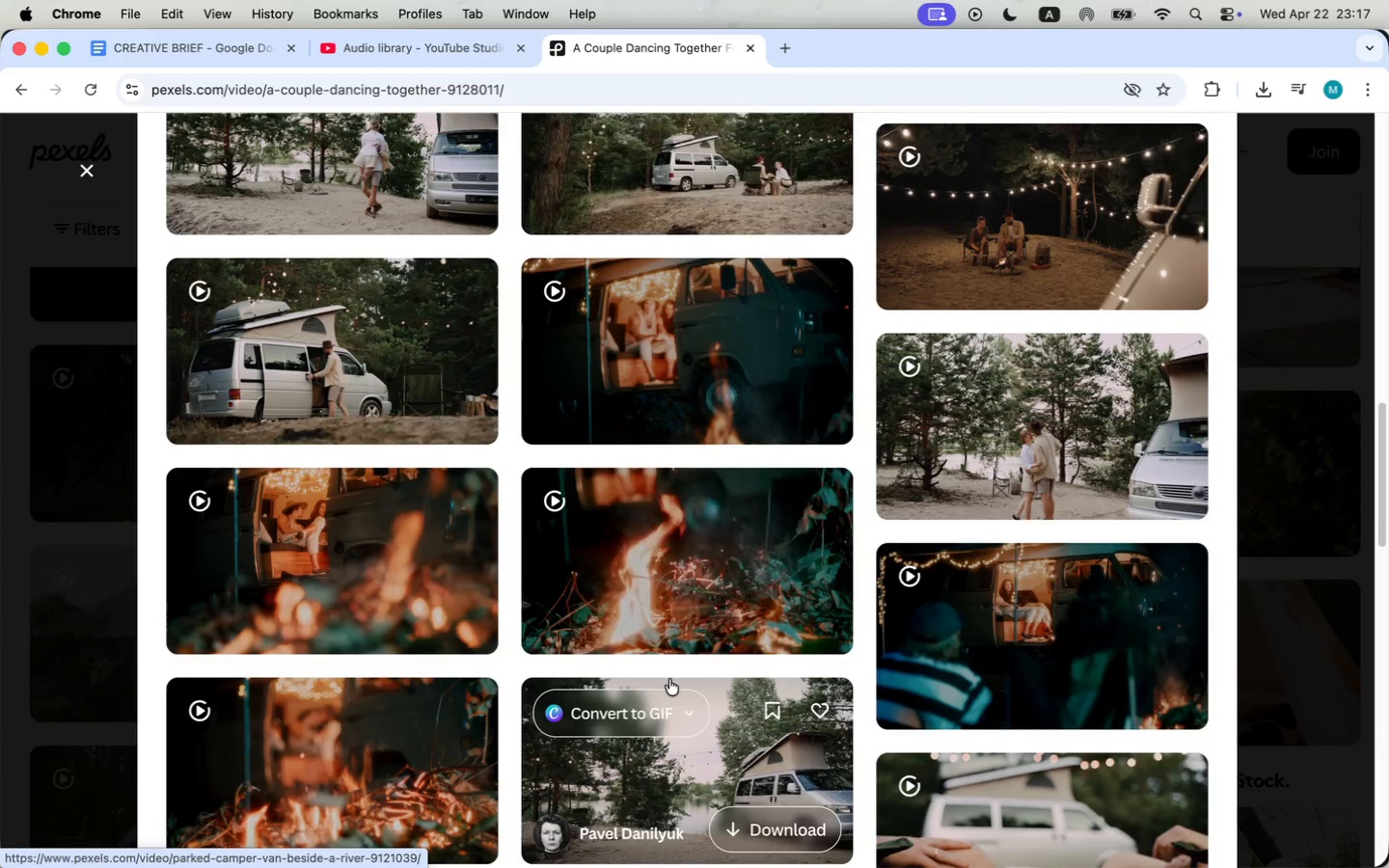 
scroll: coordinate [309, 675], scroll_direction: down, amount: 65.0
 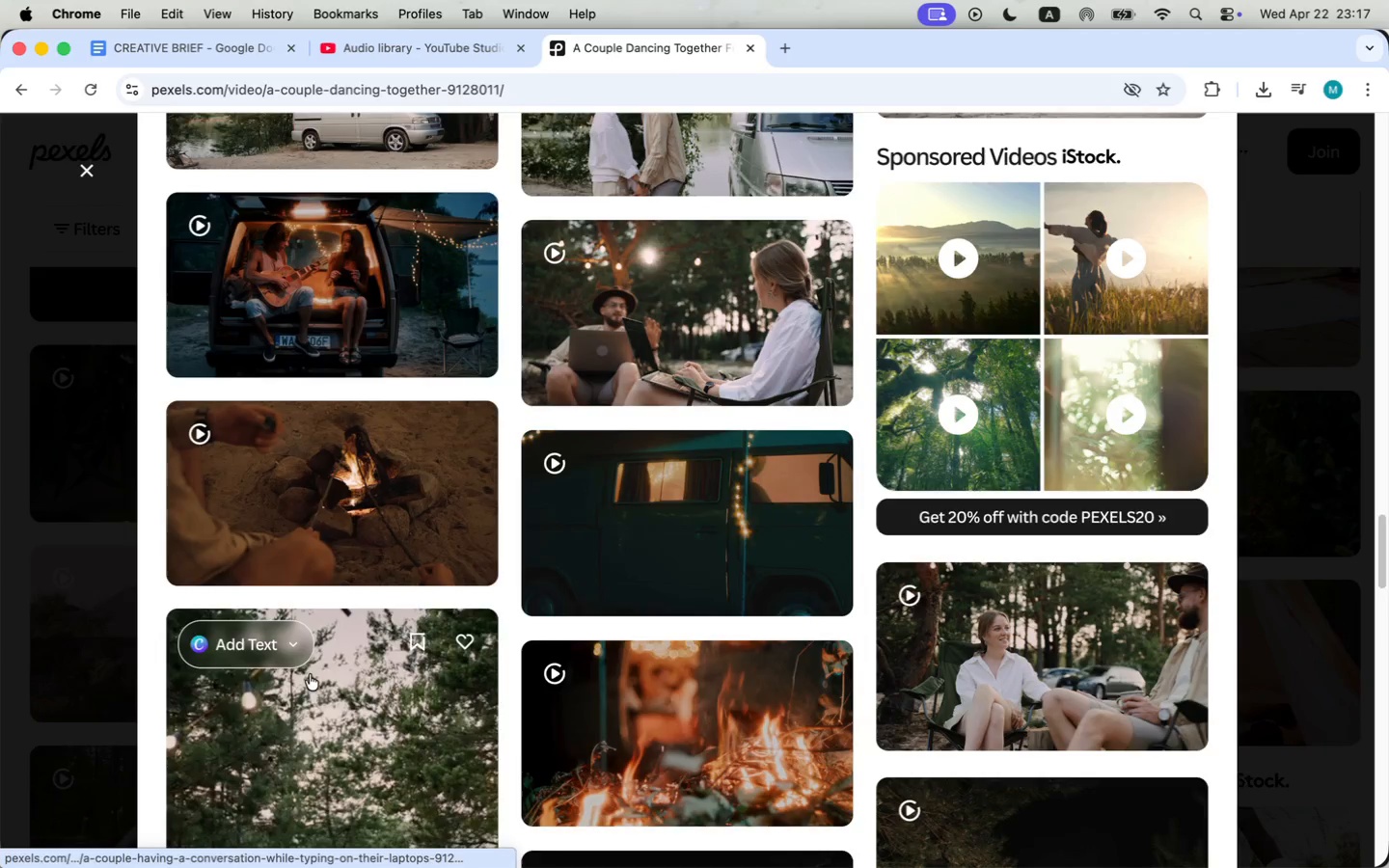 
scroll: coordinate [300, 669], scroll_direction: down, amount: 44.0
 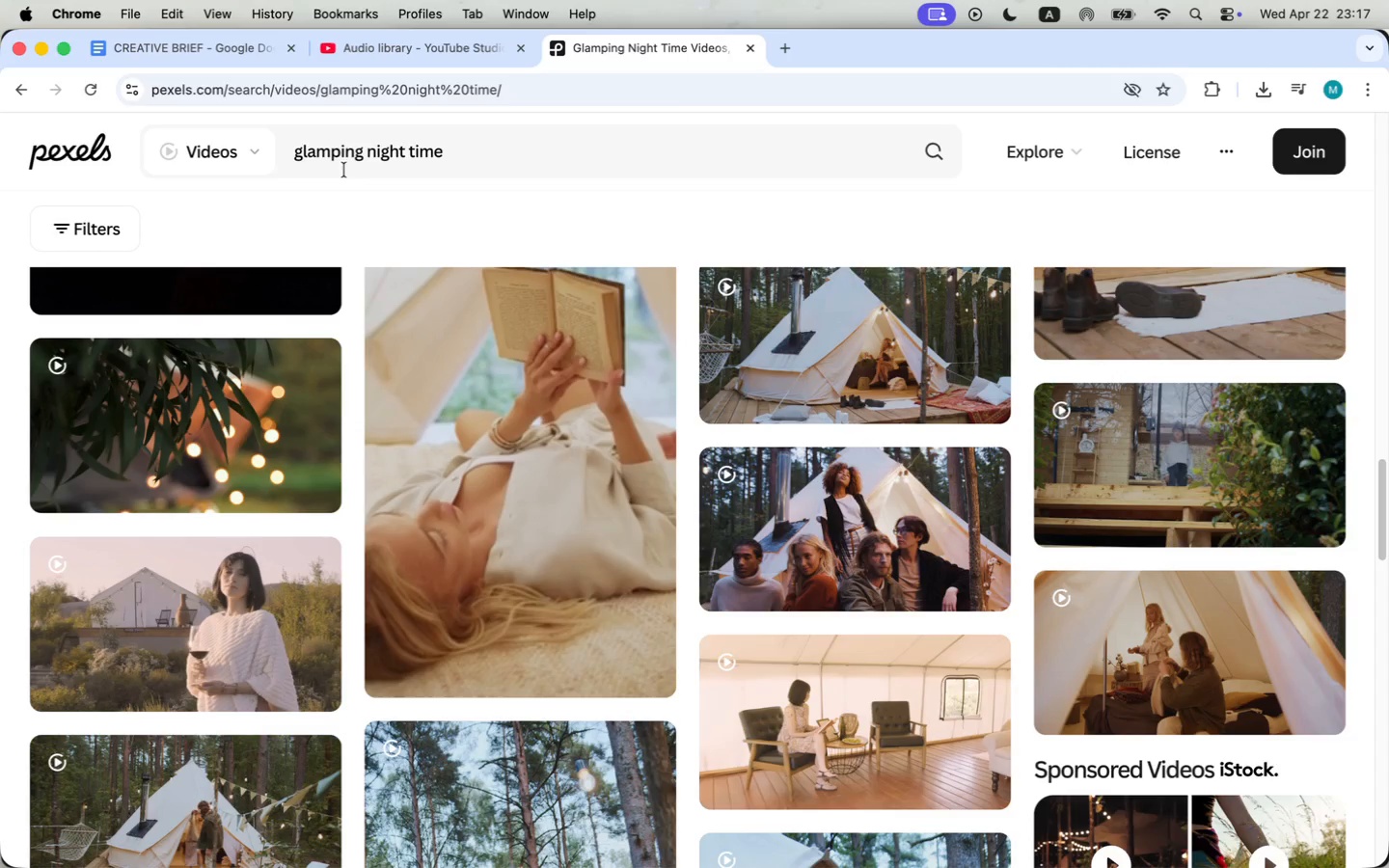 
scroll: coordinate [366, 510], scroll_direction: up, amount: 14.0
 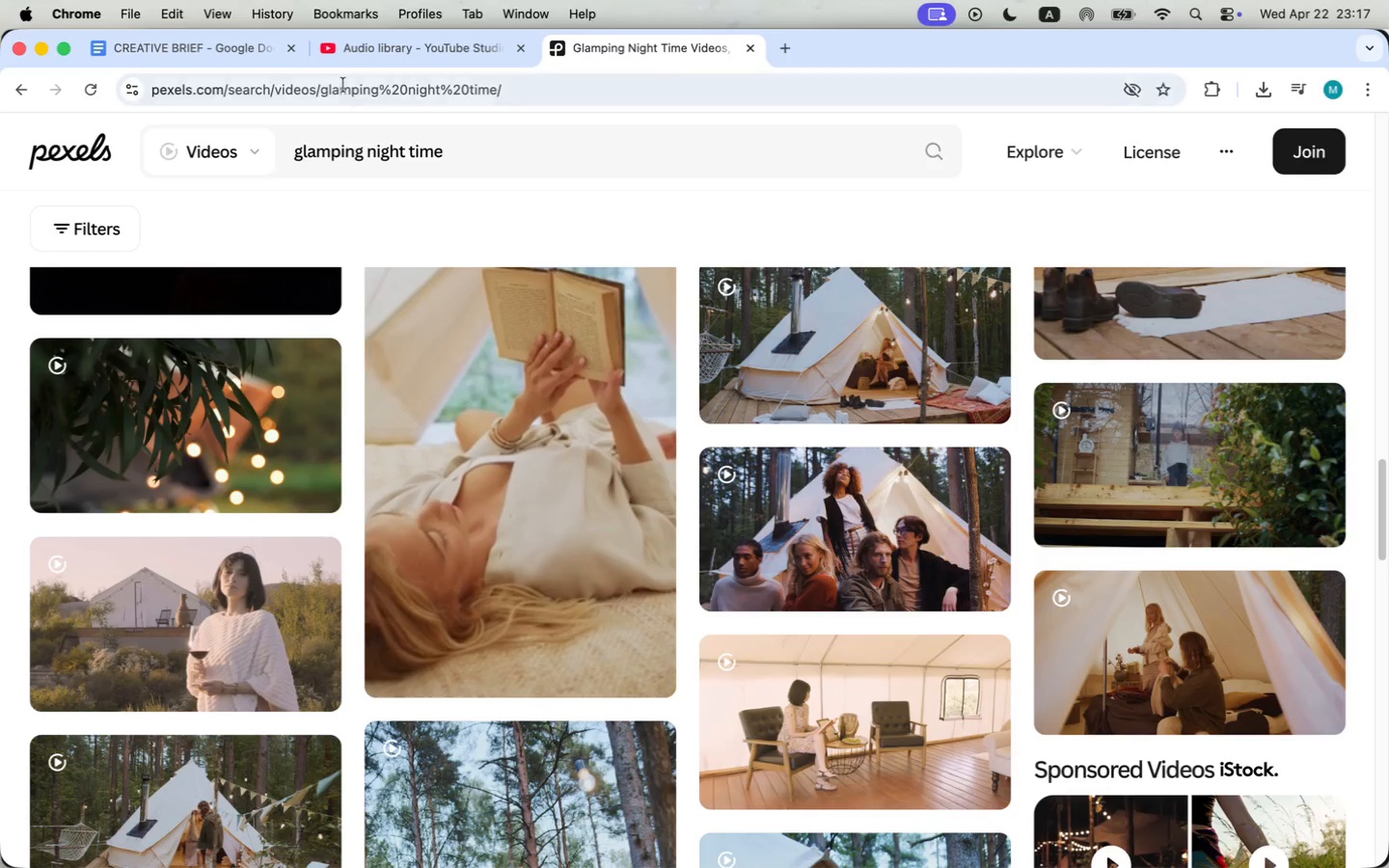 
scroll: coordinate [366, 510], scroll_direction: down, amount: 9.0
 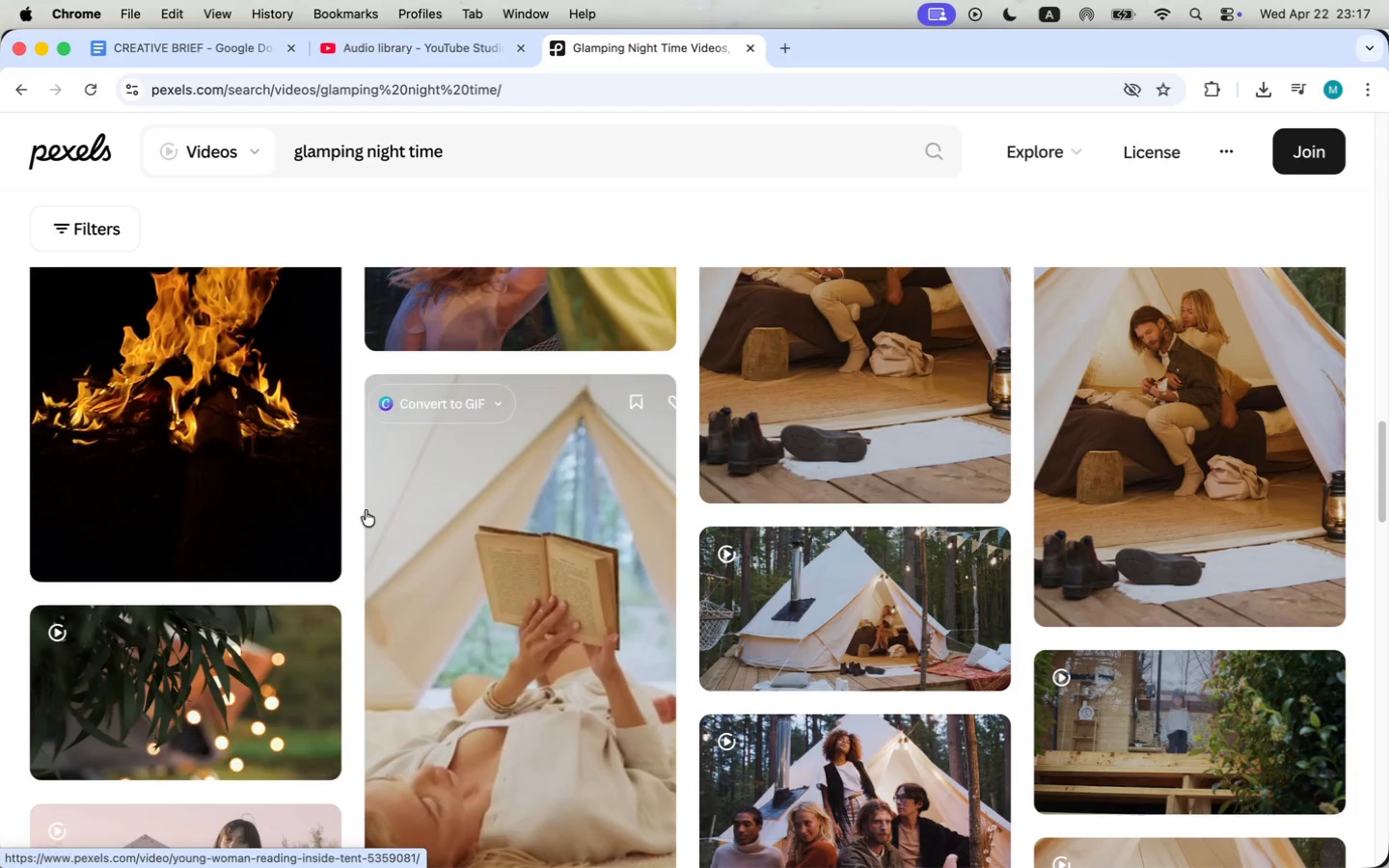 
left_click([160, 662])
 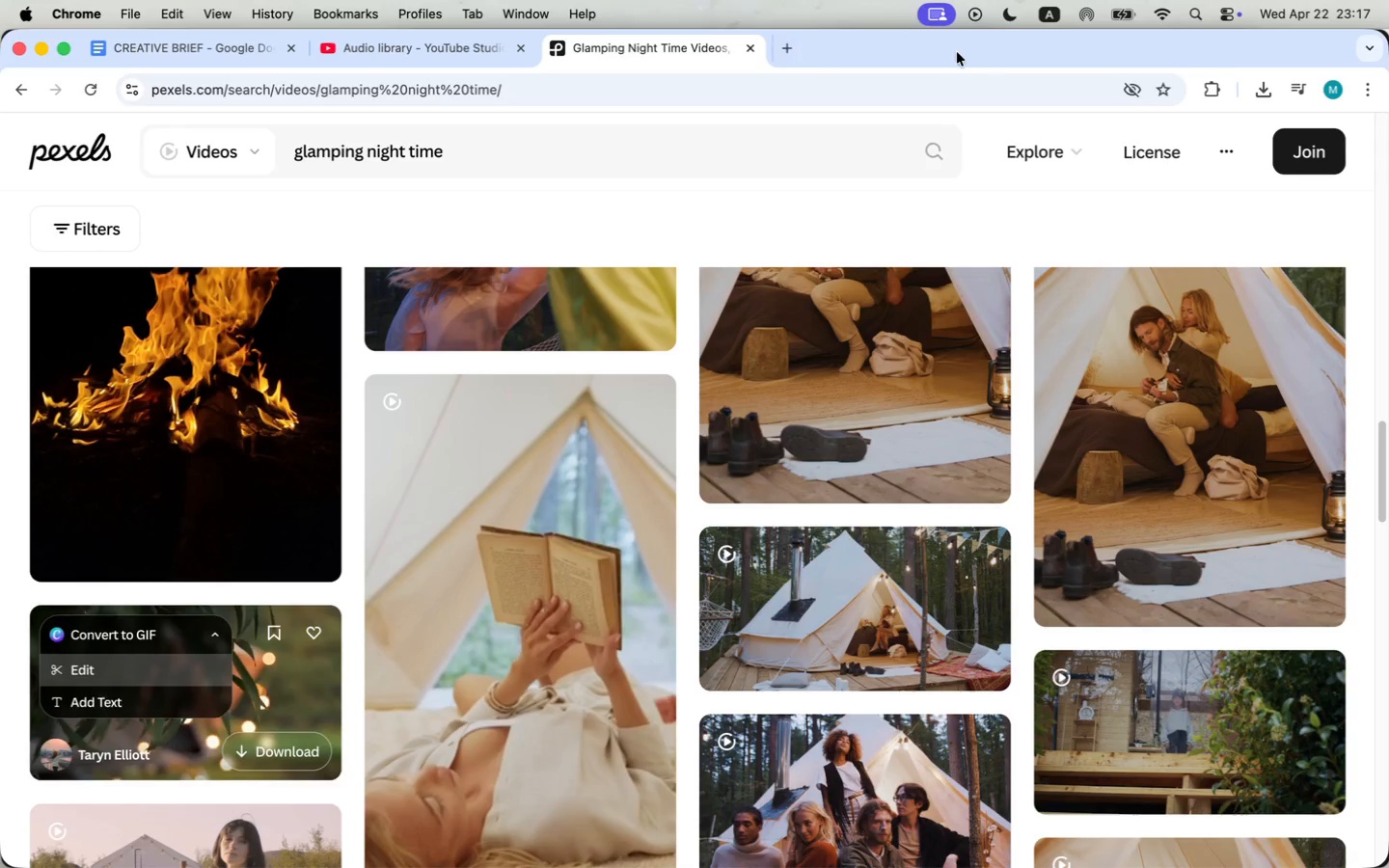 
left_click([293, 708])
 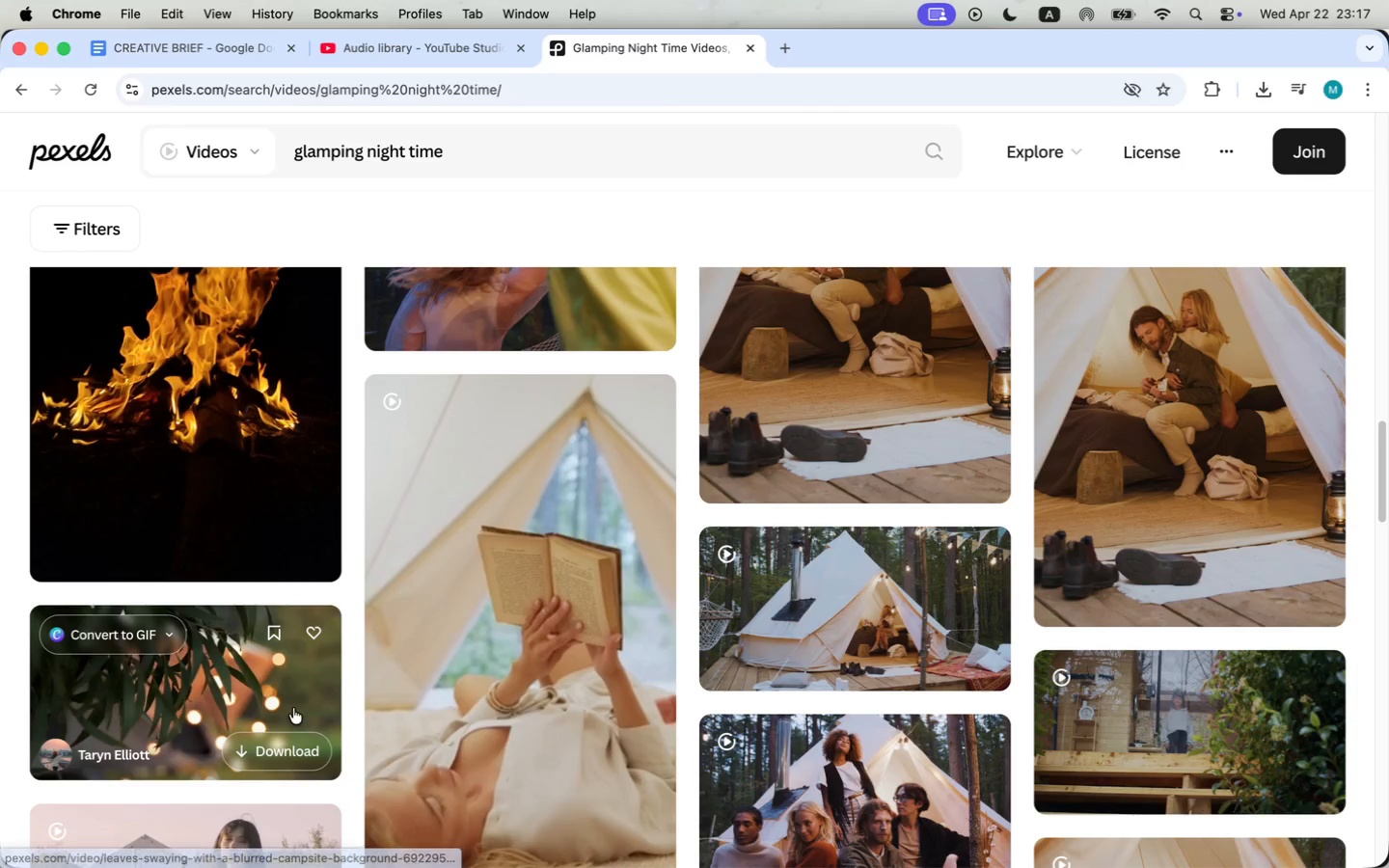 
scroll: coordinate [277, 524], scroll_direction: down, amount: 62.0
 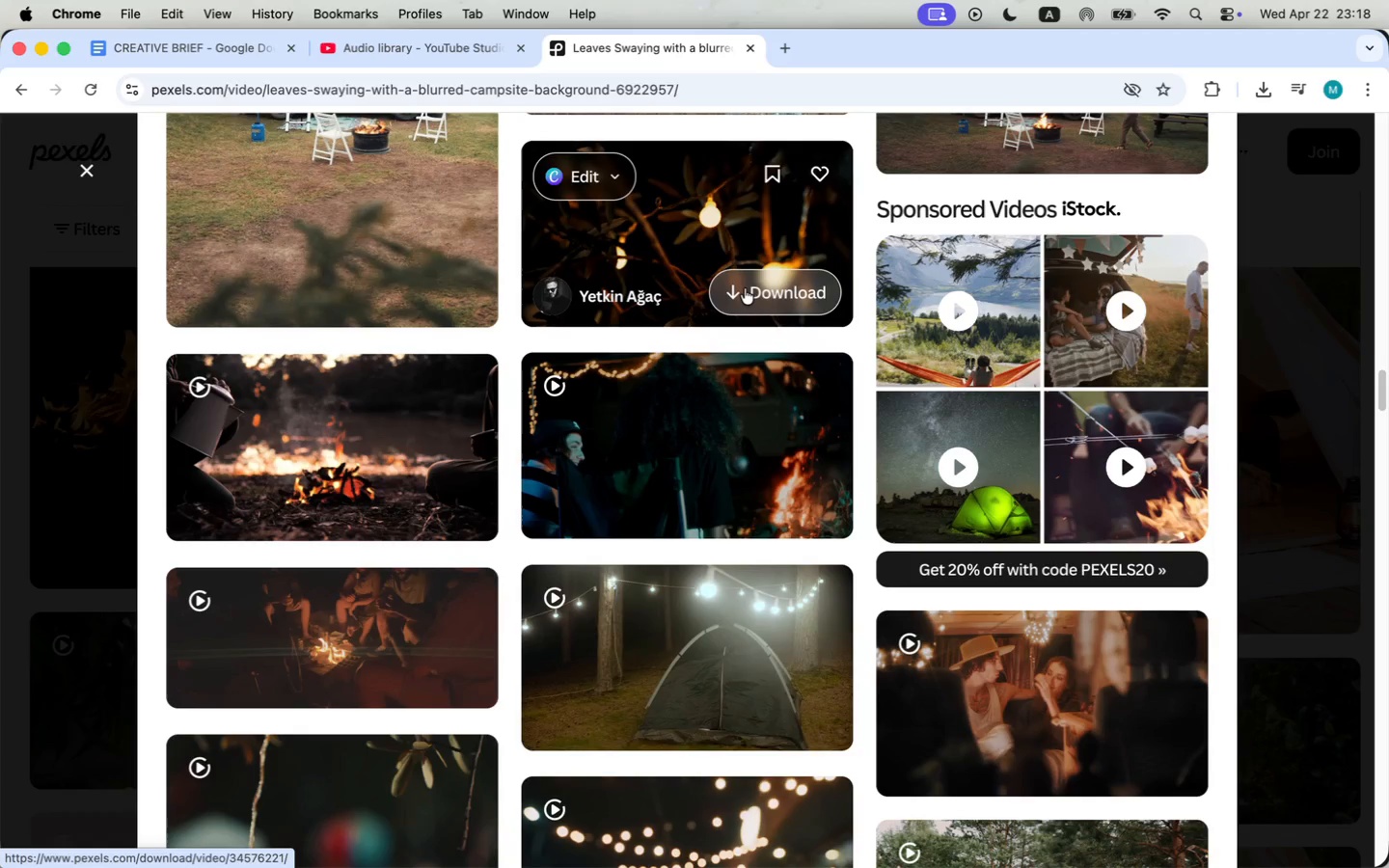 
left_click([745, 288])
 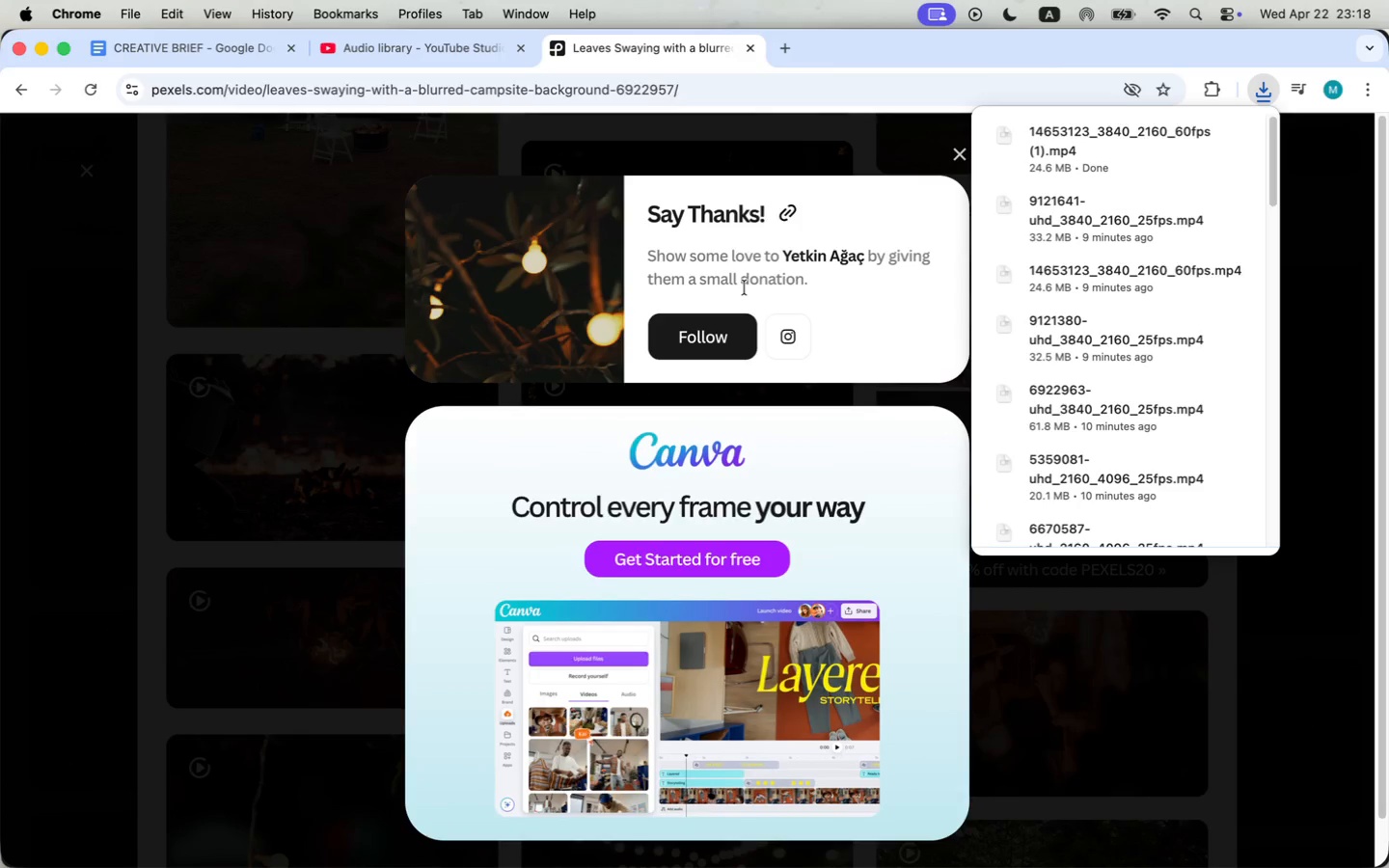 
mouse_move([961, 154])
 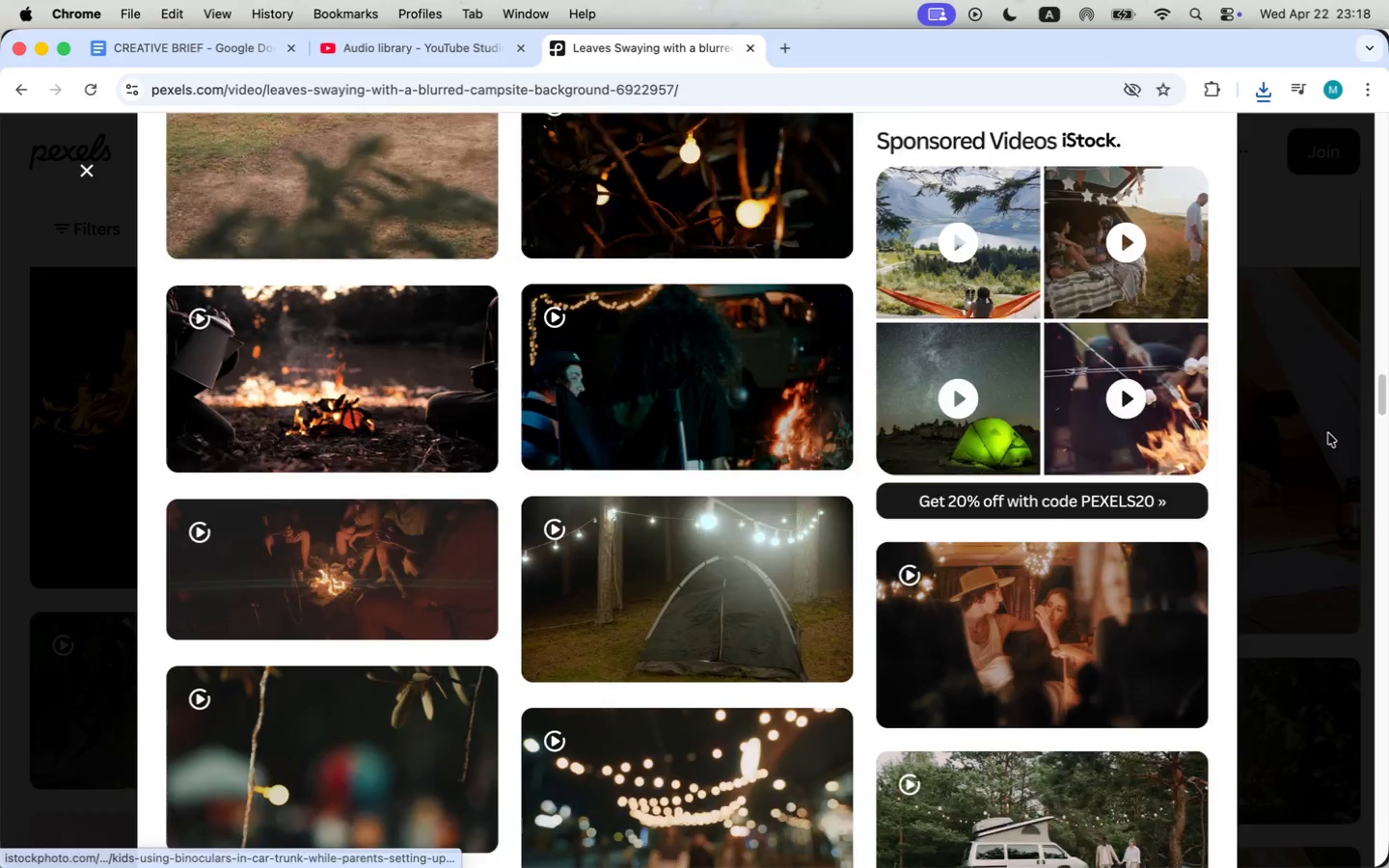 
scroll: coordinate [1326, 440], scroll_direction: down, amount: 19.0
 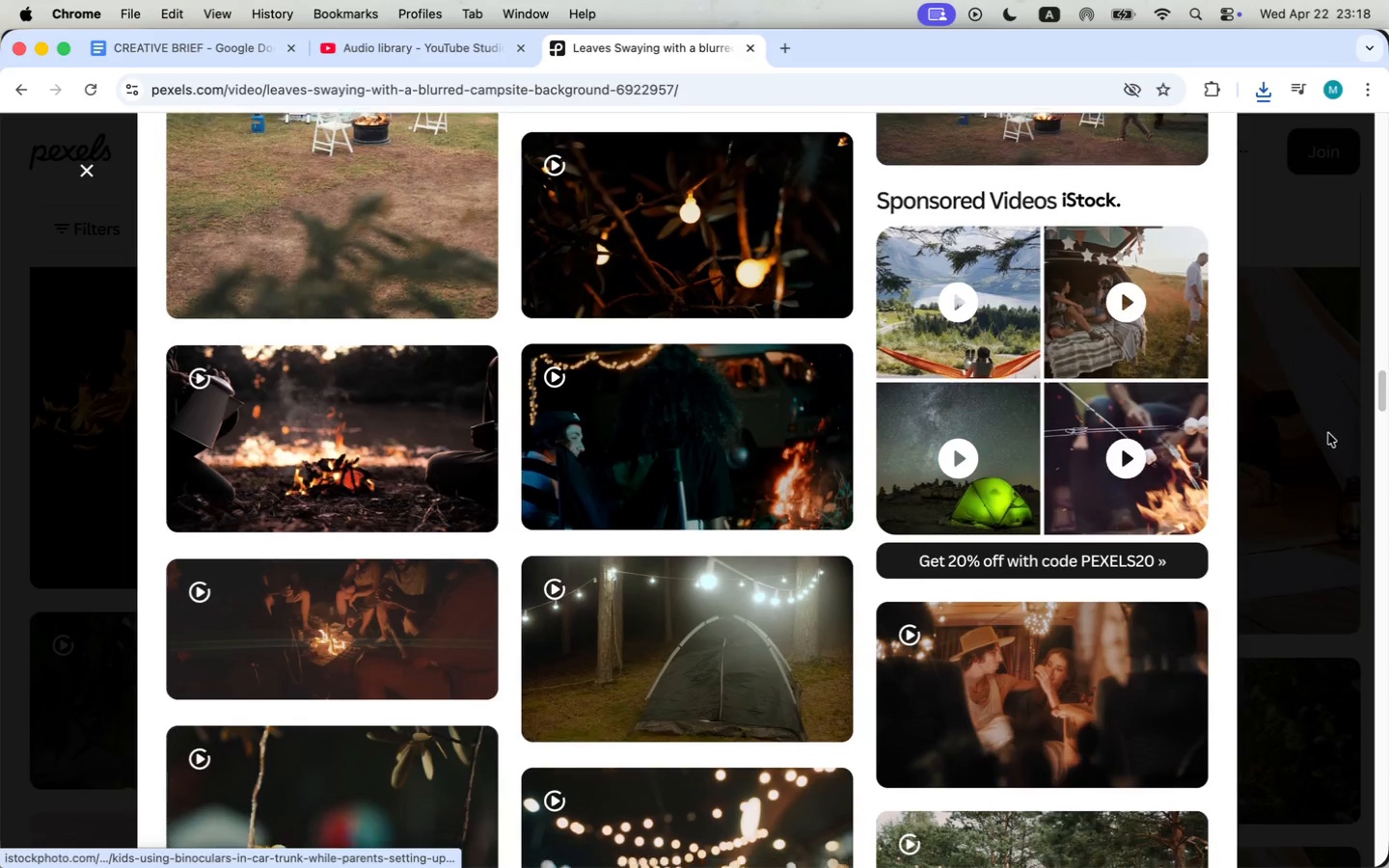 
scroll: coordinate [724, 448], scroll_direction: up, amount: 9.0
 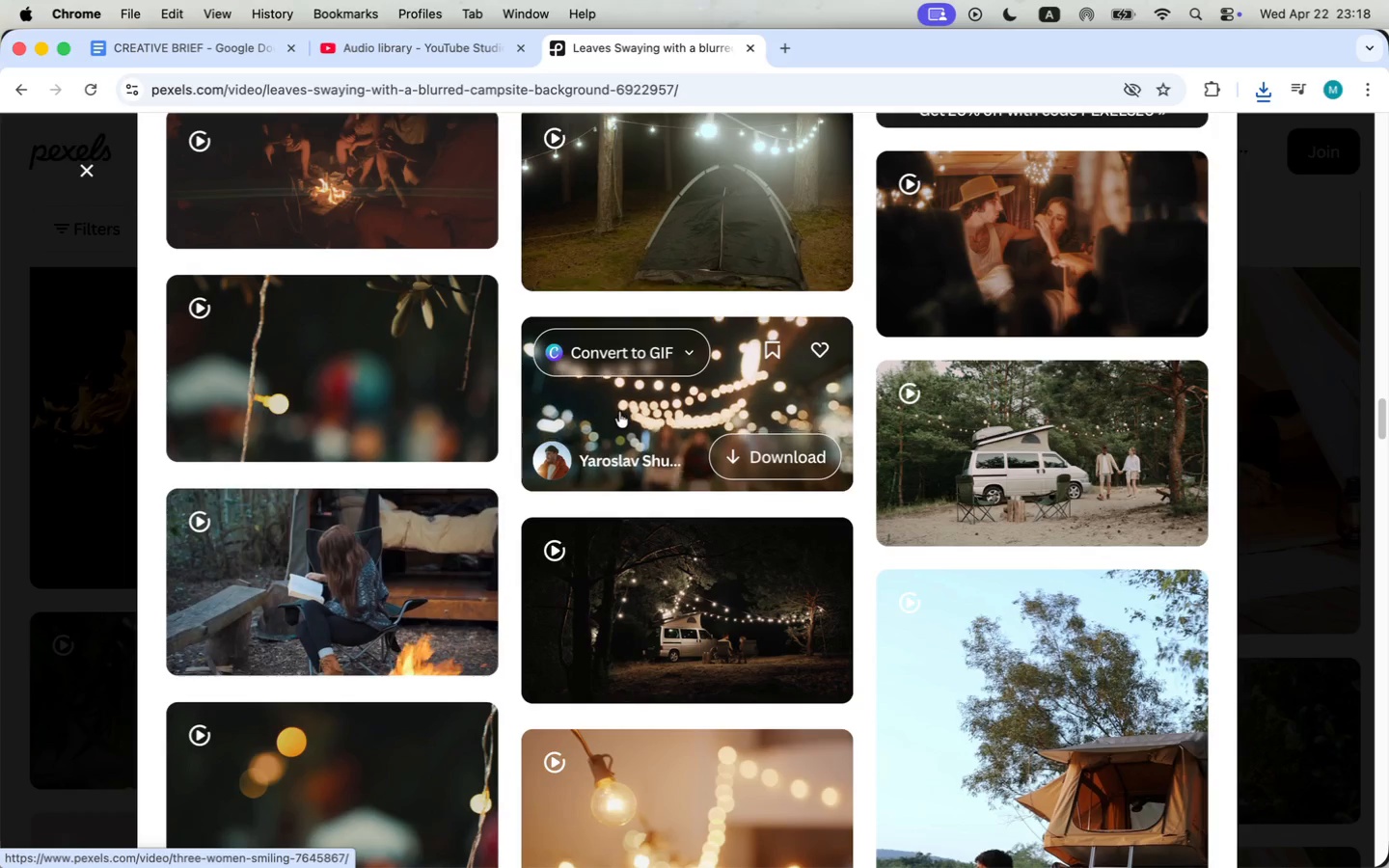 
wait(5.87)
 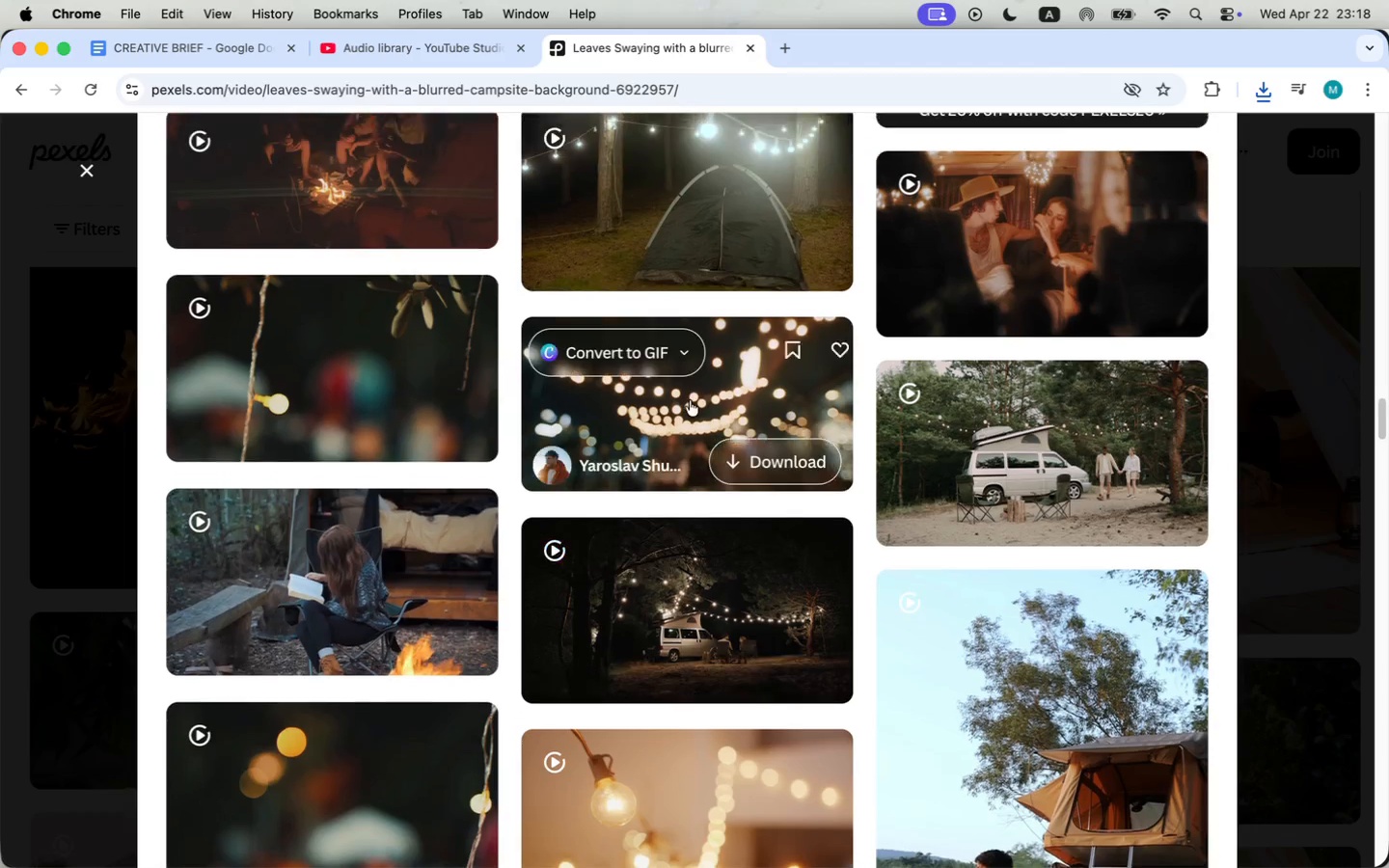 
scroll: coordinate [619, 412], scroll_direction: down, amount: 28.0
 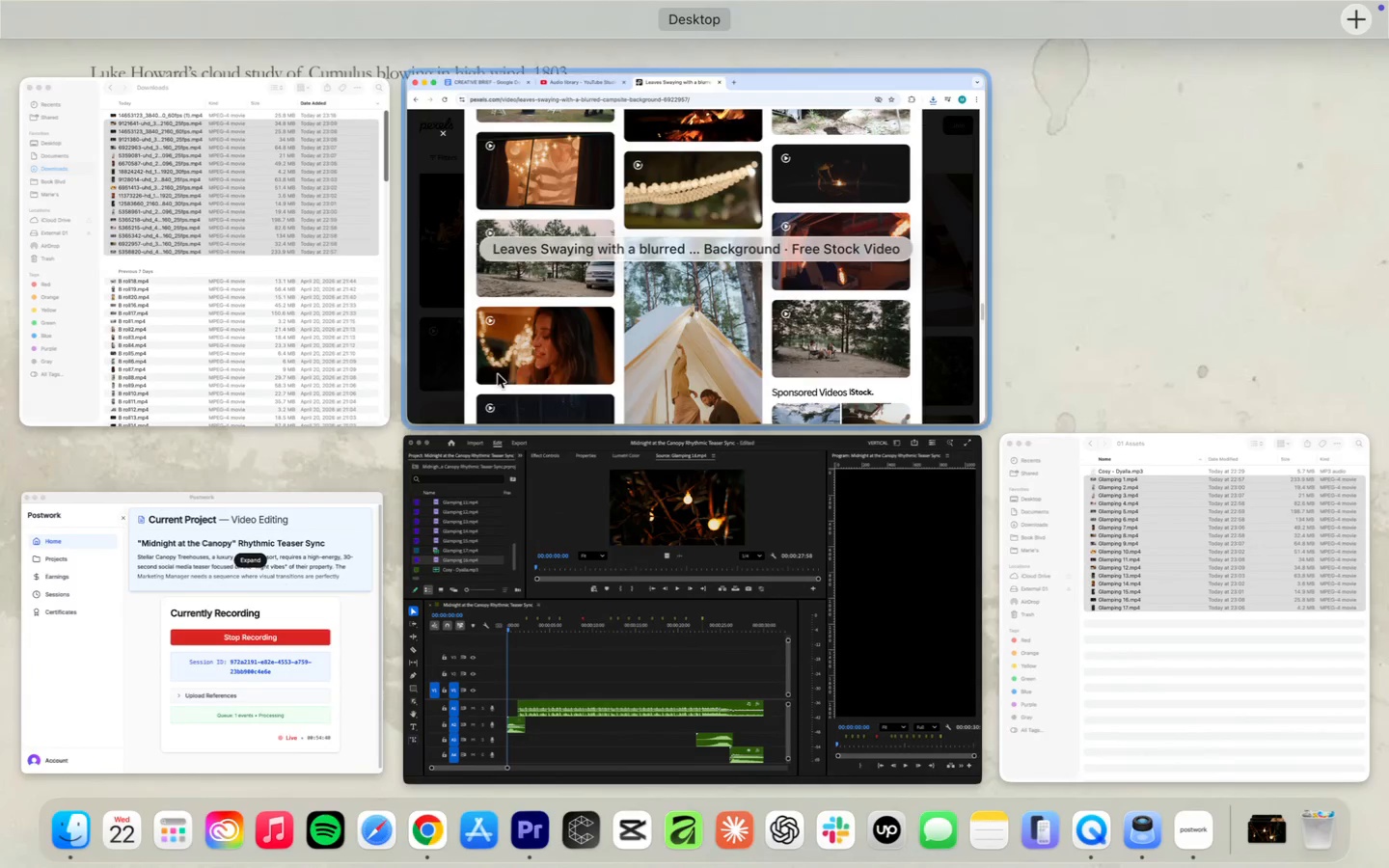 
left_click([227, 335])
 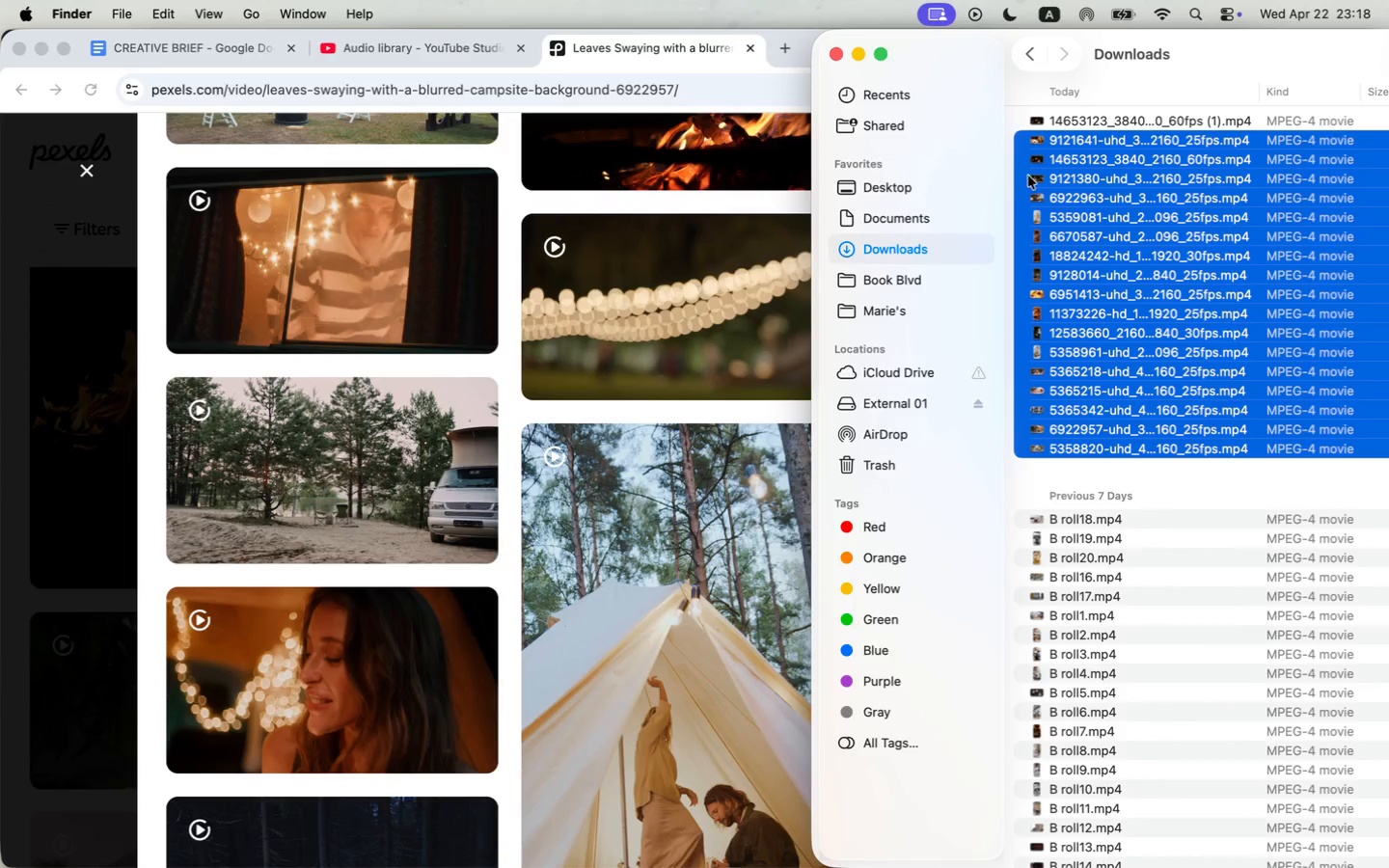 
left_click([1151, 128])
 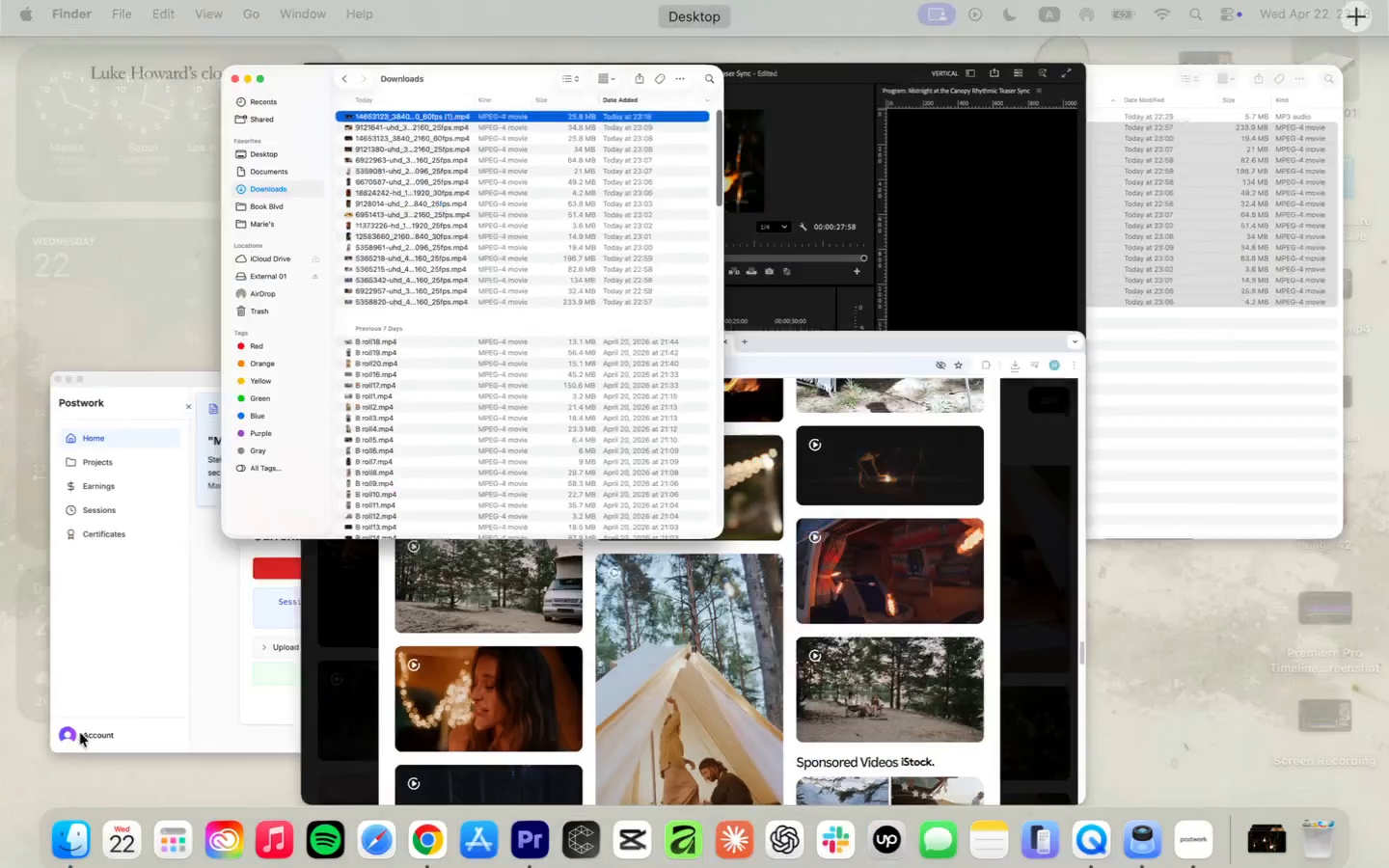 
left_click([248, 358])
 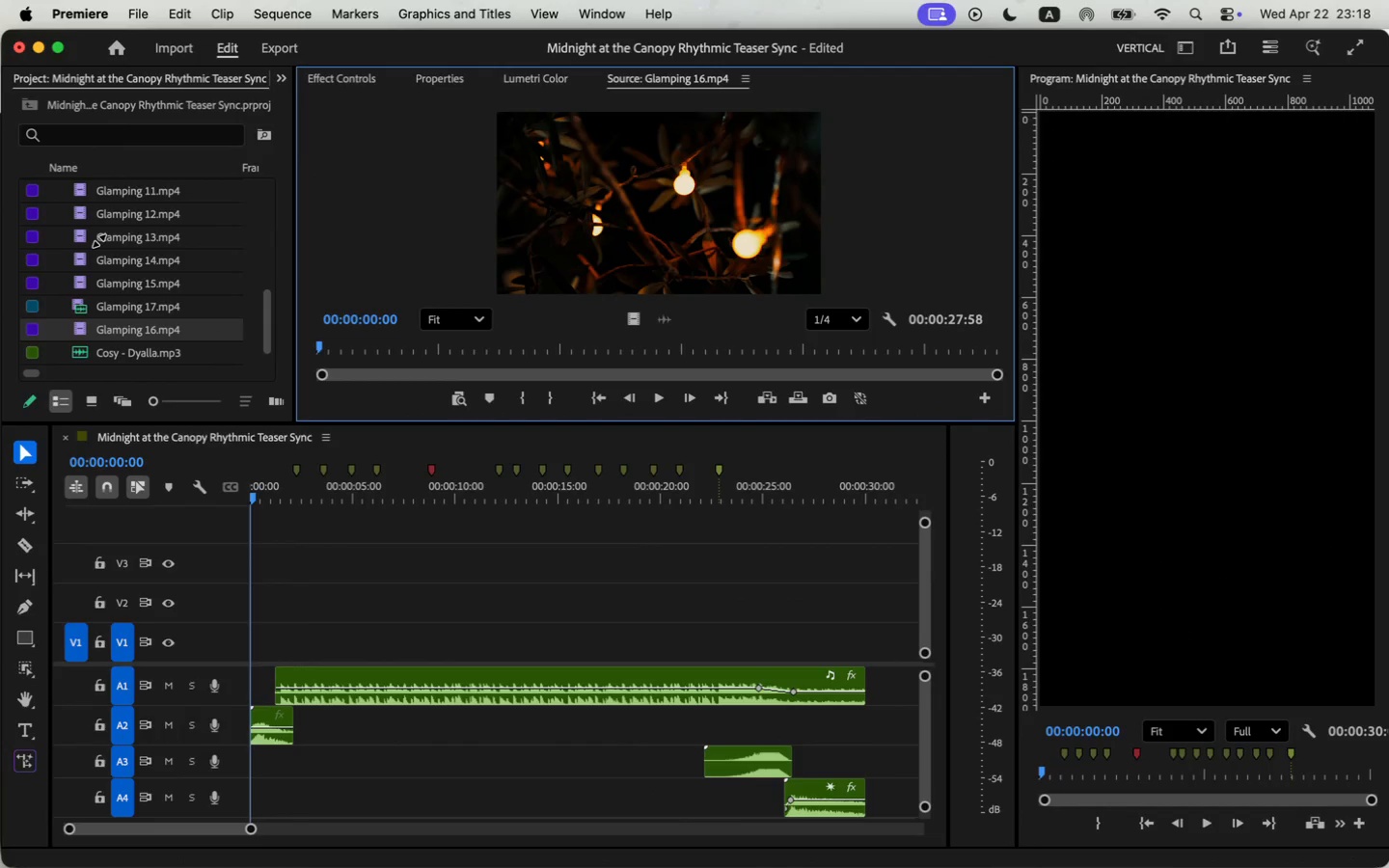 
double_click([78, 330])
 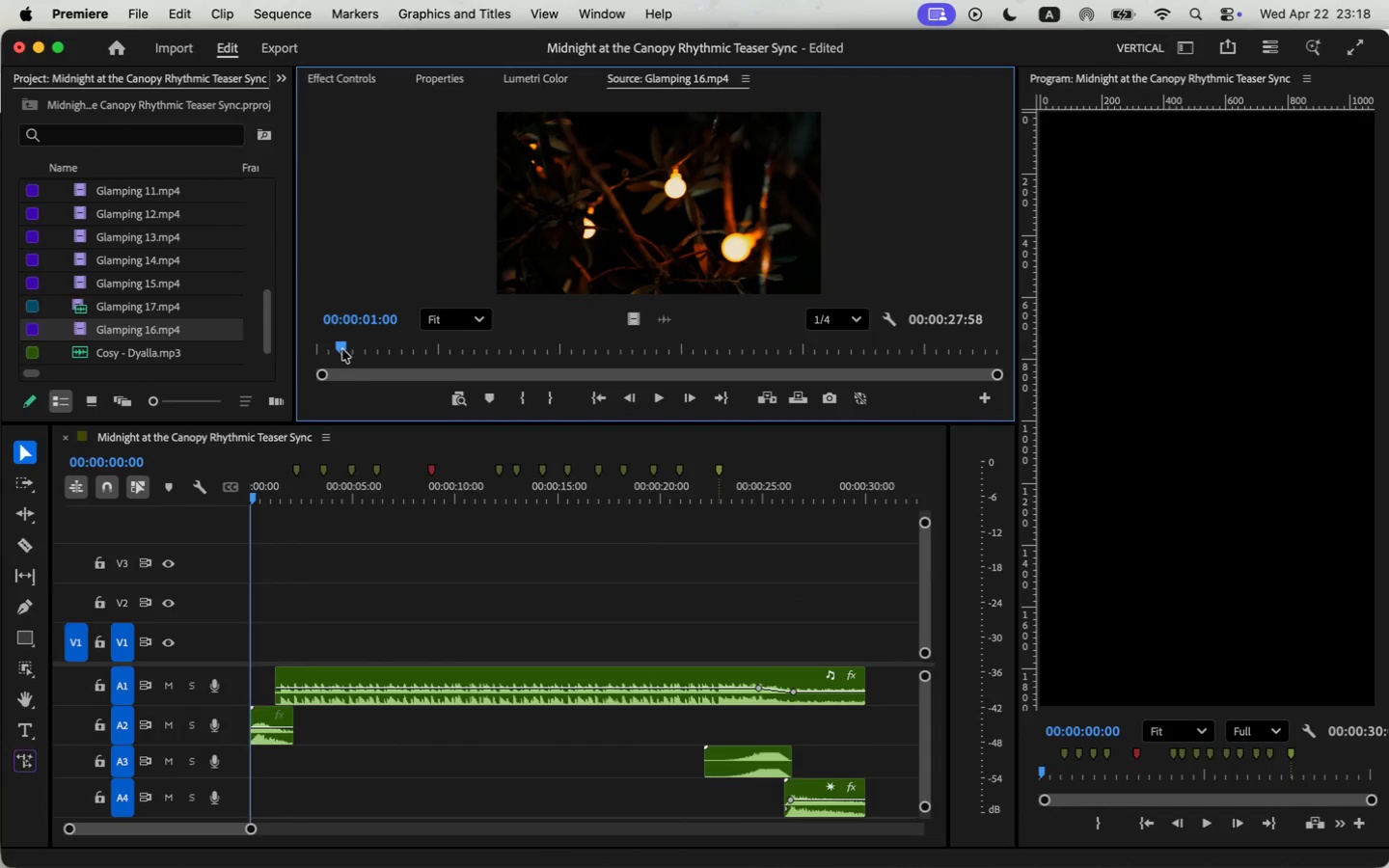 
left_click_drag(start_coordinate=[562, 335], to_coordinate=[342, 349])
 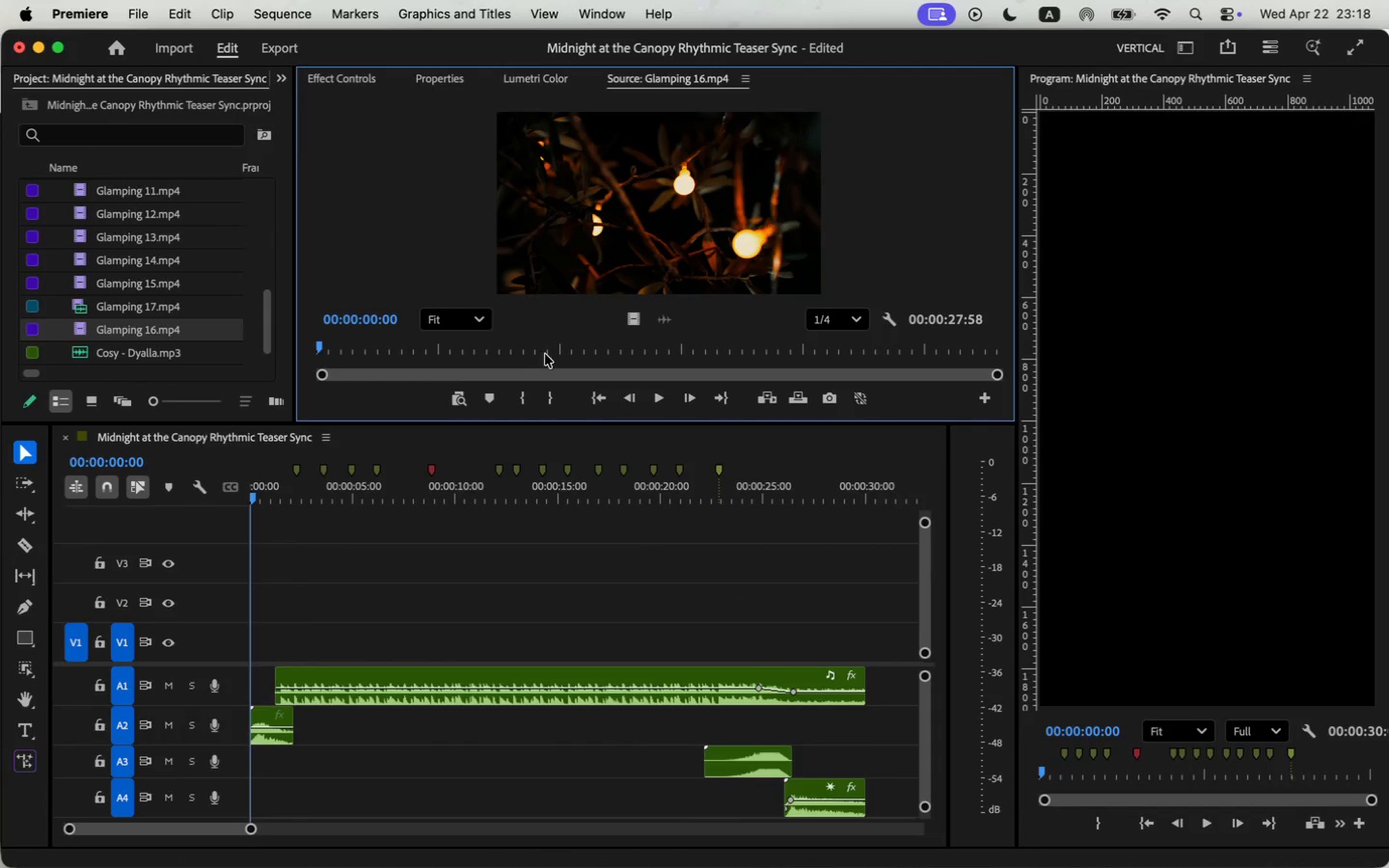 
left_click([660, 387])
 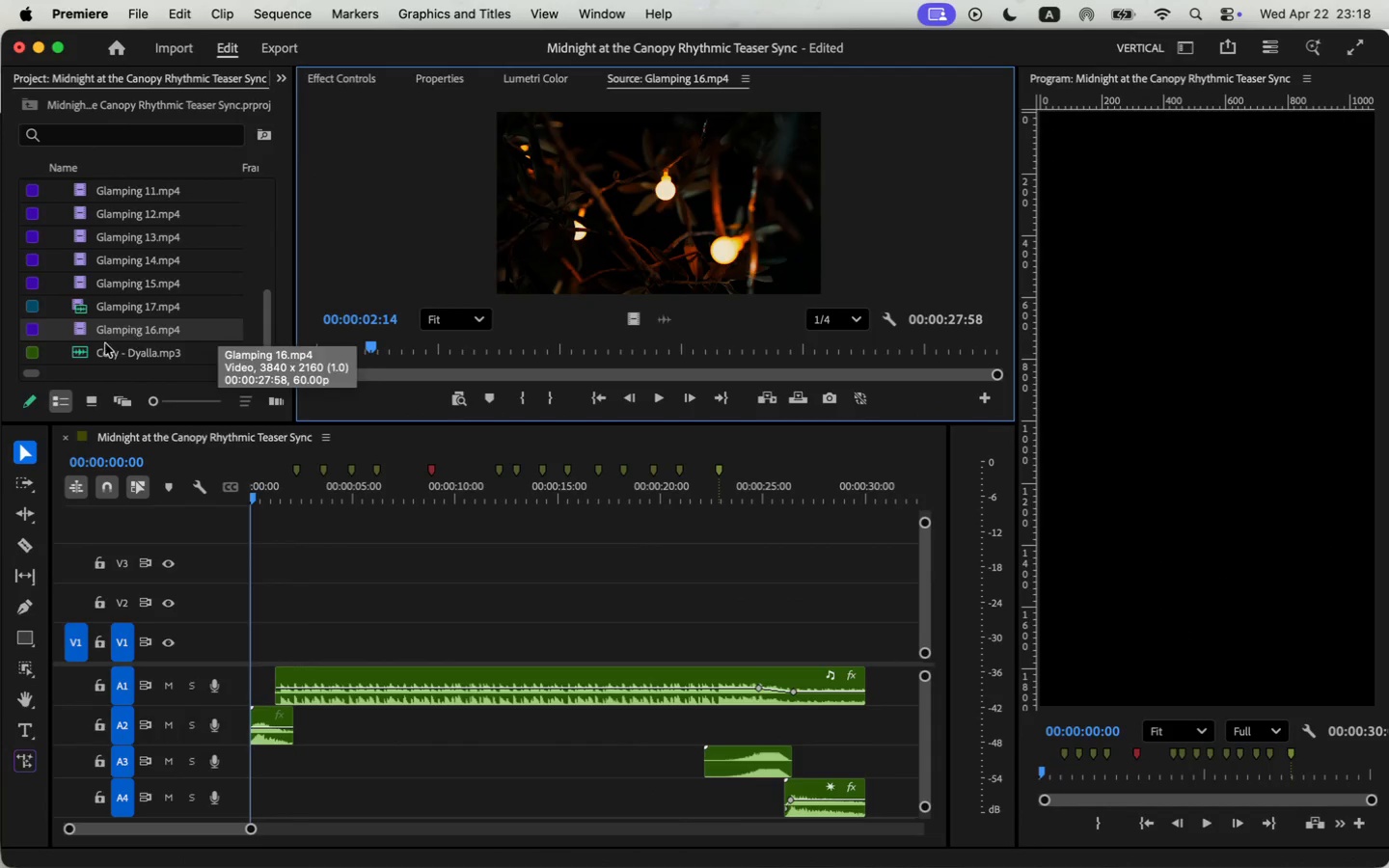 
double_click([76, 306])
 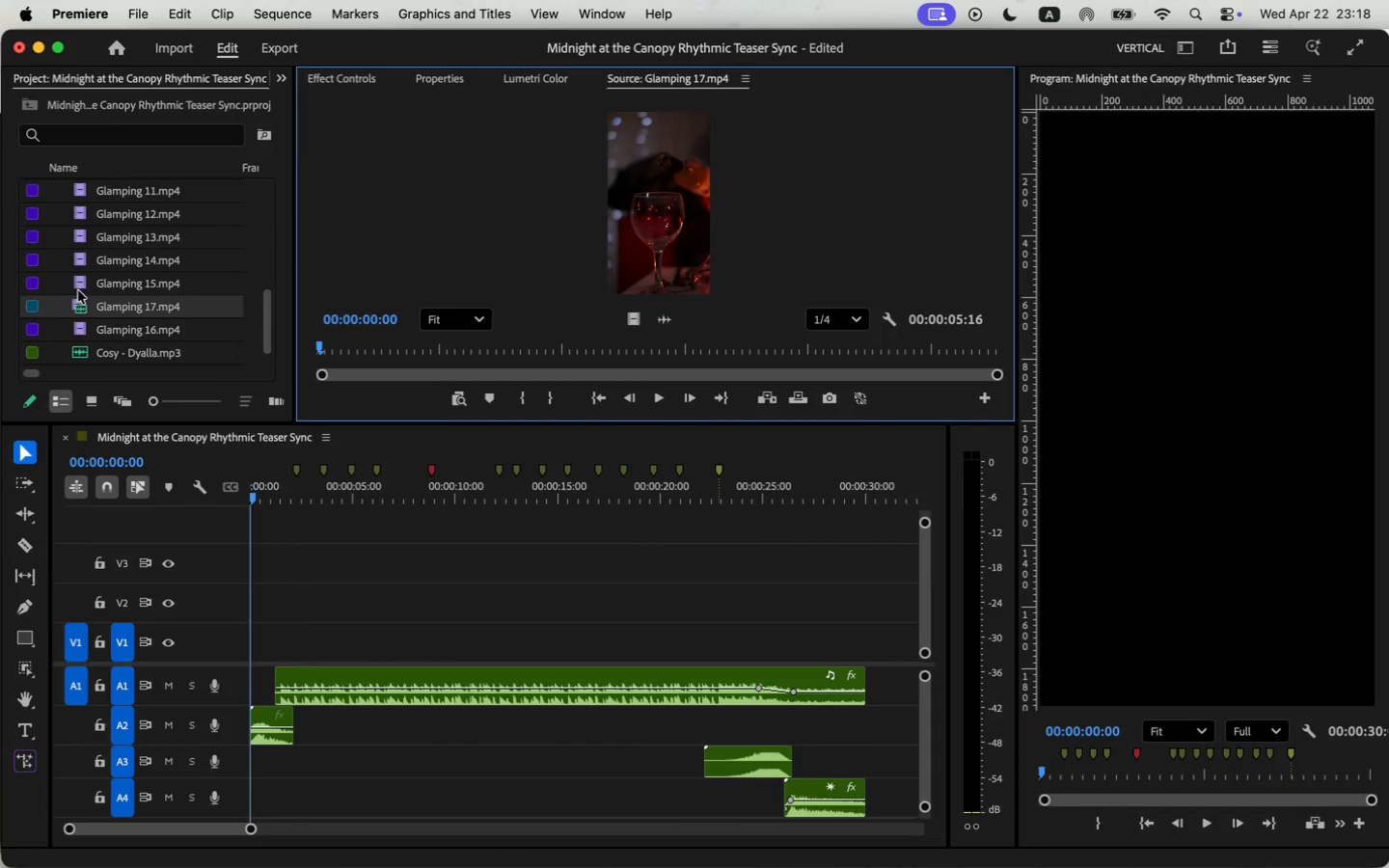 
double_click([78, 289])
 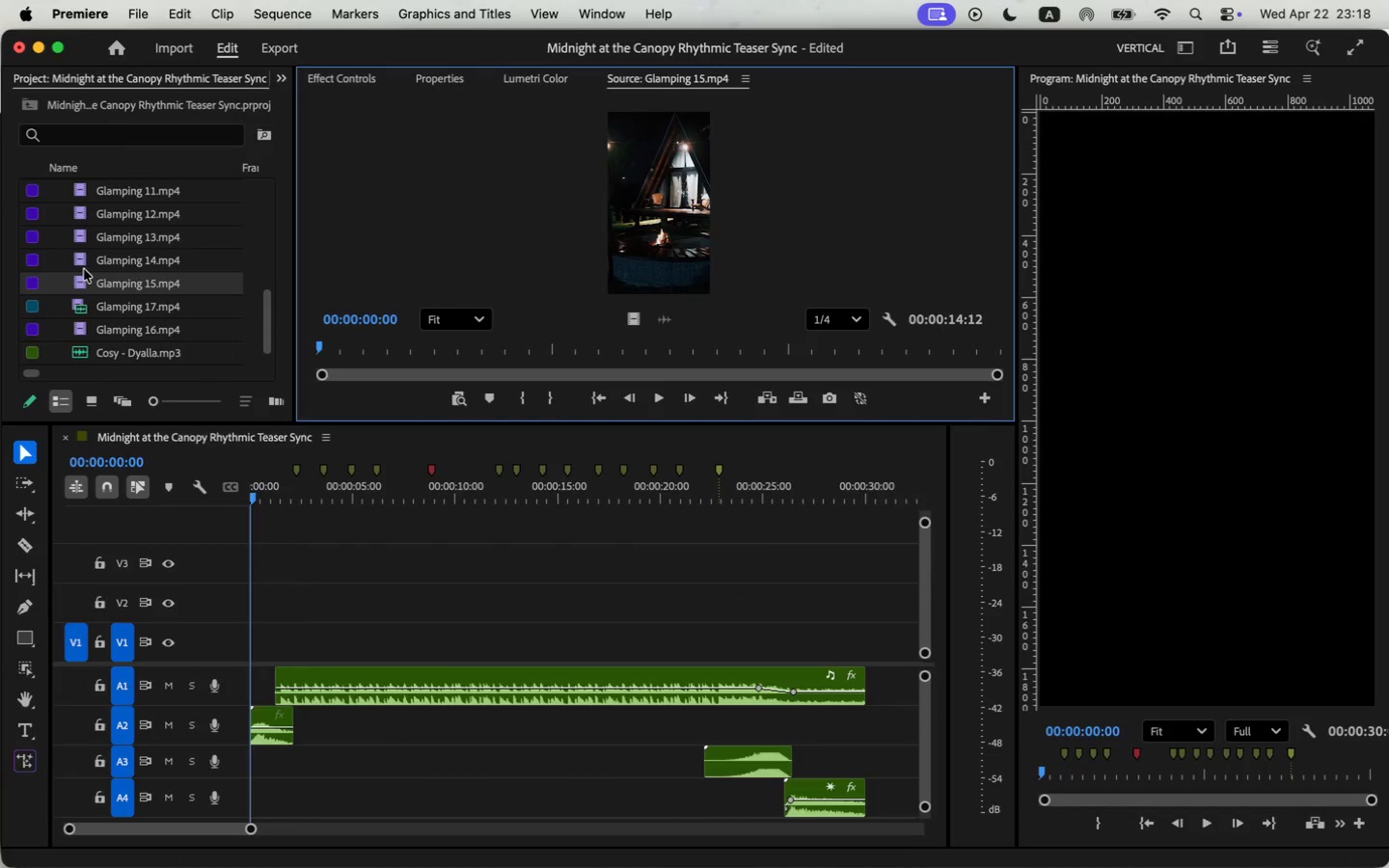 
double_click([84, 261])
 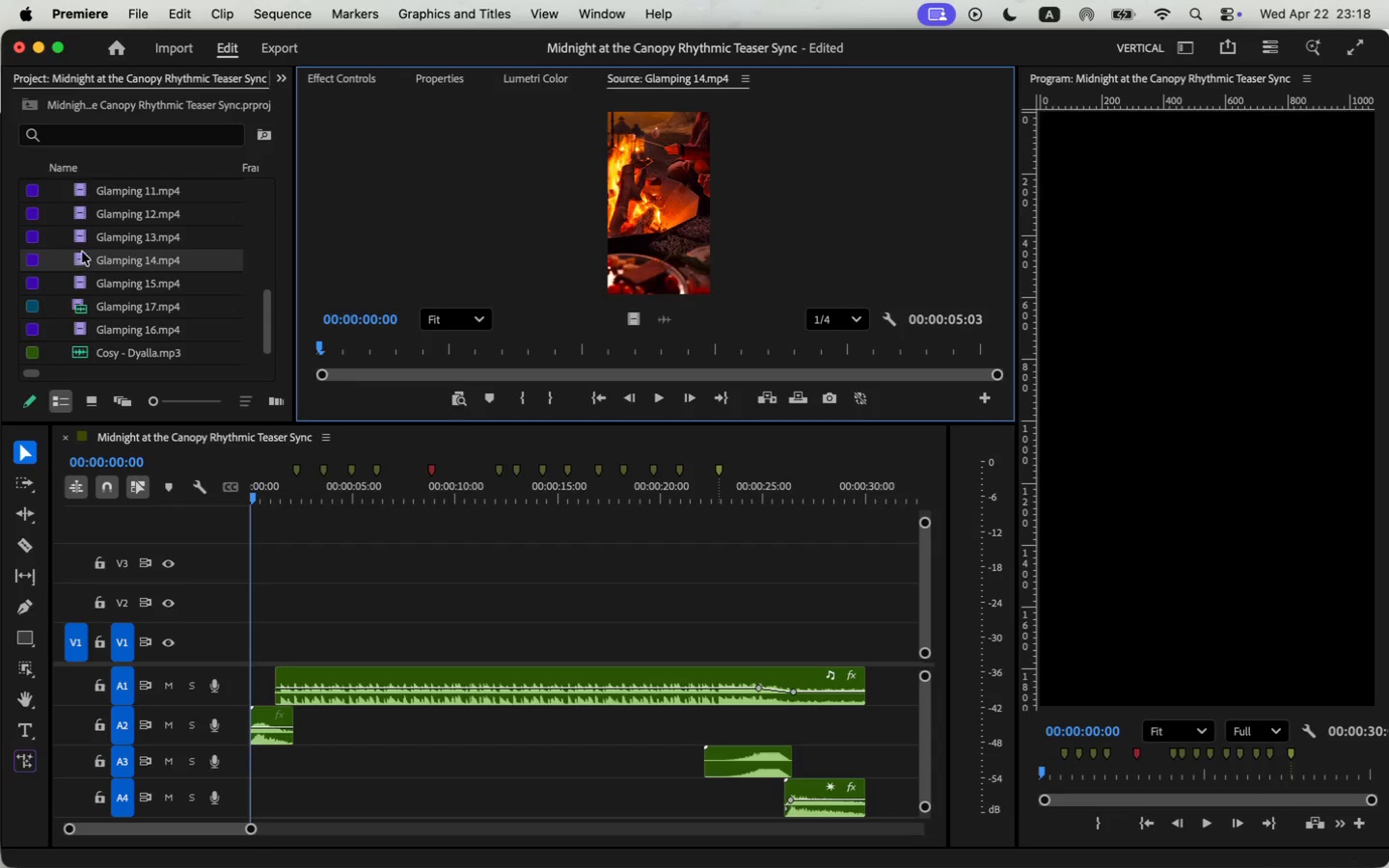 
double_click([80, 241])
 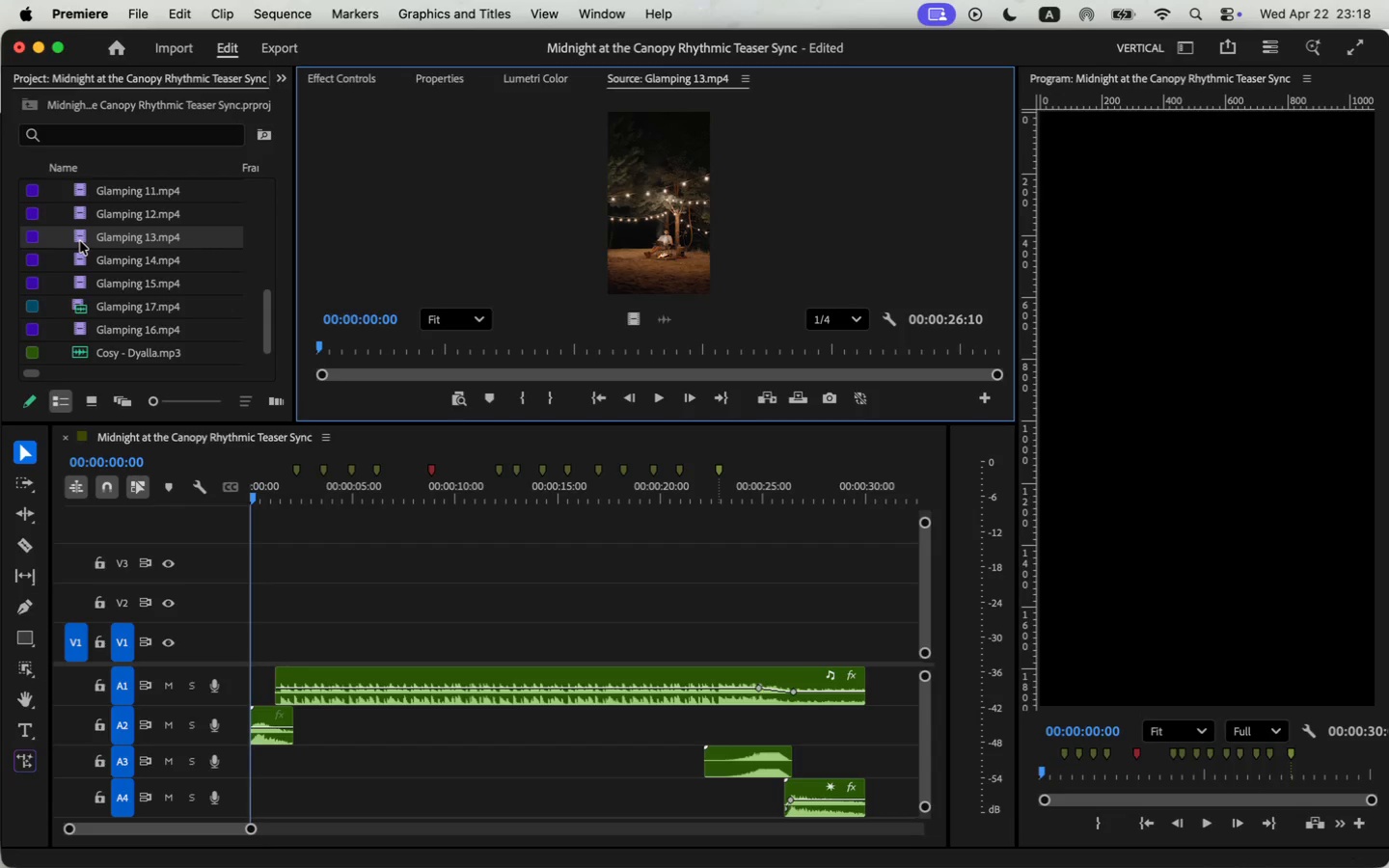 
double_click([82, 212])
 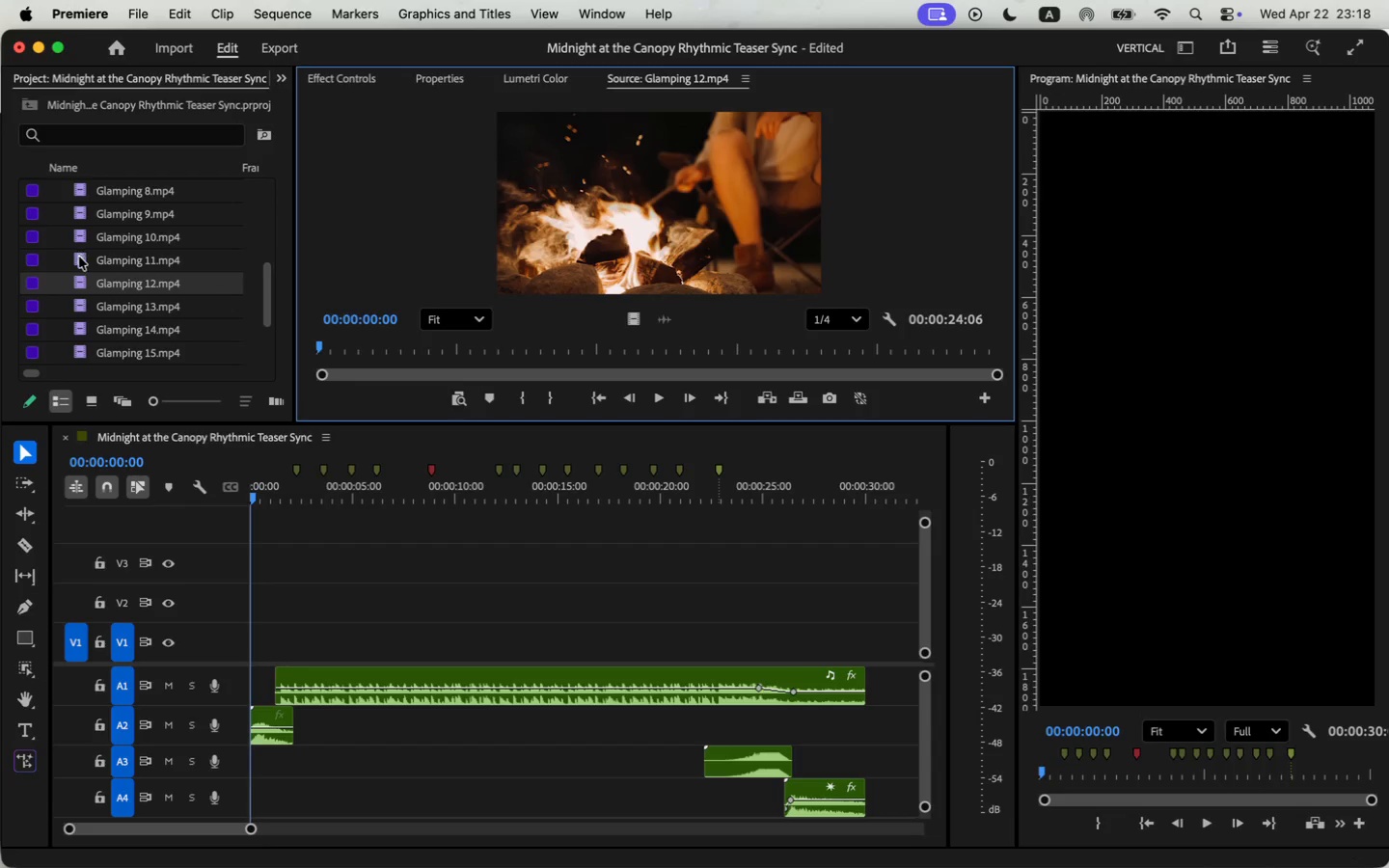 
scroll: coordinate [82, 212], scroll_direction: up, amount: 3.0
 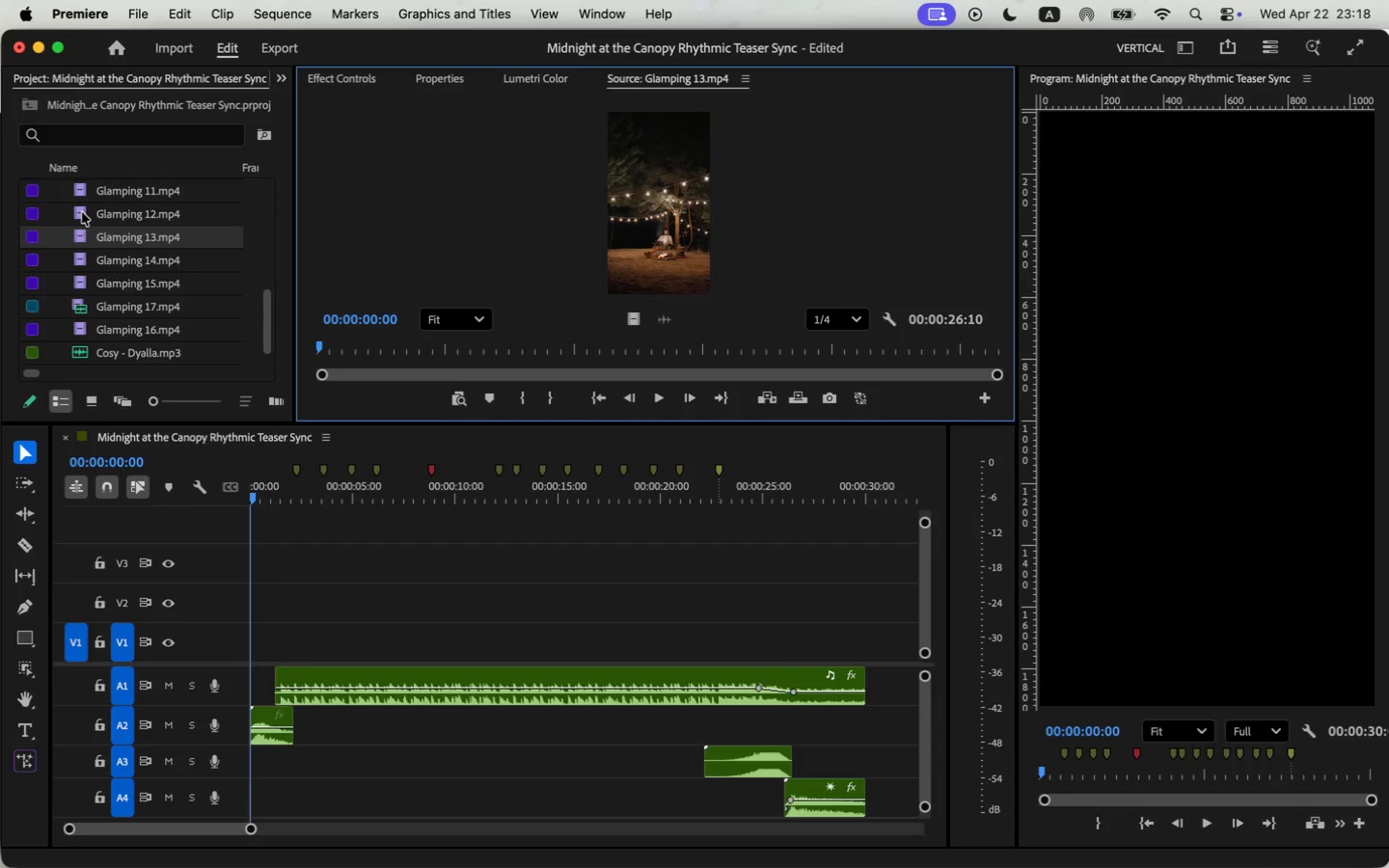 
double_click([78, 262])
 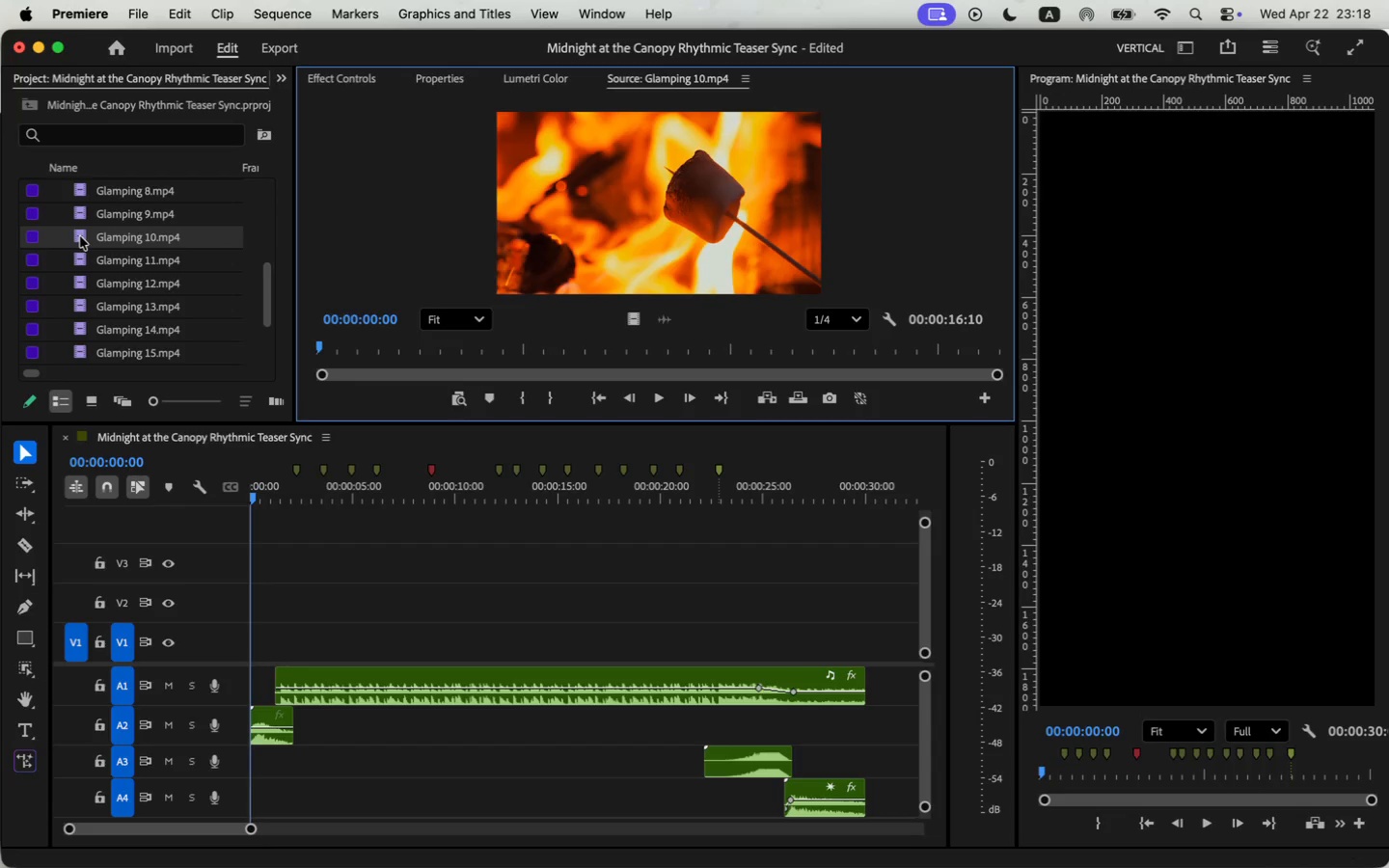 
double_click([85, 215])
 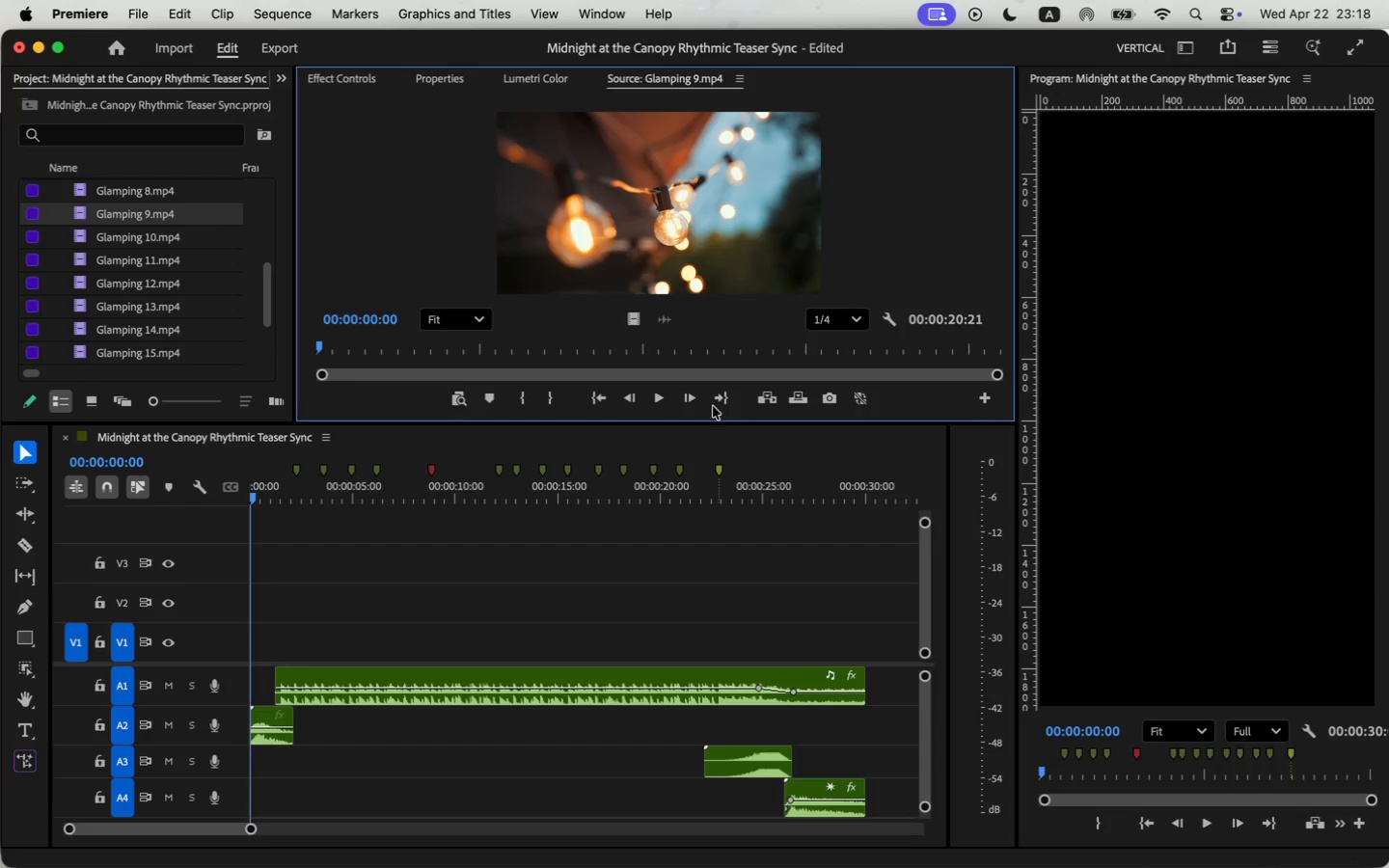 
left_click([664, 396])
 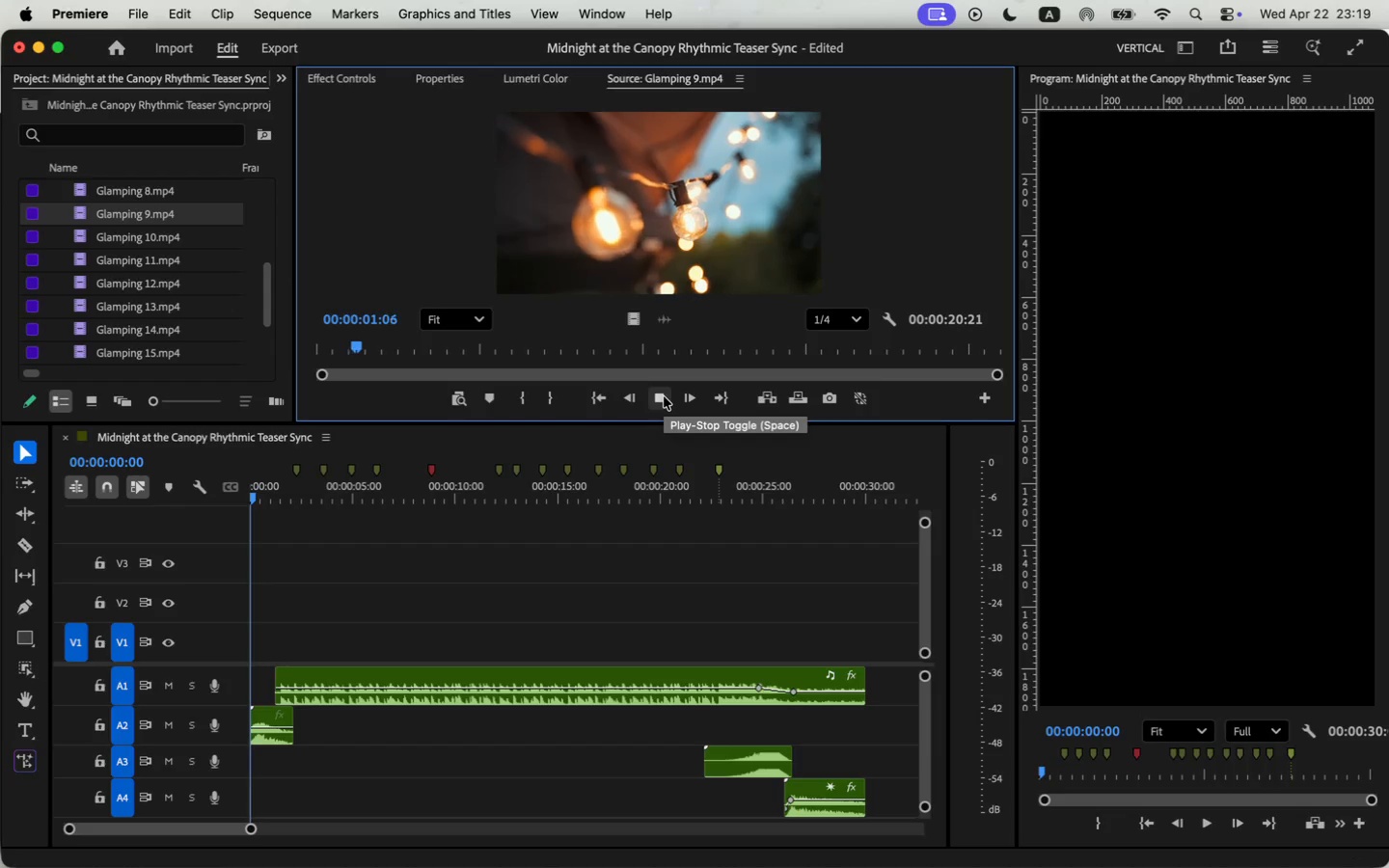 
left_click([664, 396])
 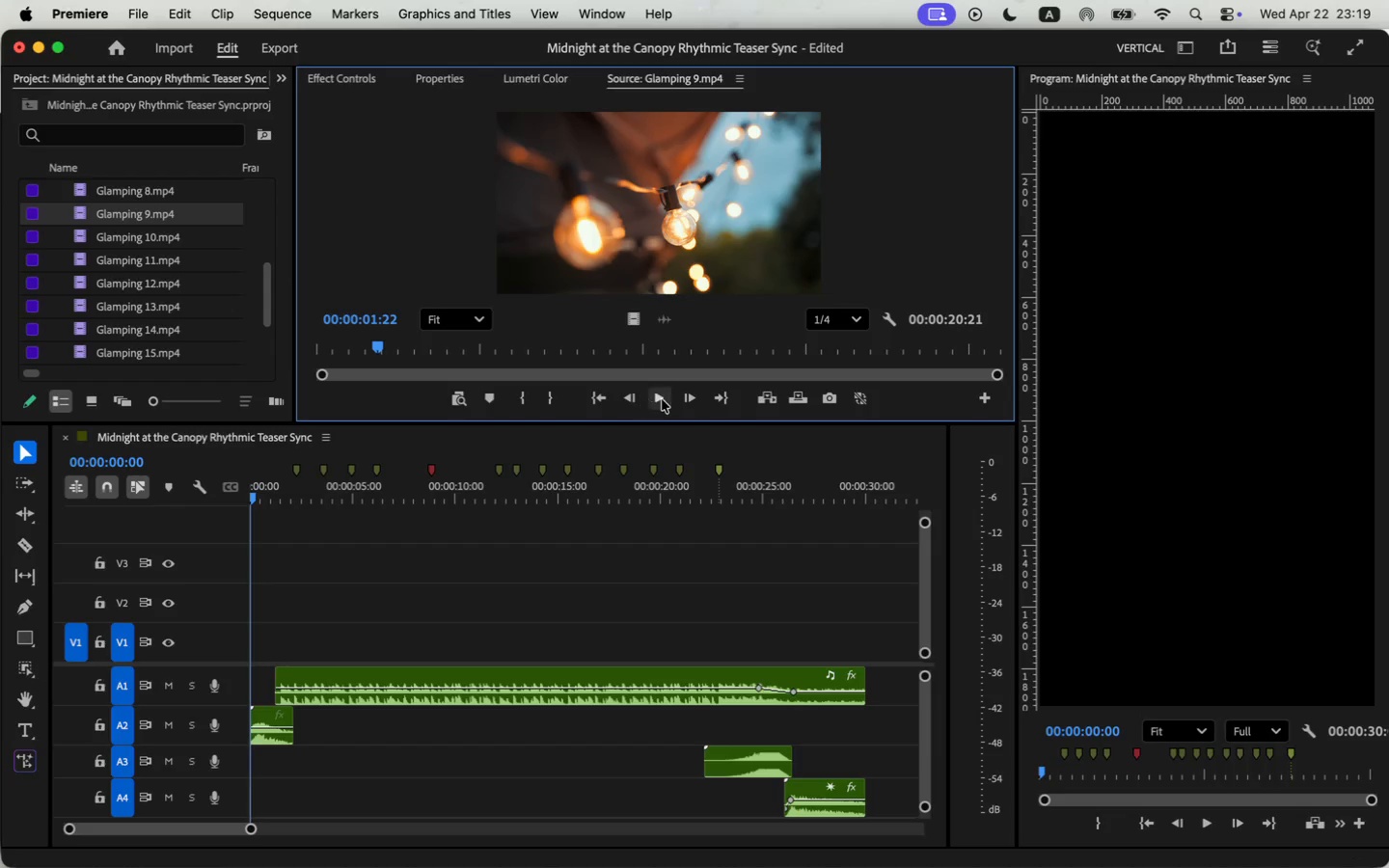 
left_click([666, 398])
 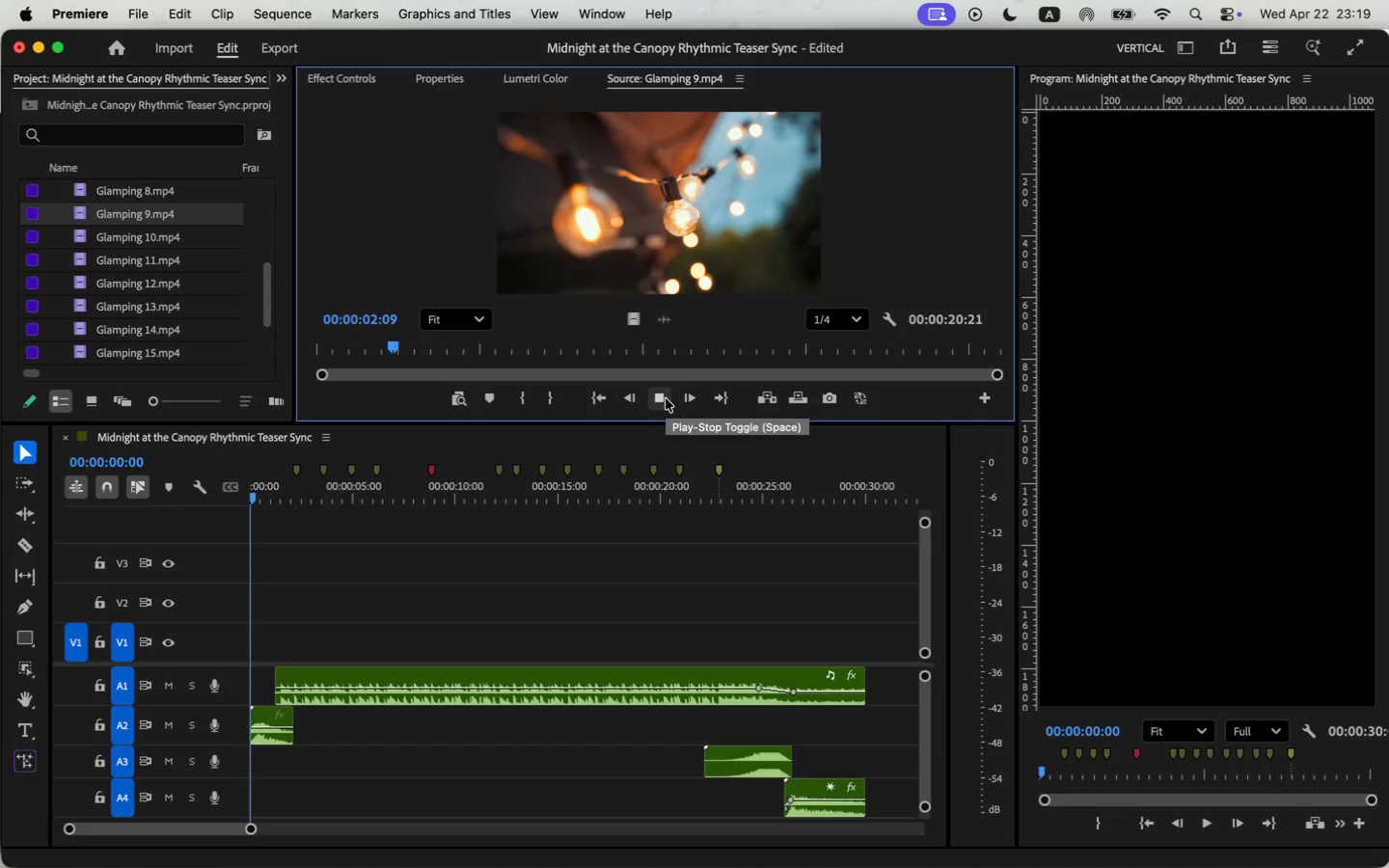 
left_click([666, 398])
 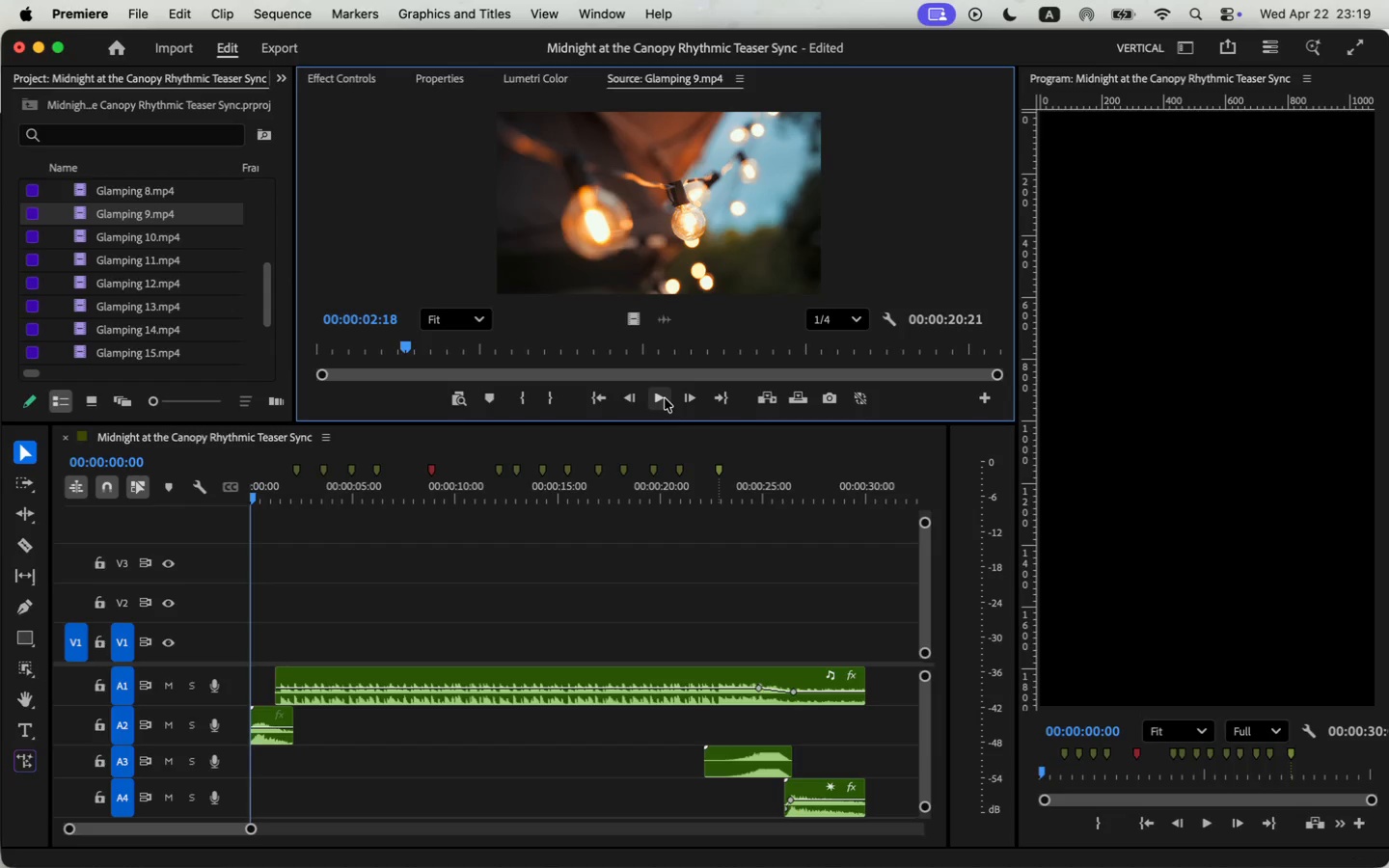 
key(O)
 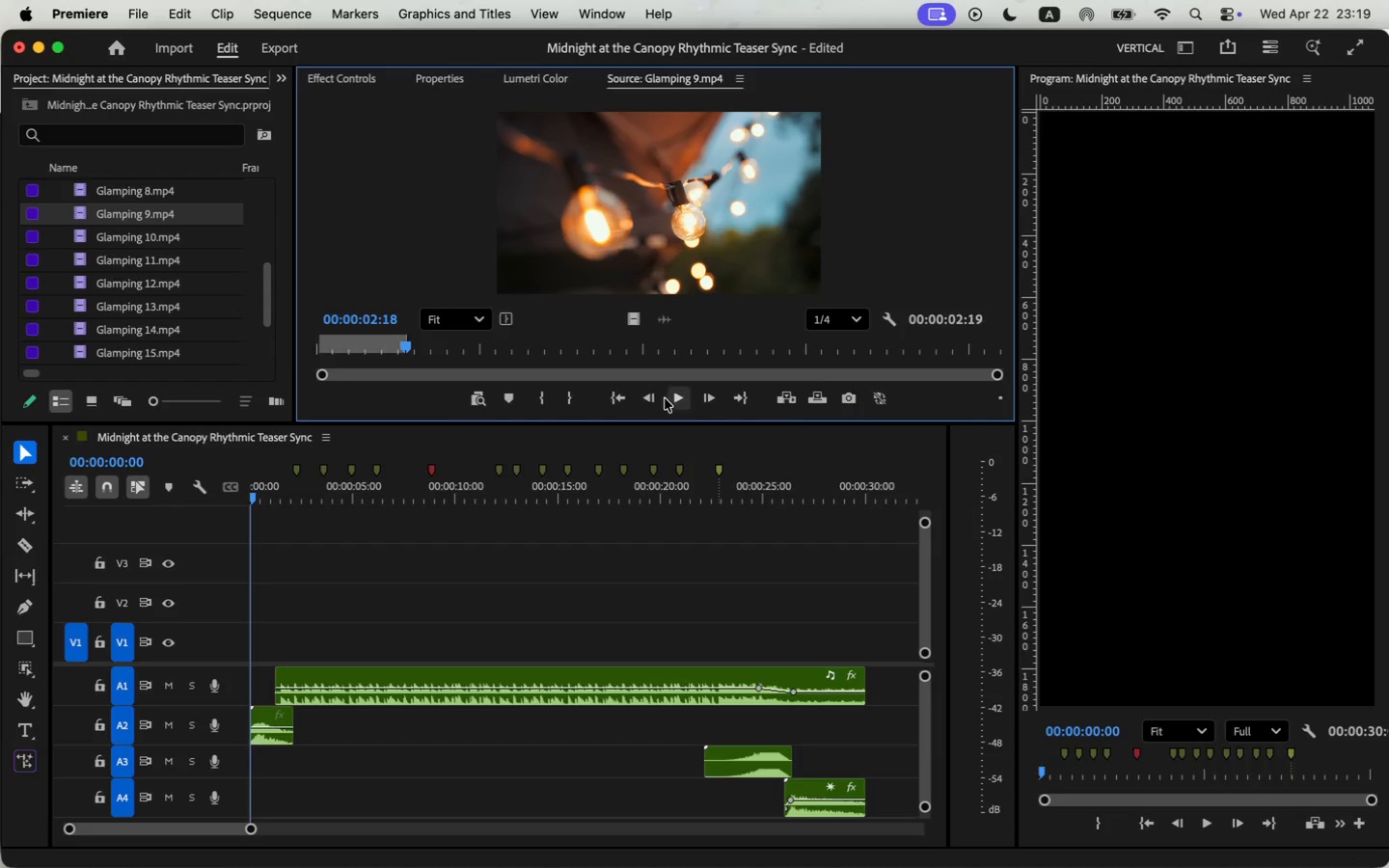 
left_click_drag(start_coordinate=[636, 319], to_coordinate=[226, 657])
 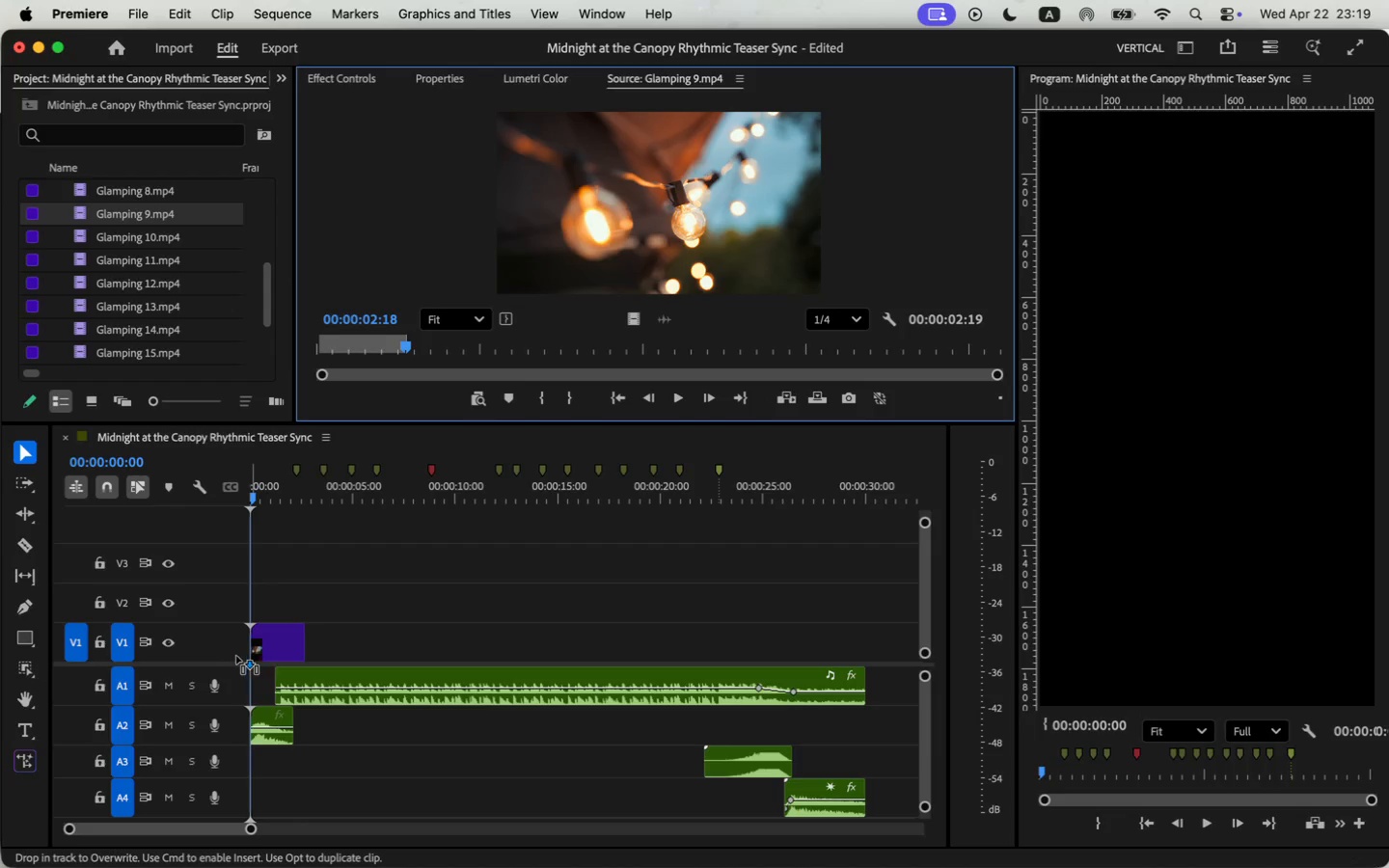 
left_click_drag(start_coordinate=[308, 476], to_coordinate=[236, 494])
 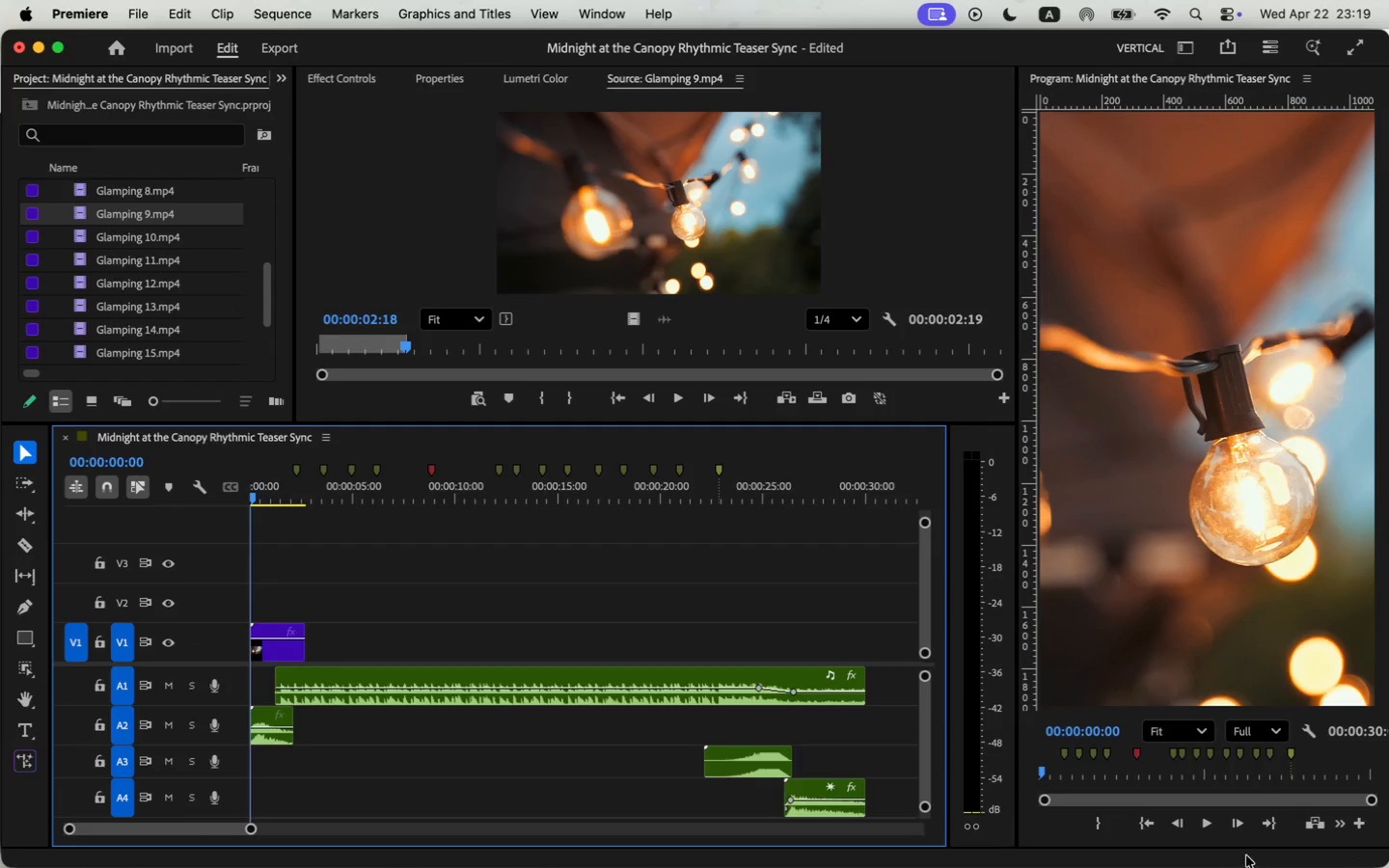 
left_click([1212, 823])
 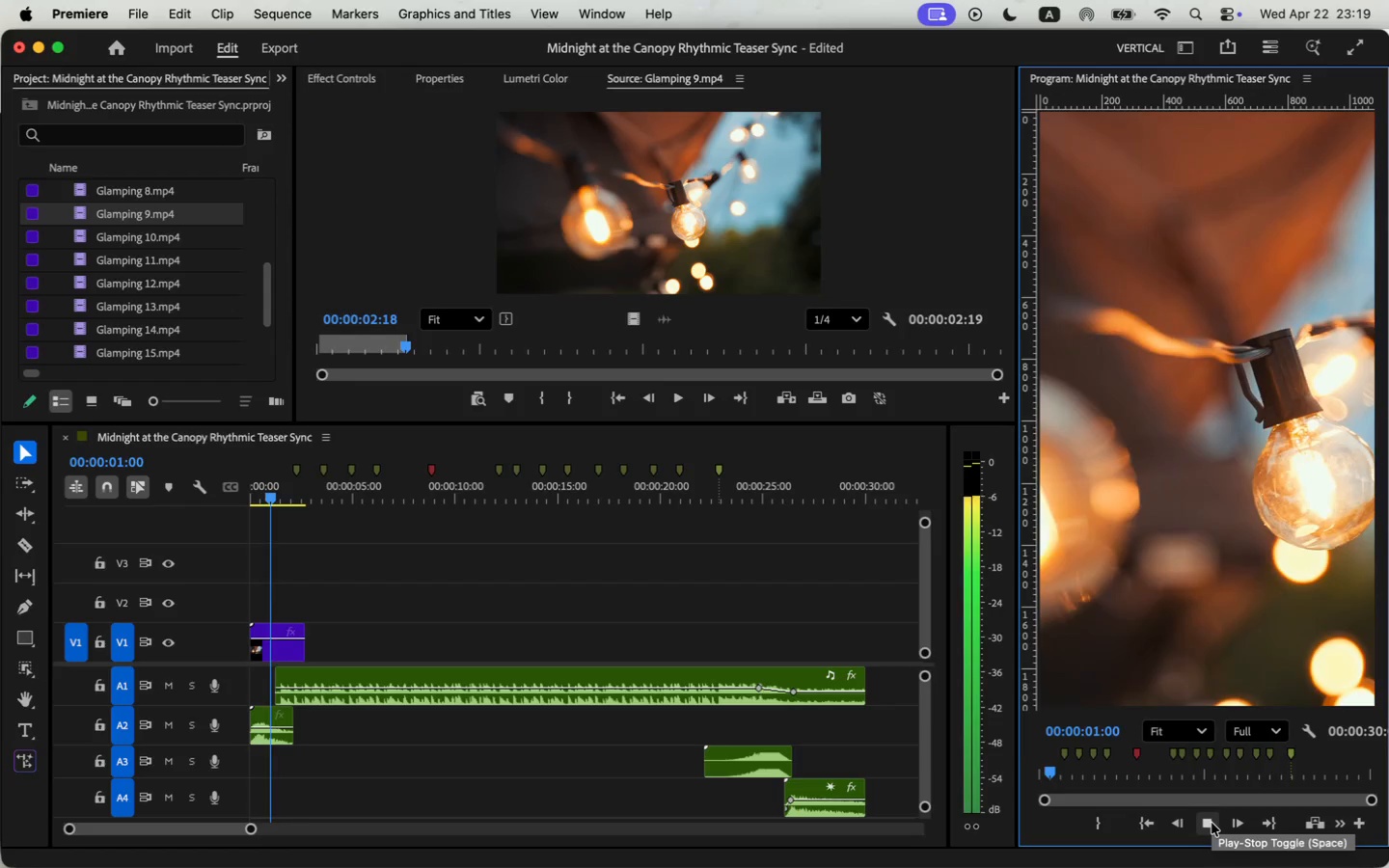 
left_click([1212, 823])
 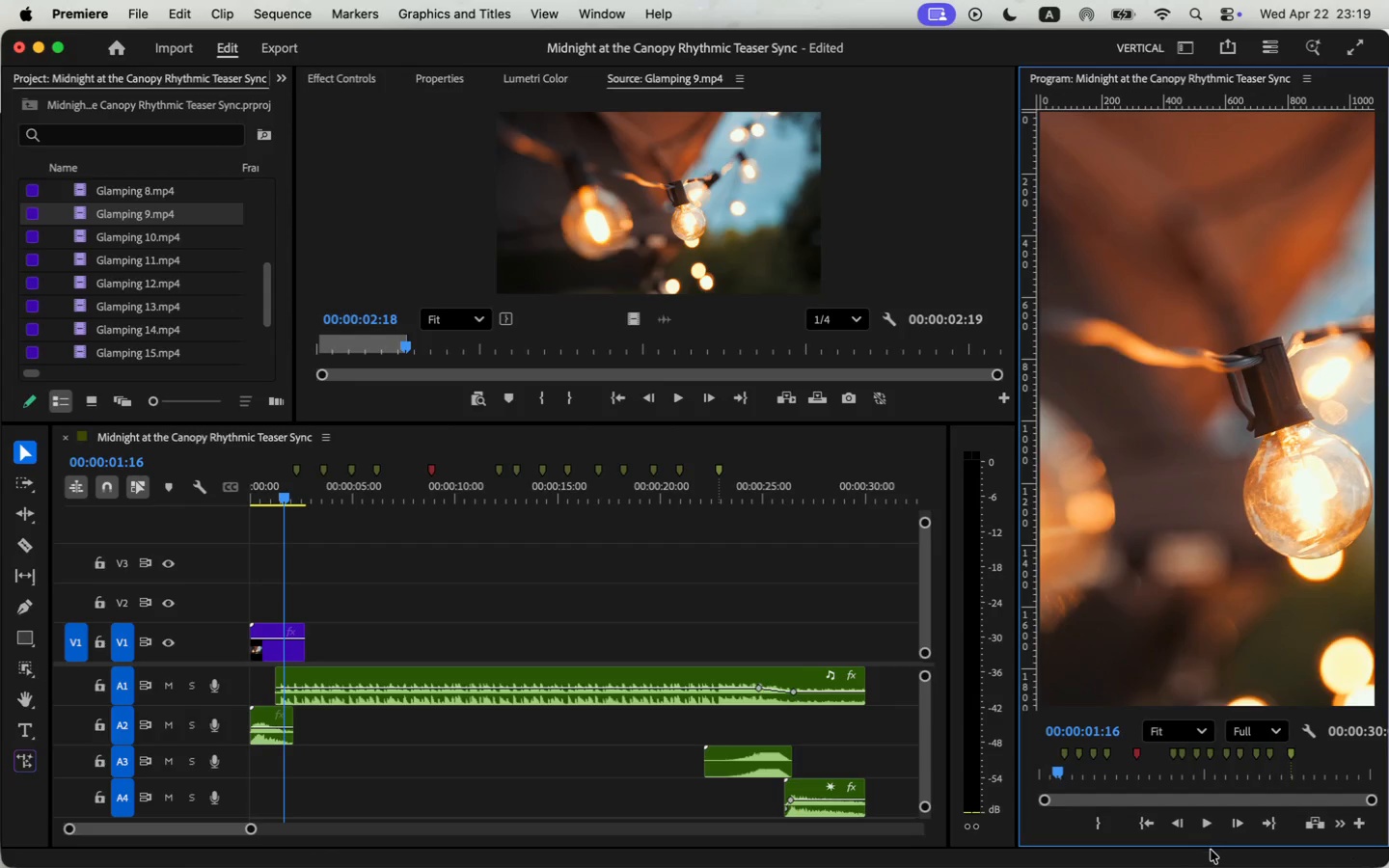 
double_click([1207, 818])
 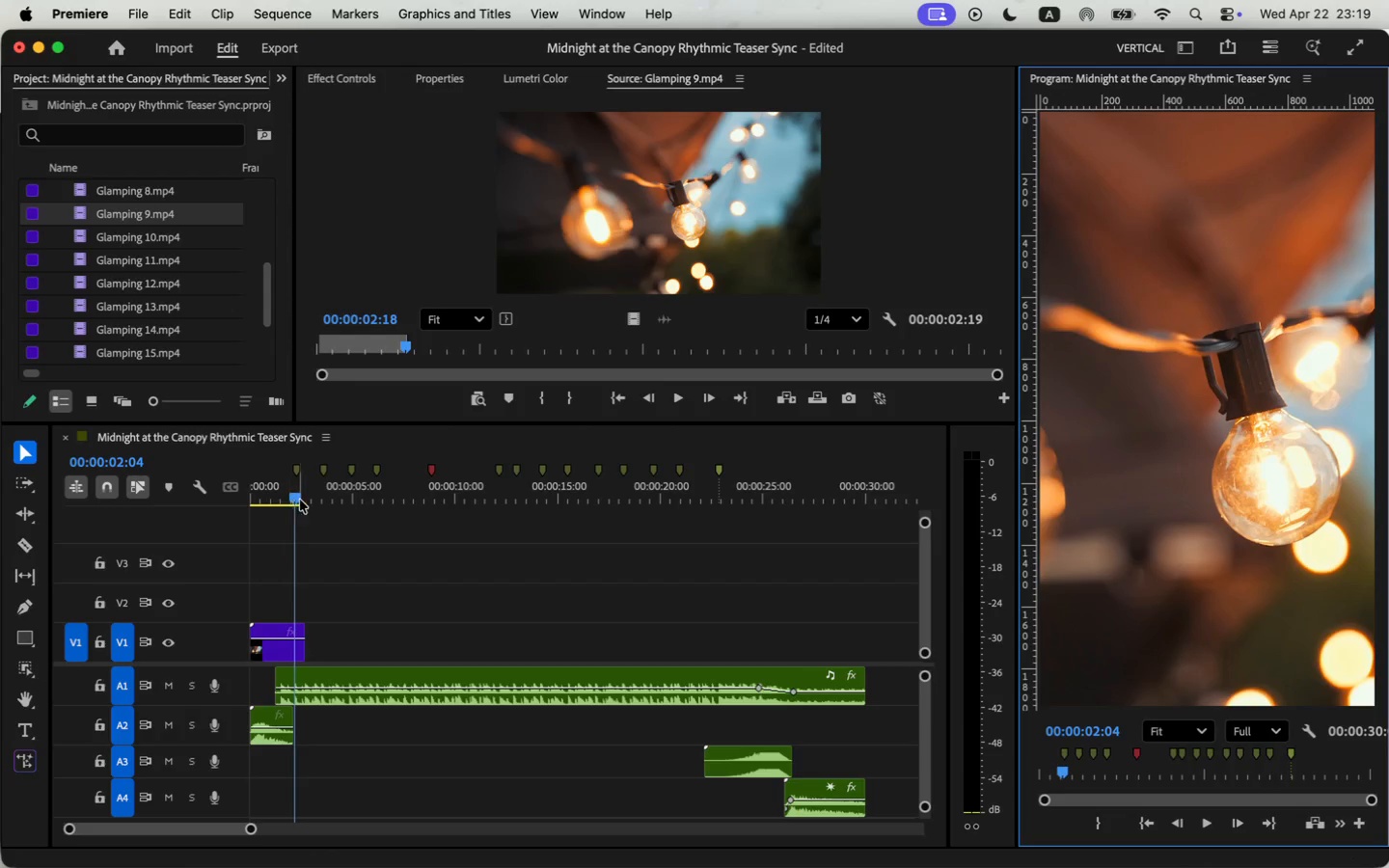 
left_click([299, 474])
 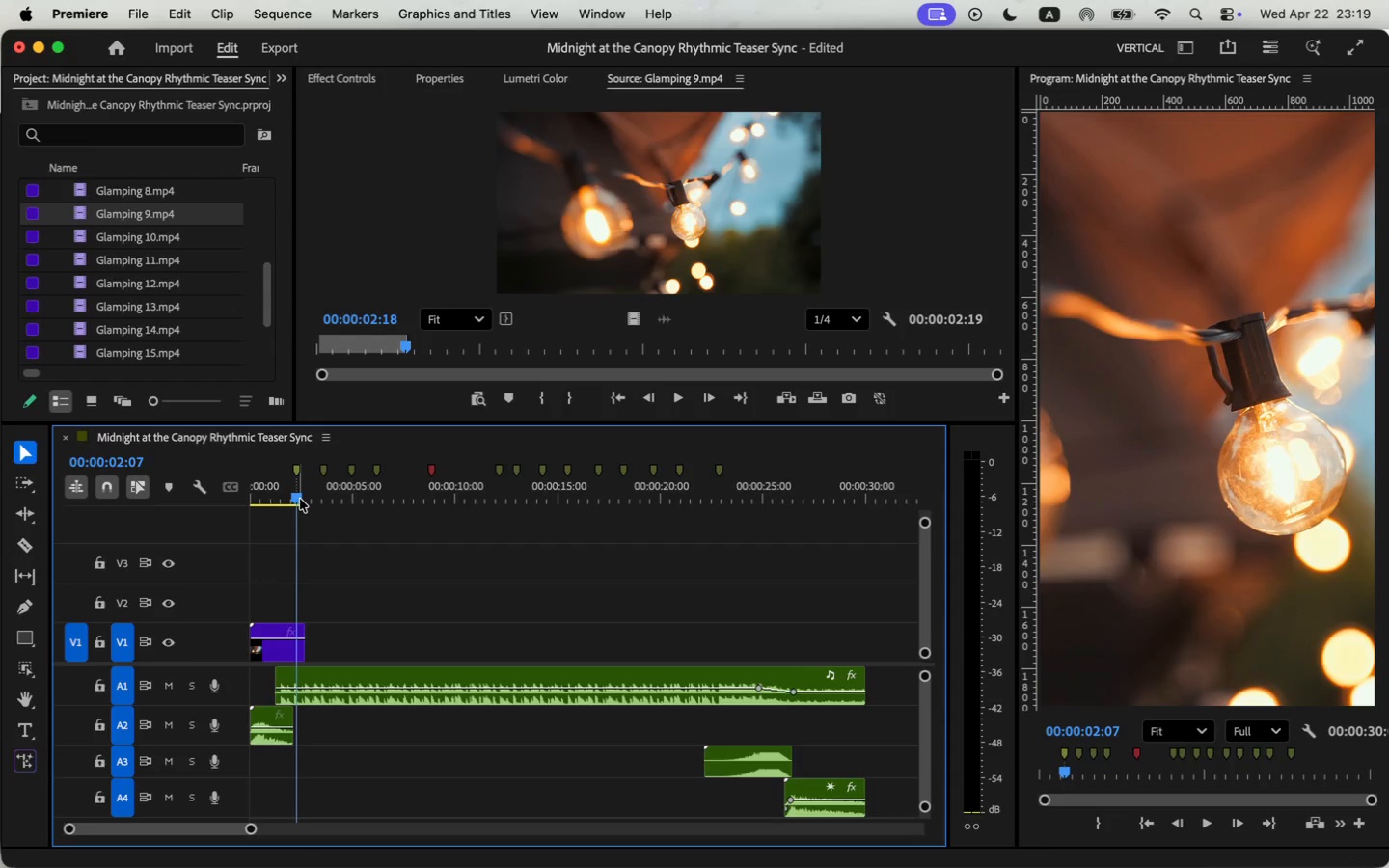 
left_click_drag(start_coordinate=[305, 656], to_coordinate=[294, 655])
 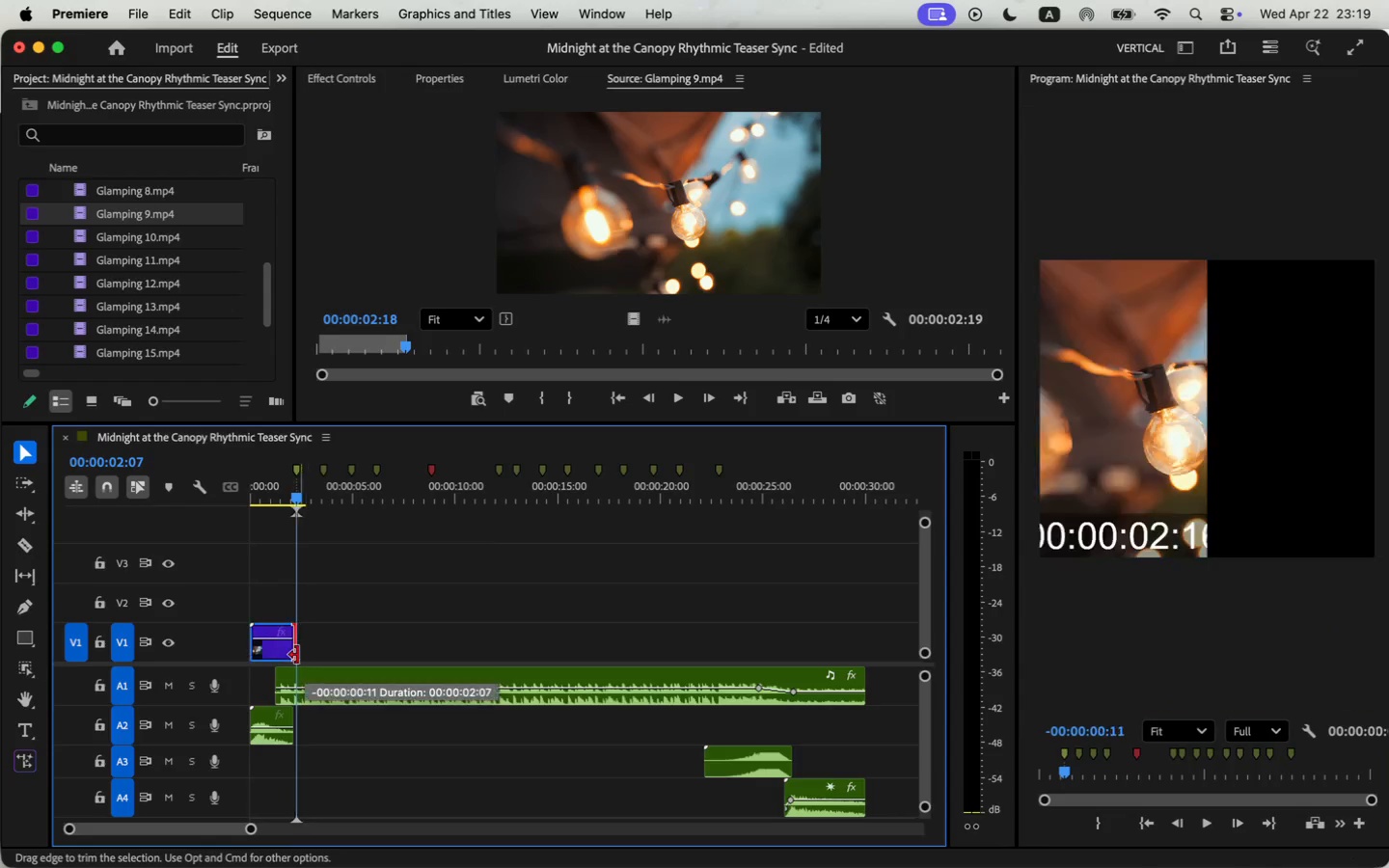 
scroll: coordinate [87, 325], scroll_direction: up, amount: 29.0
 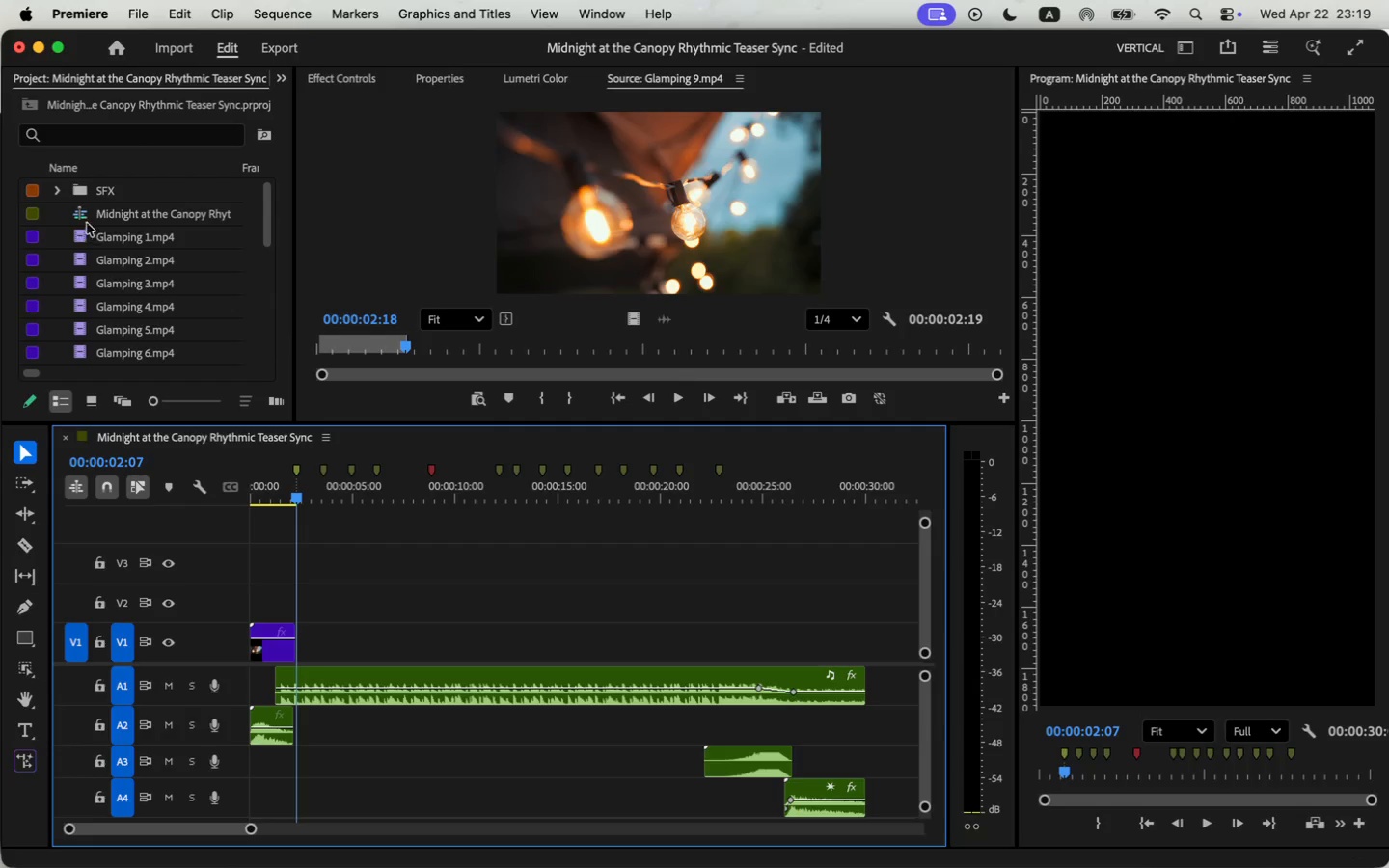 
double_click([82, 240])
 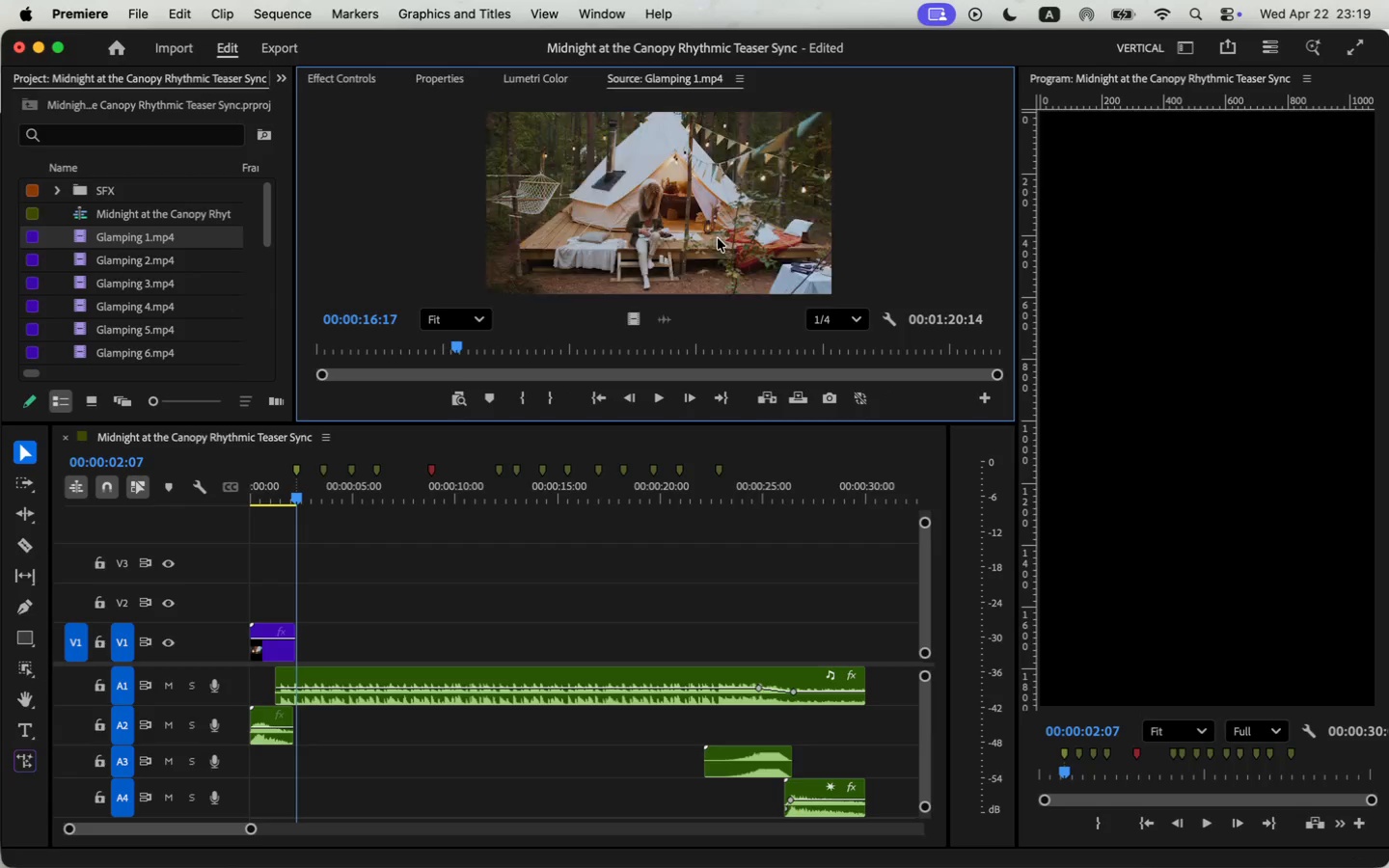 
left_click_drag(start_coordinate=[502, 340], to_coordinate=[362, 346])
 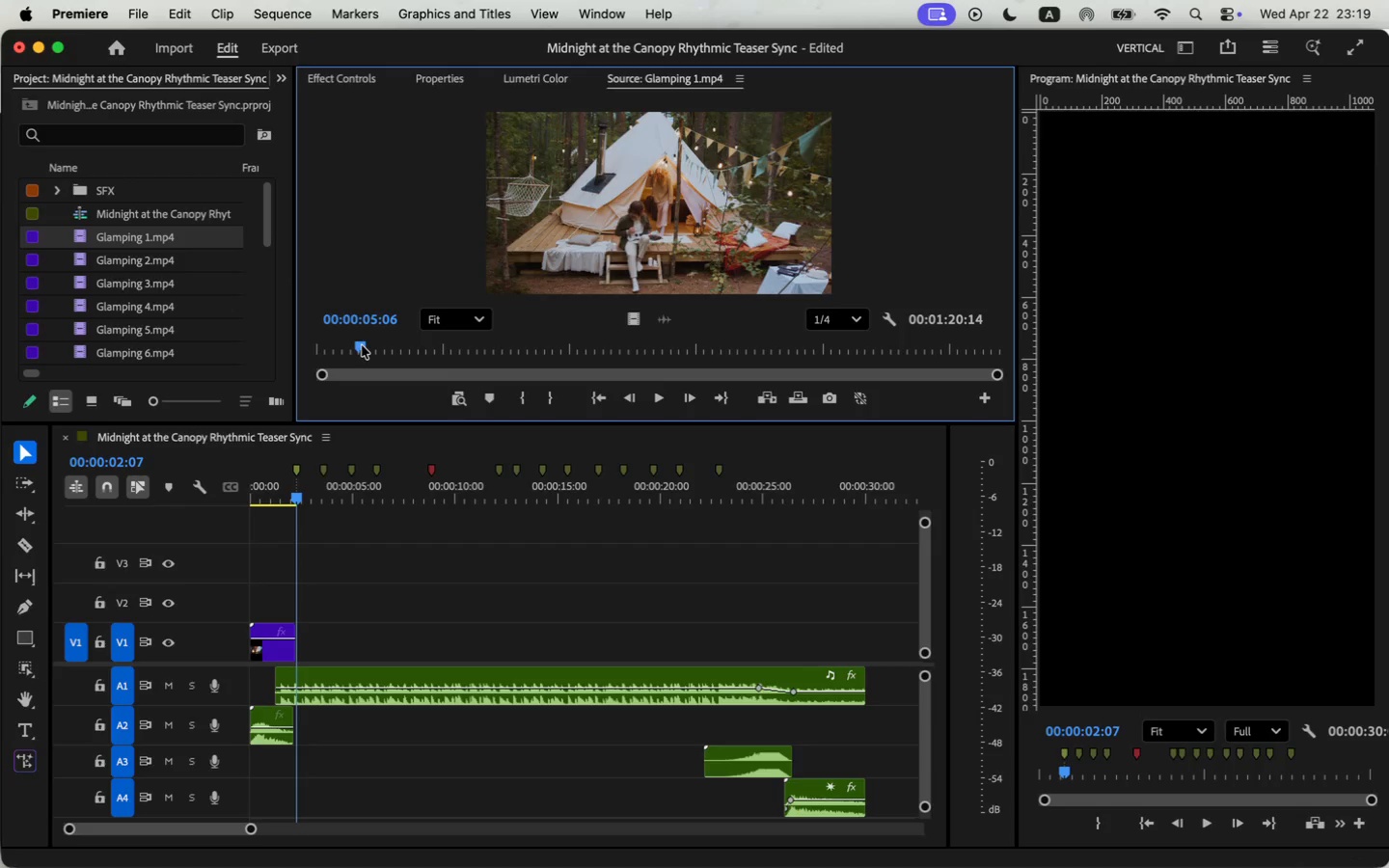 
key(I)
 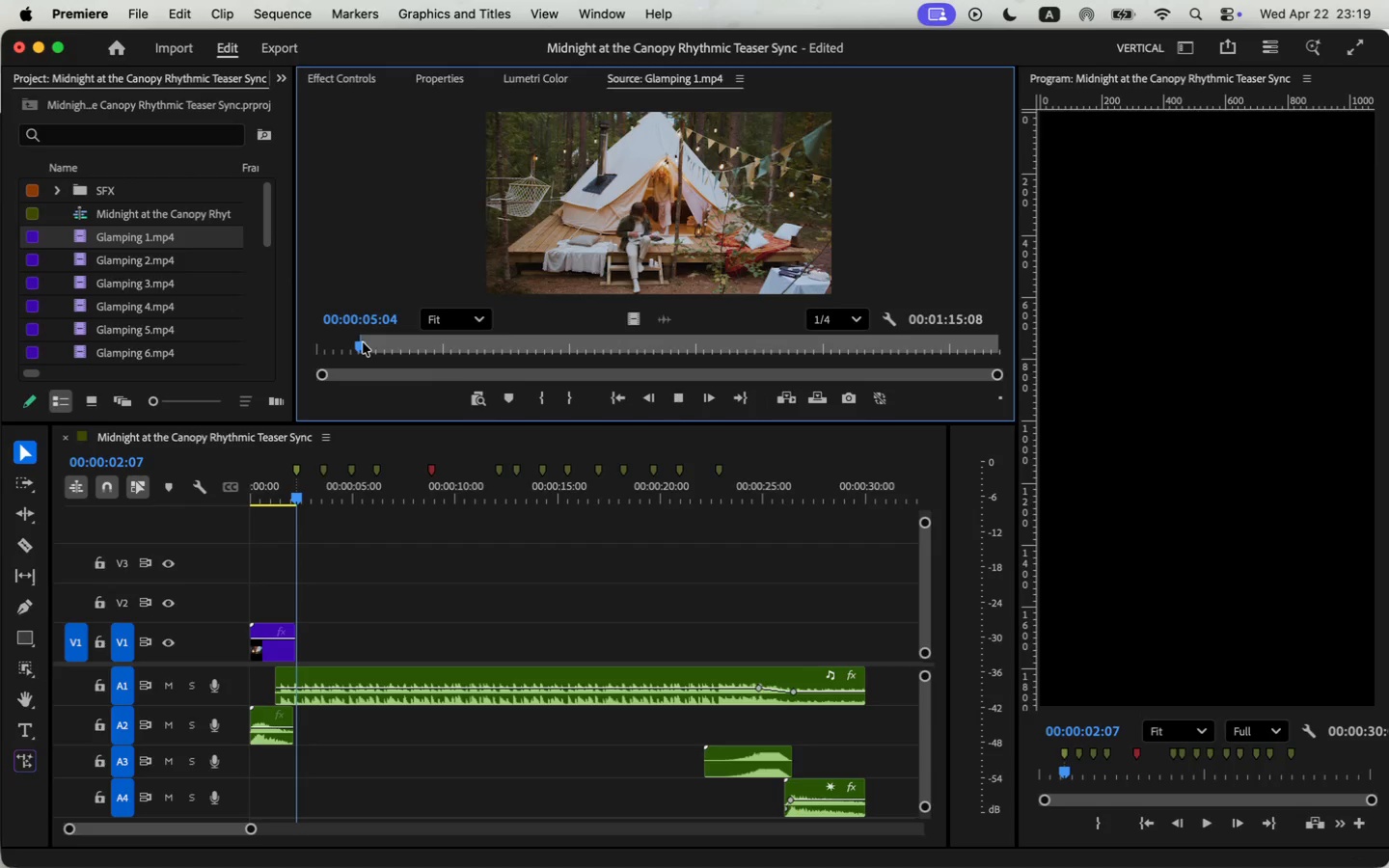 
key(Space)
 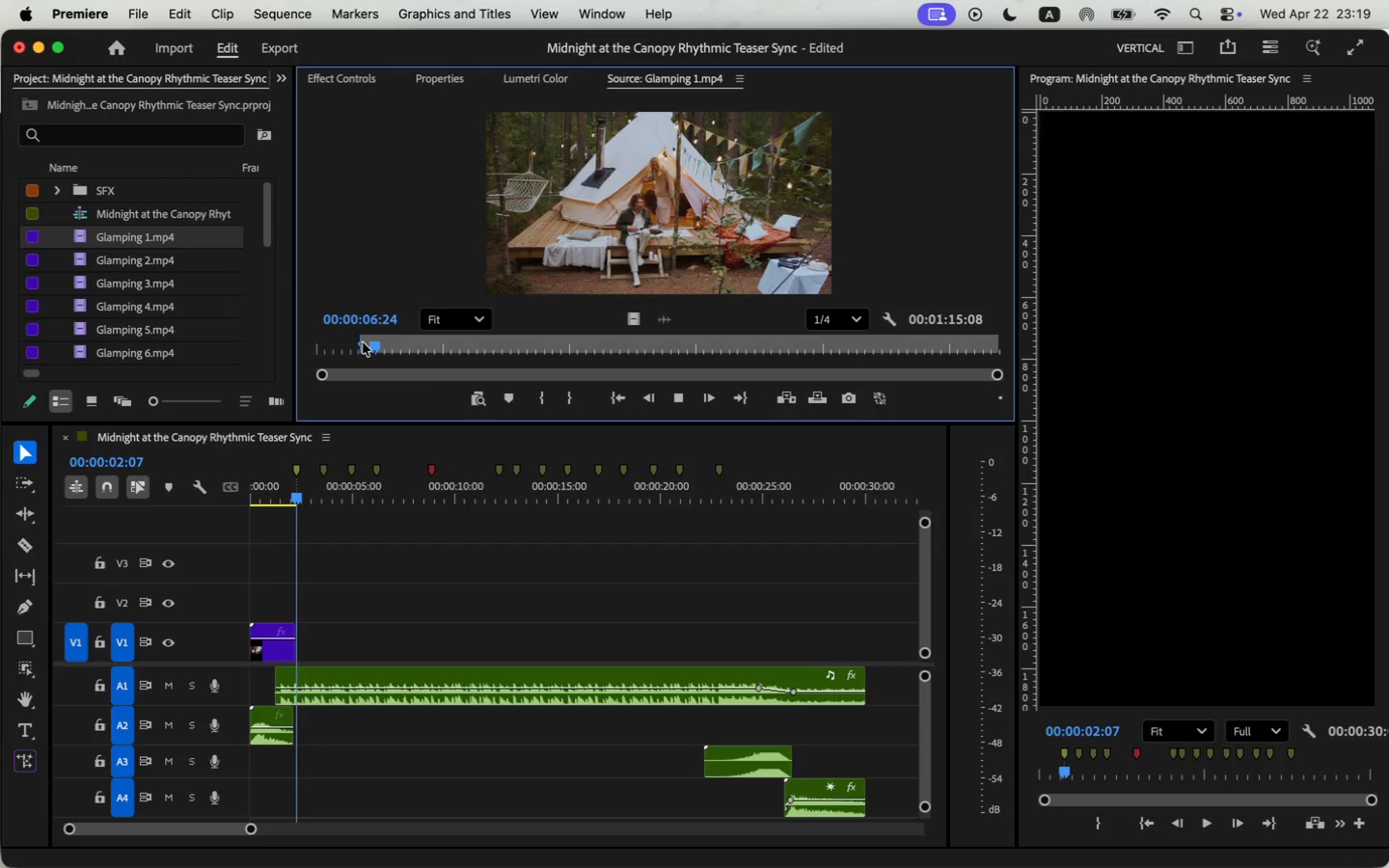 
key(Space)
 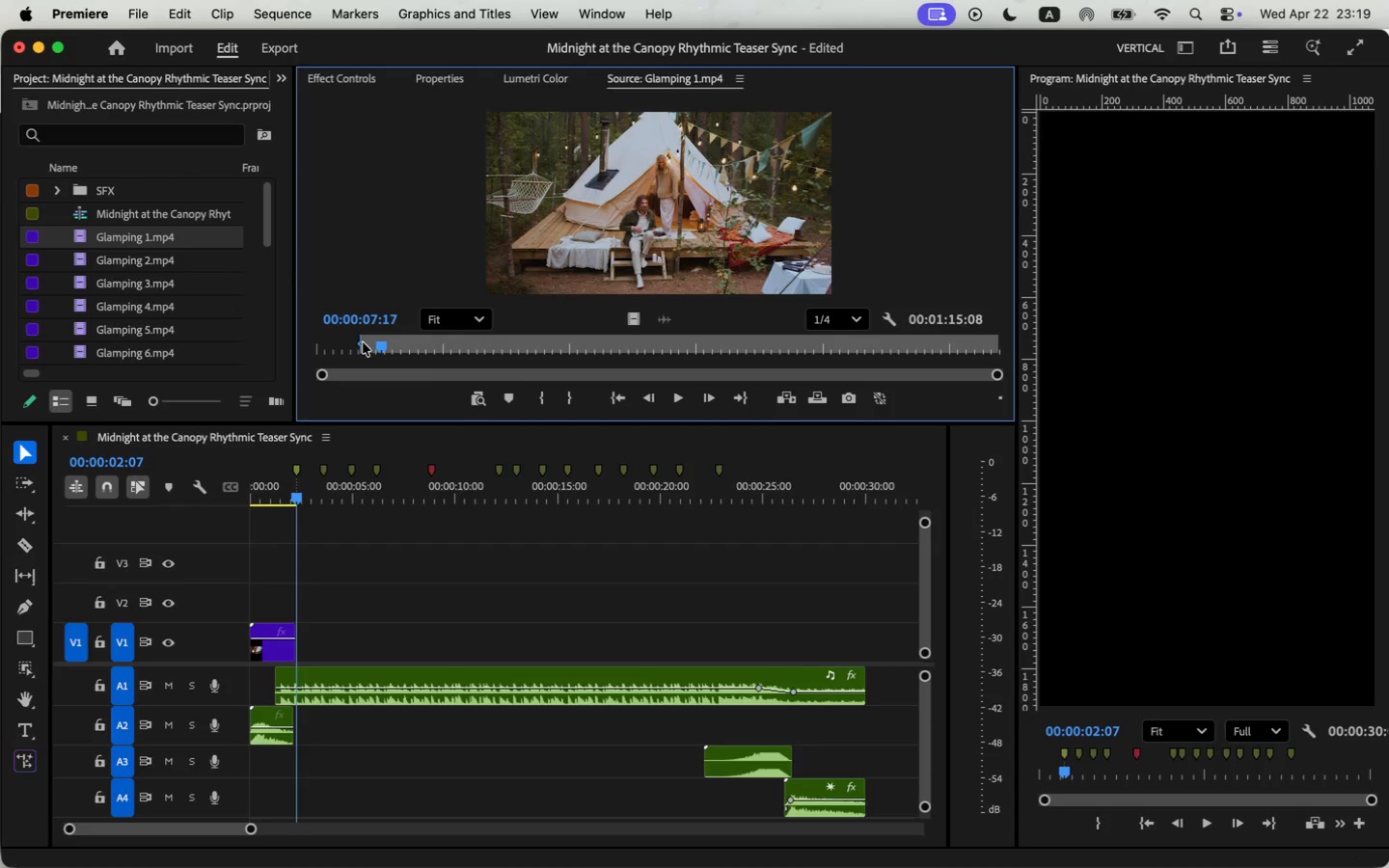 
key(O)
 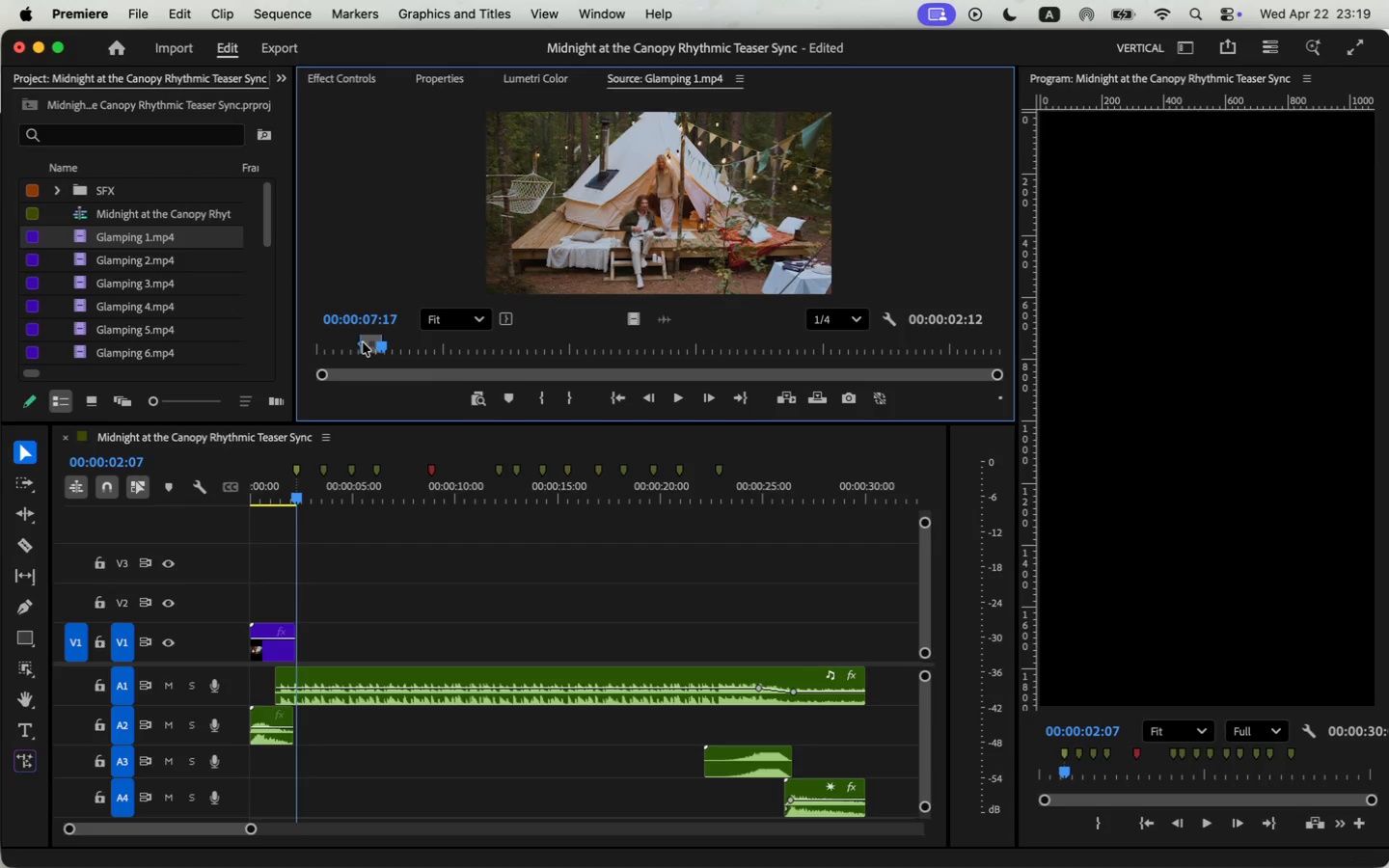 
left_click_drag(start_coordinate=[632, 321], to_coordinate=[293, 642])
 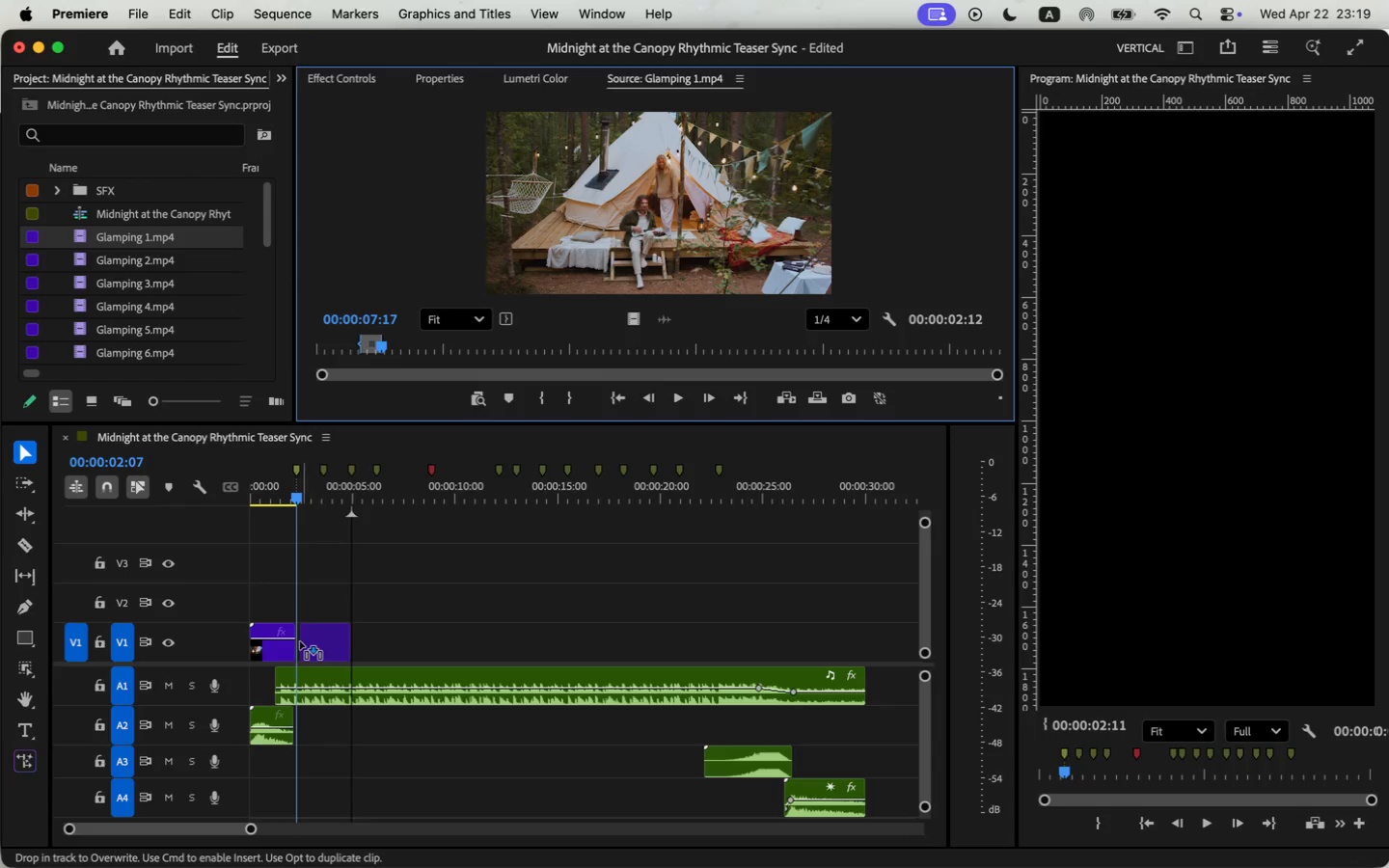 
left_click_drag(start_coordinate=[344, 656], to_coordinate=[318, 655])
 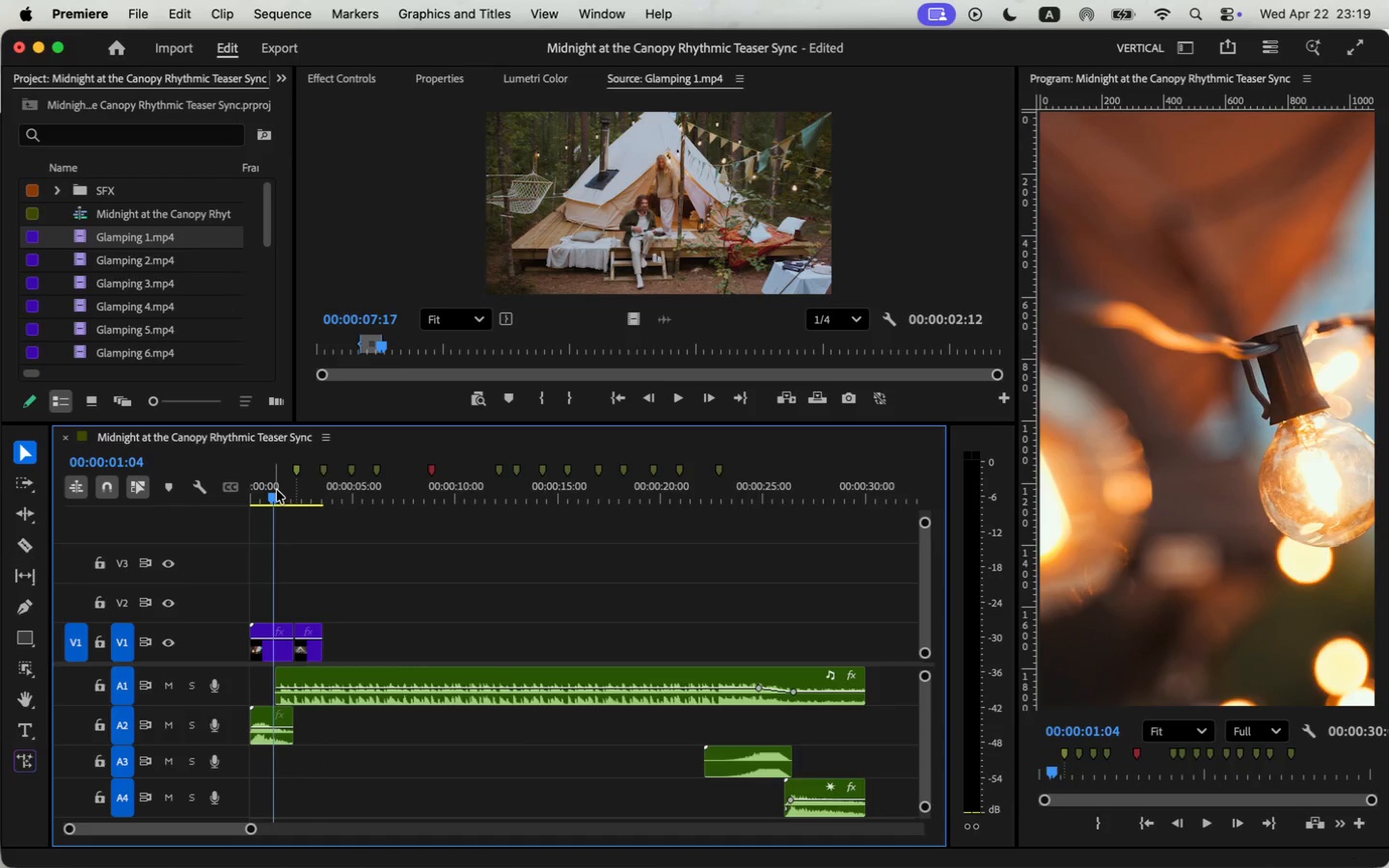 
left_click([1207, 824])
 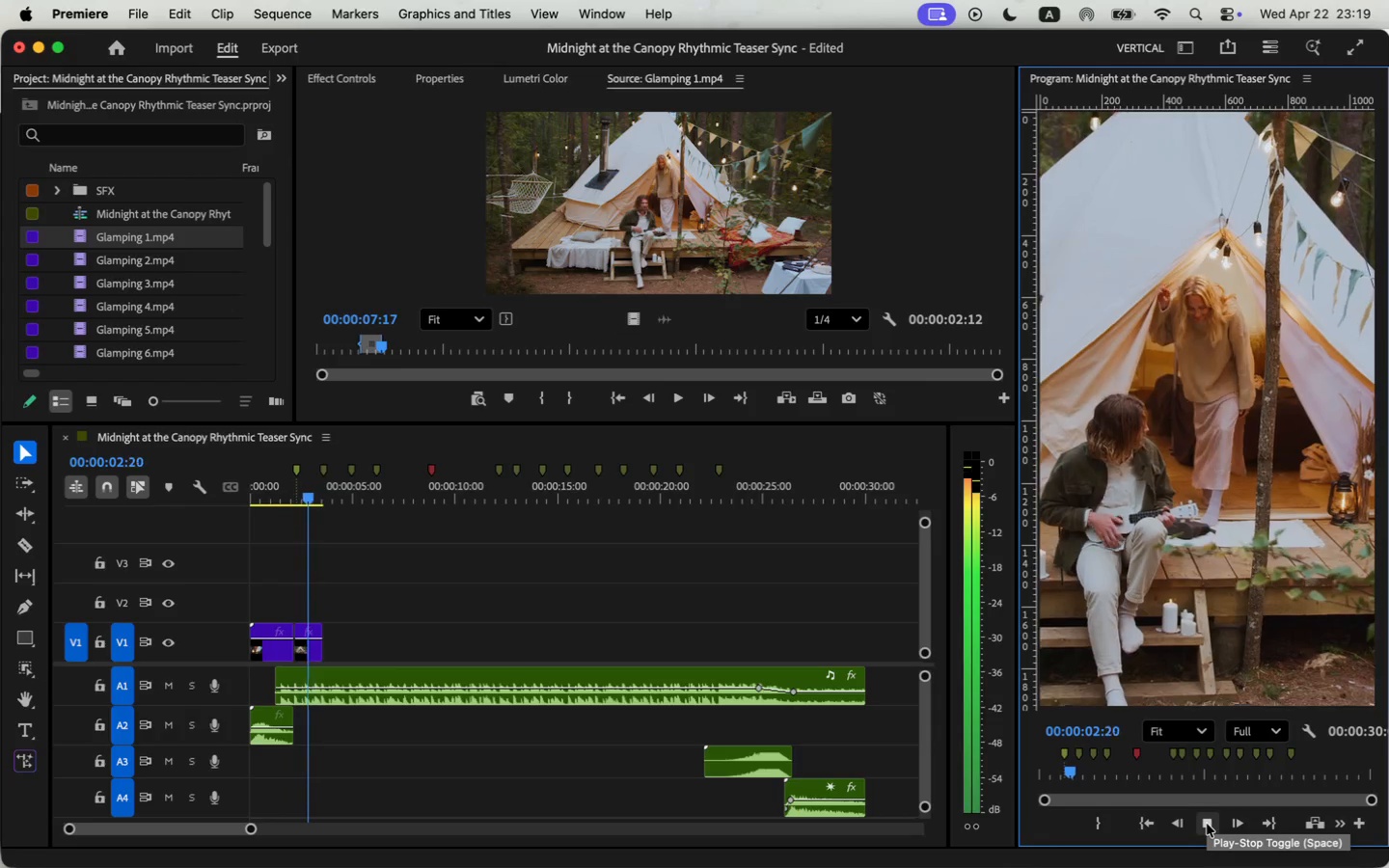 
left_click([1207, 824])
 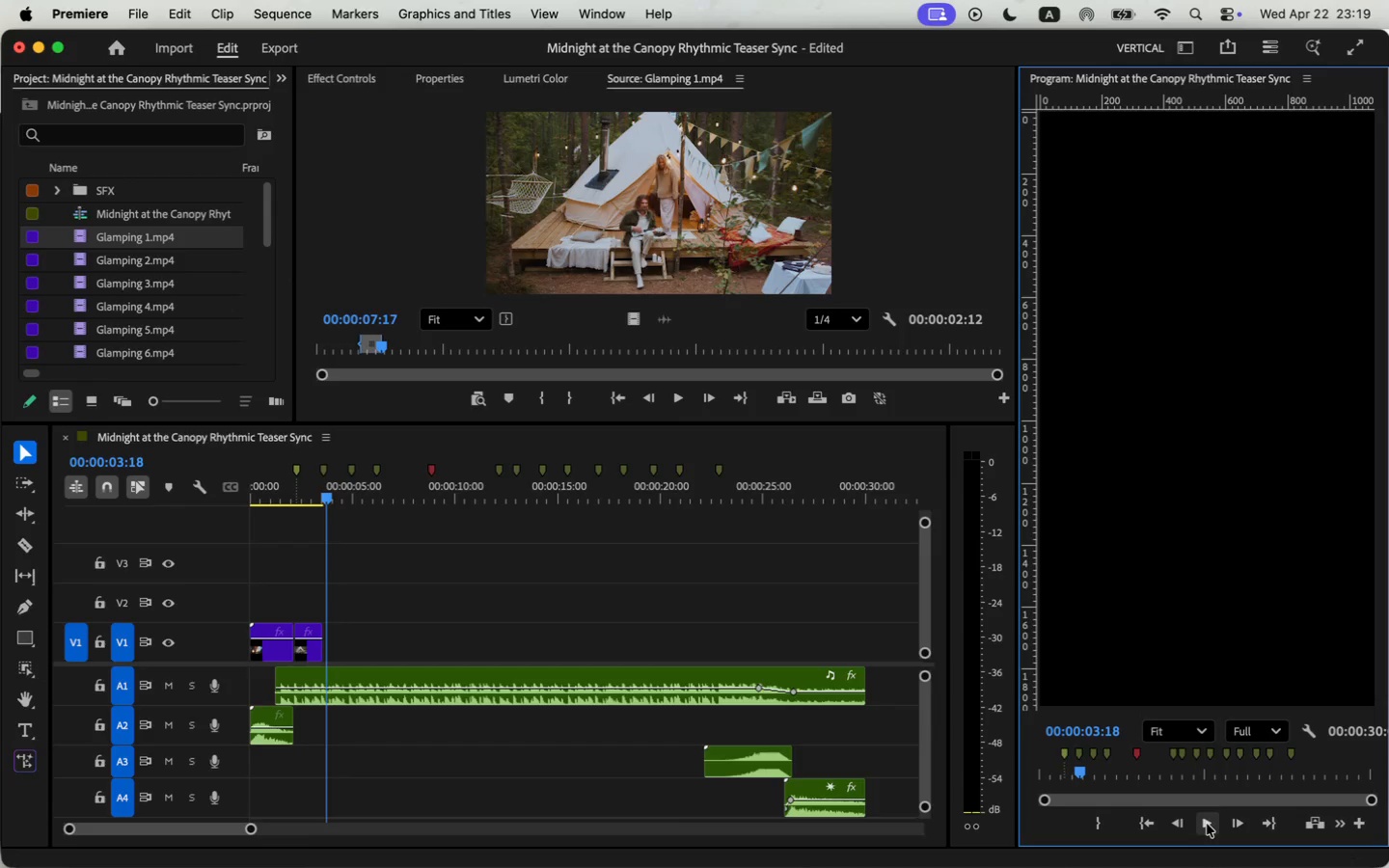 
left_click_drag(start_coordinate=[254, 828], to_coordinate=[215, 830])
 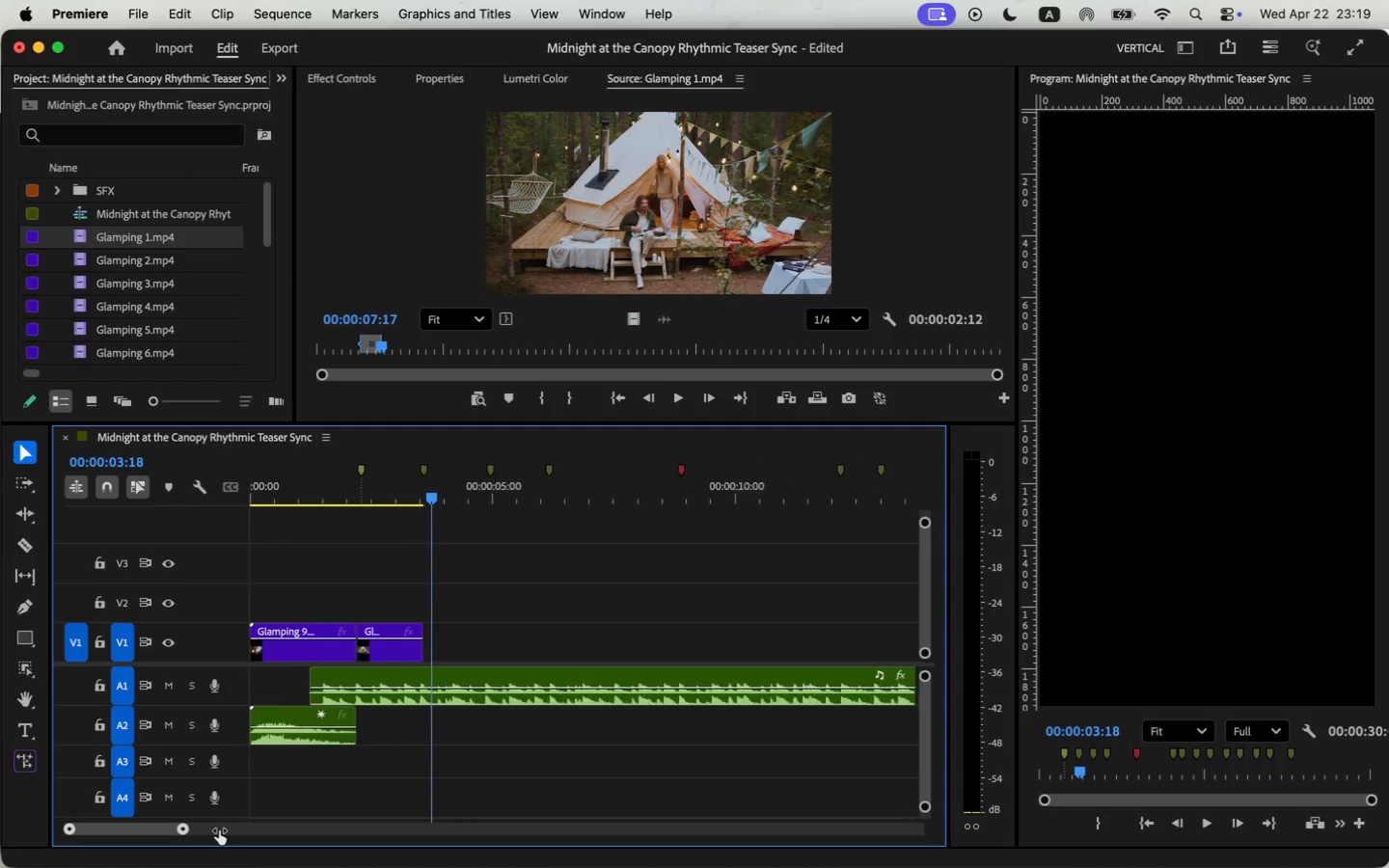 
left_click_drag(start_coordinate=[464, 496], to_coordinate=[455, 494])
 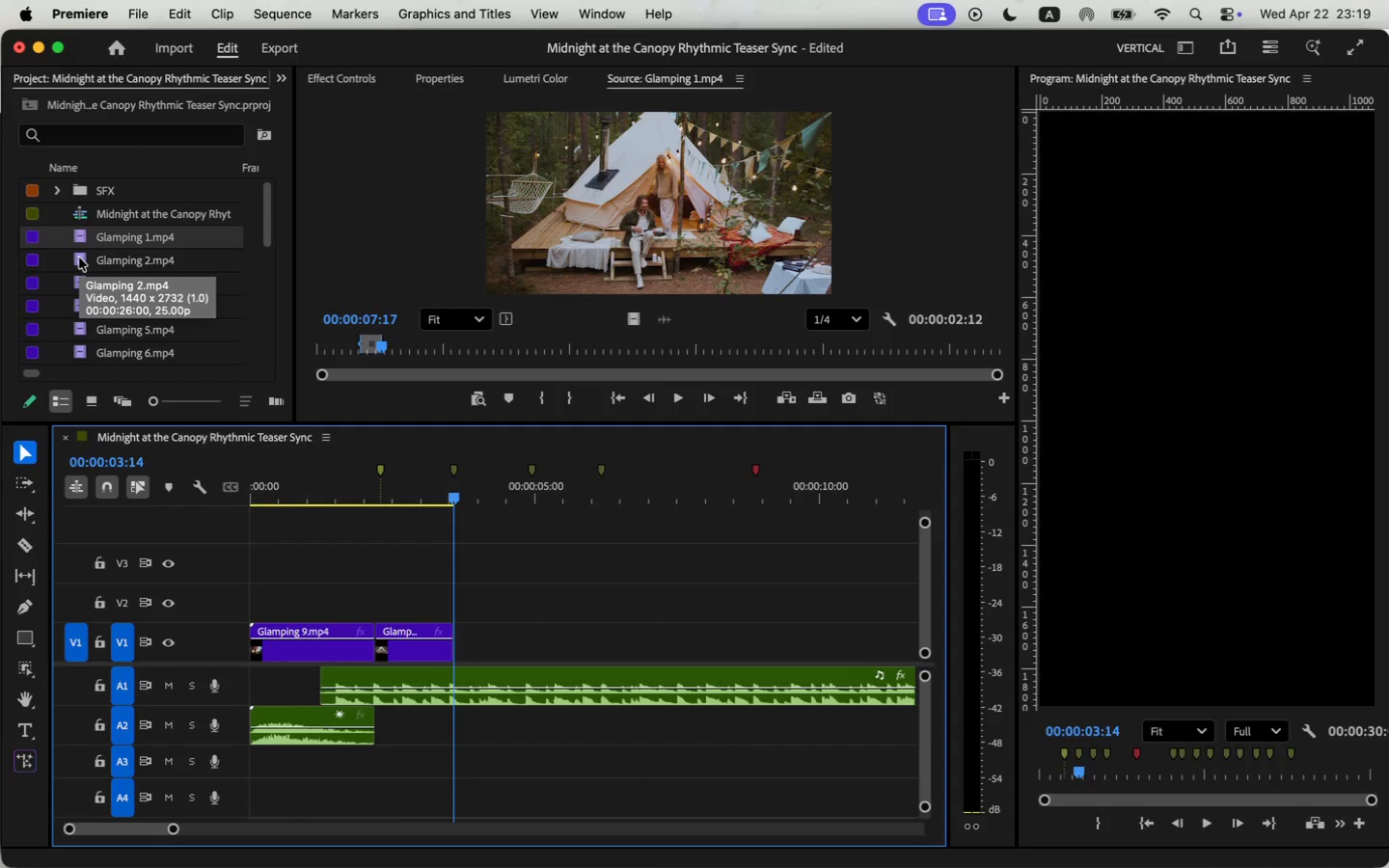 
left_click_drag(start_coordinate=[384, 348], to_coordinate=[758, 316])
 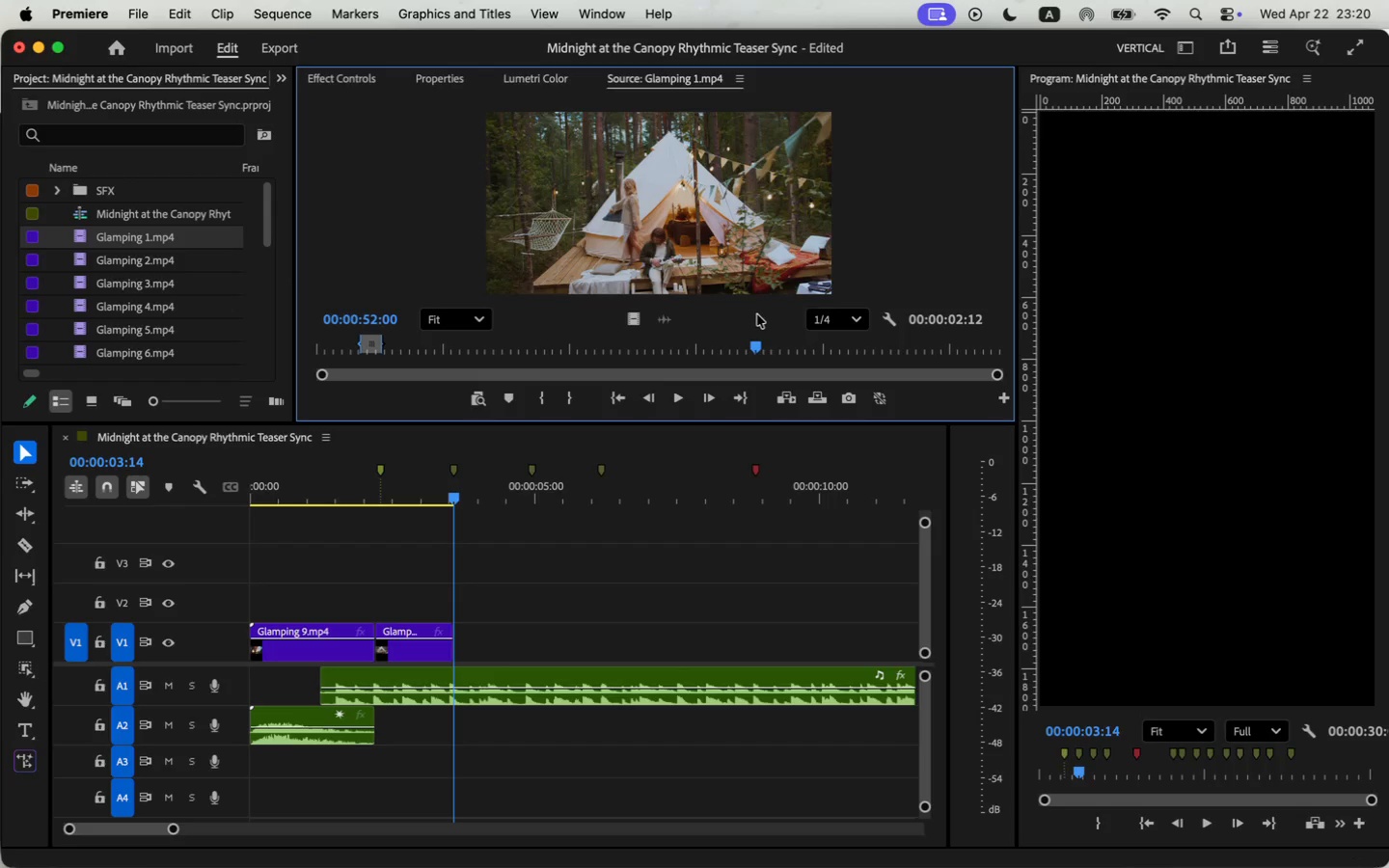 
key(I)
 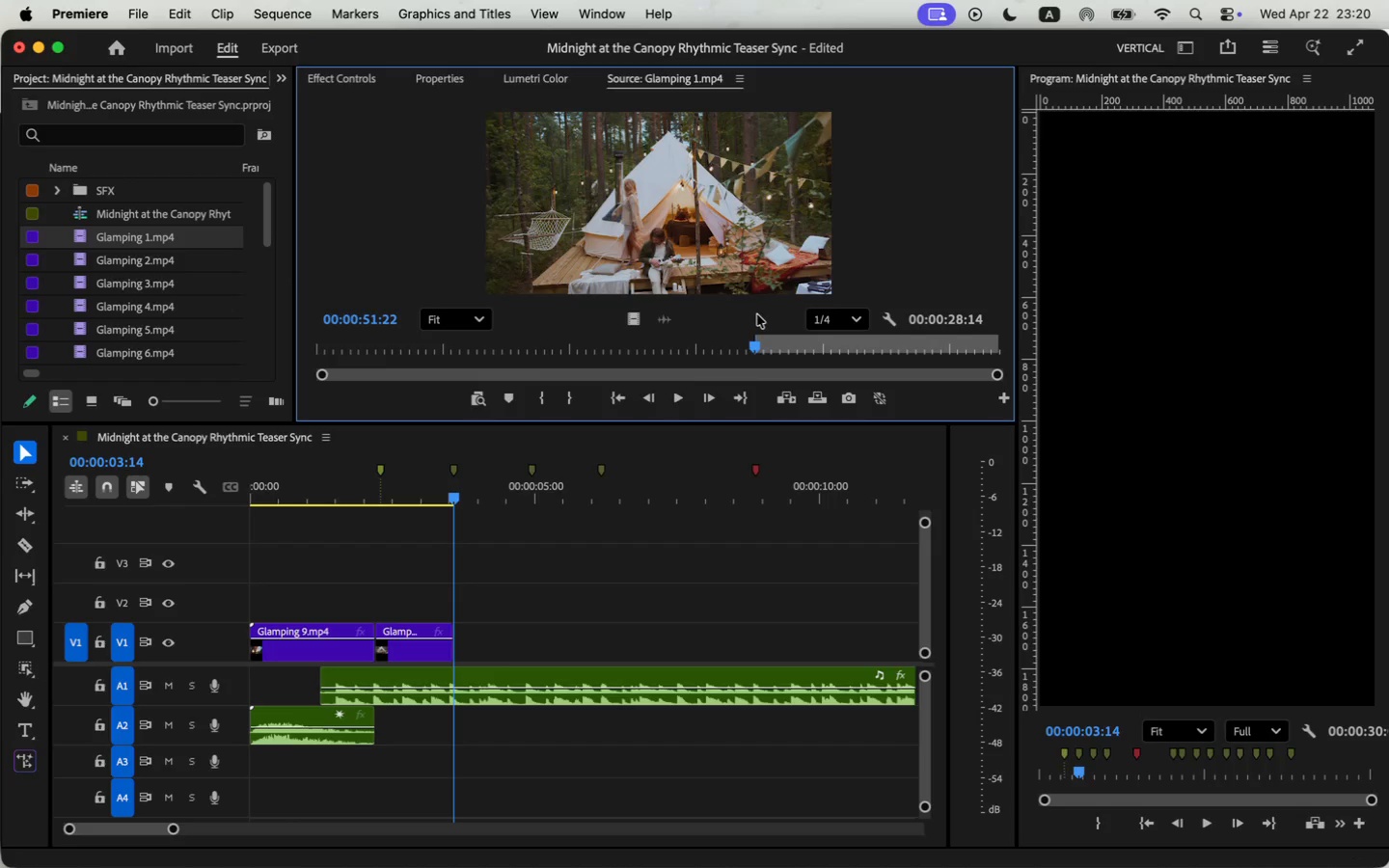 
key(Space)
 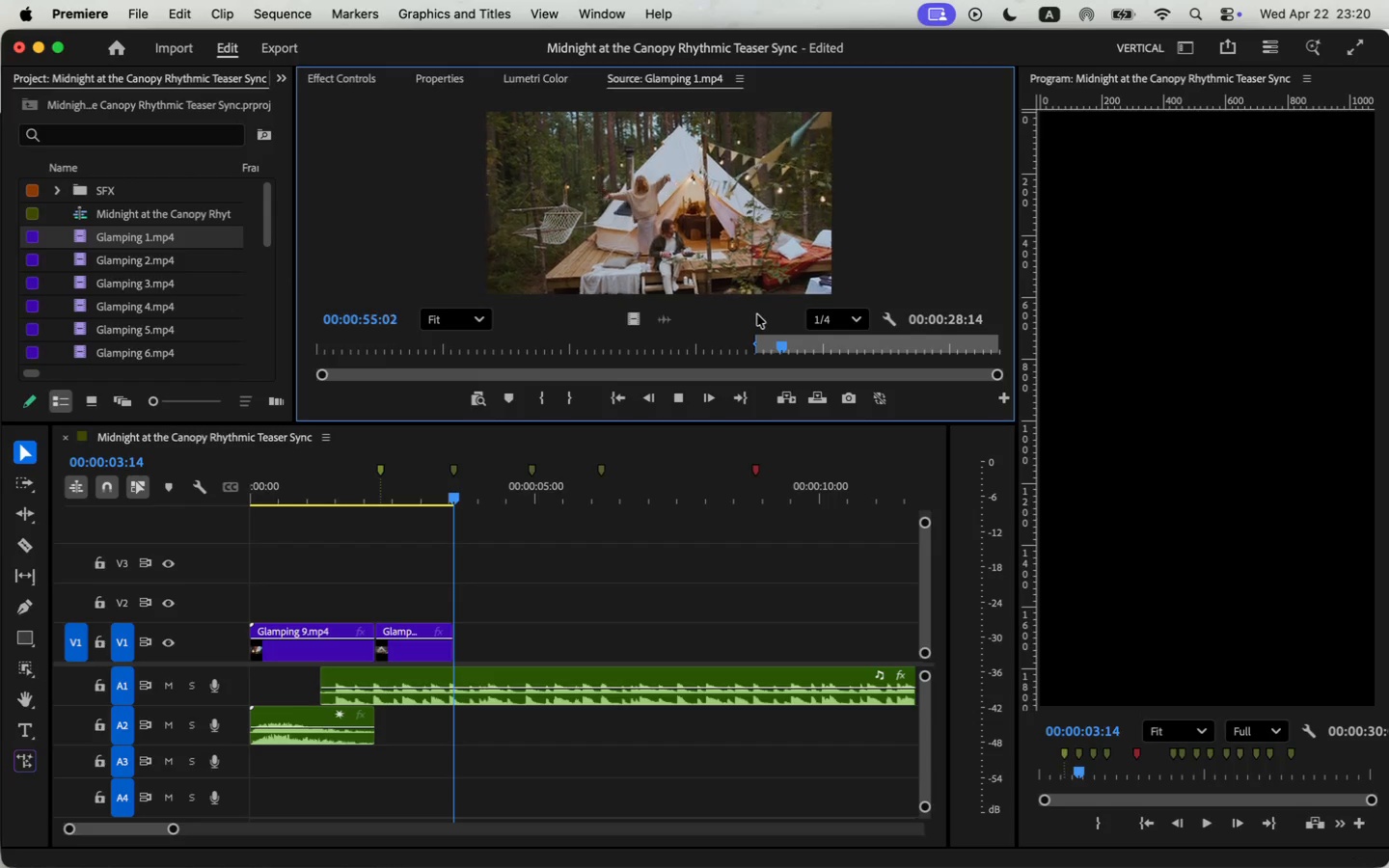 
key(Space)
 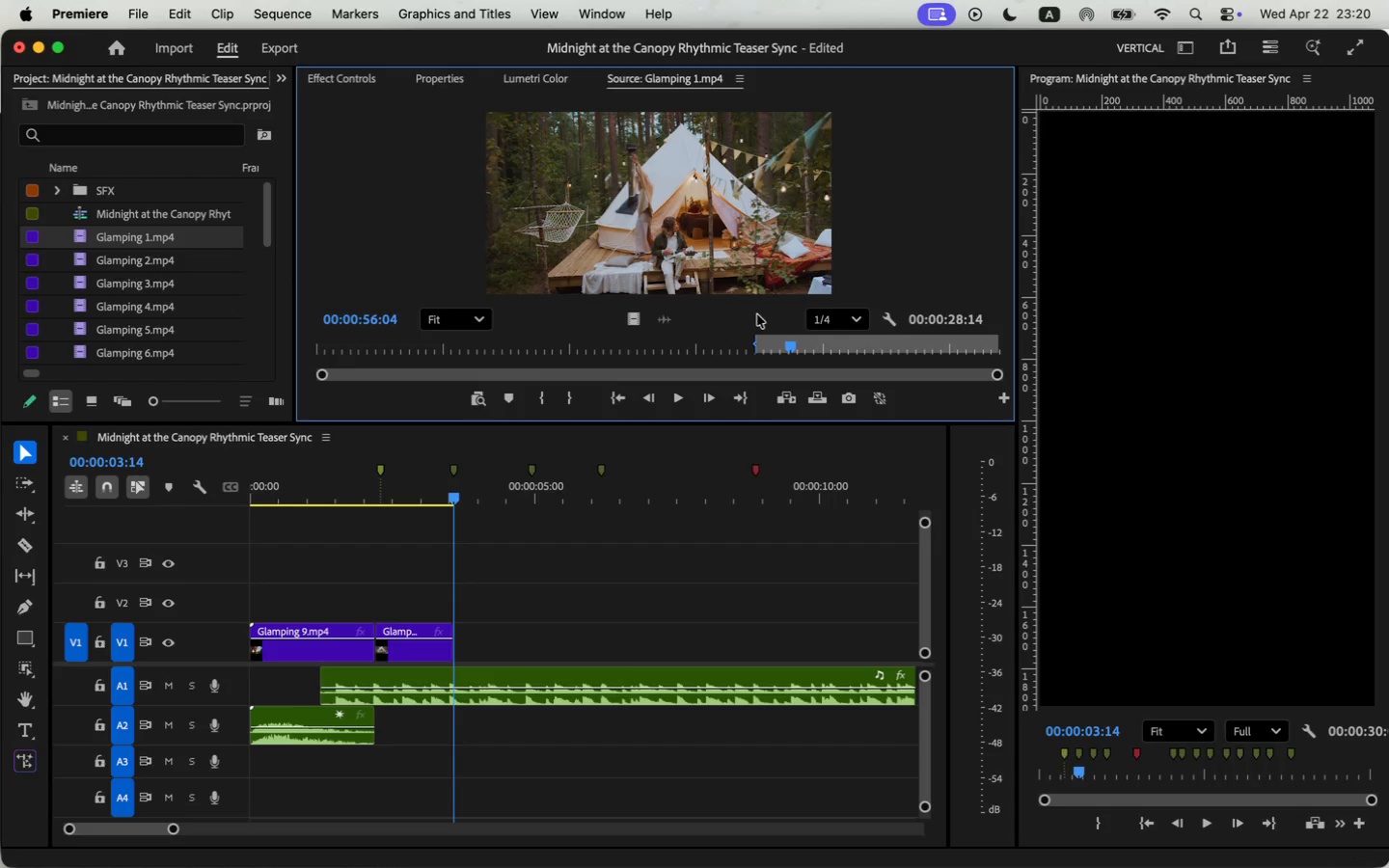 
key(O)
 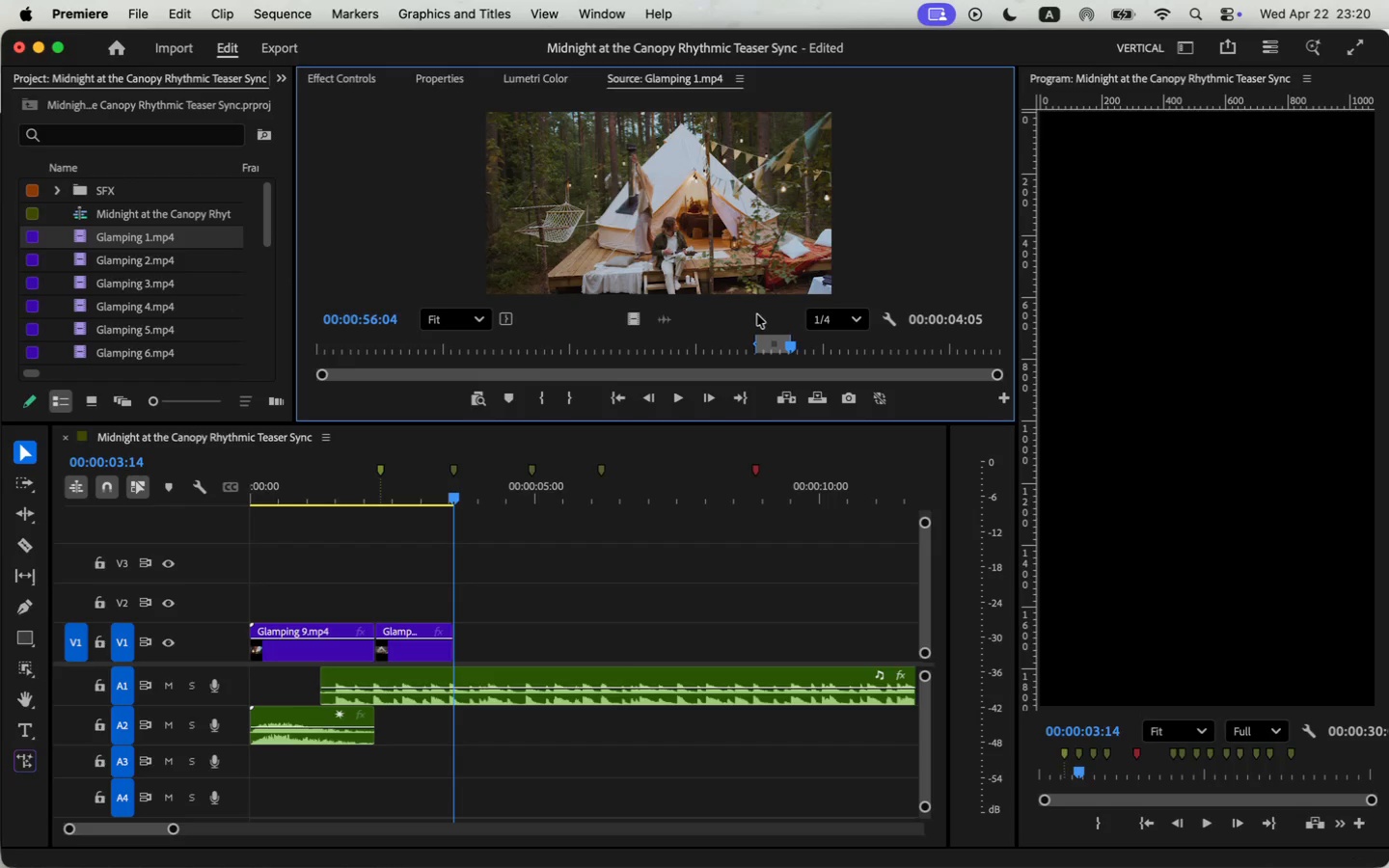 
left_click_drag(start_coordinate=[632, 324], to_coordinate=[461, 648])
 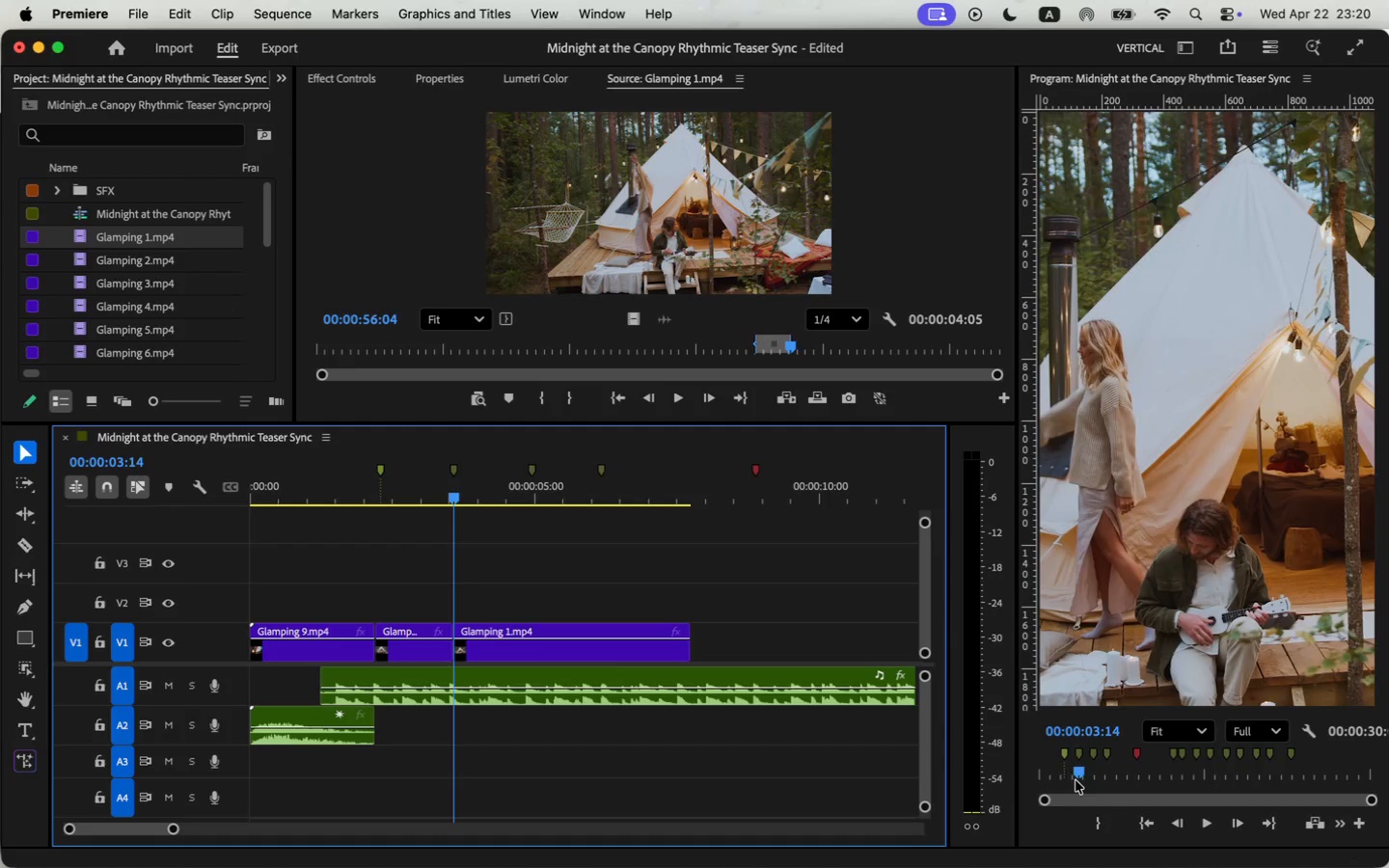 
left_click([1207, 817])
 